 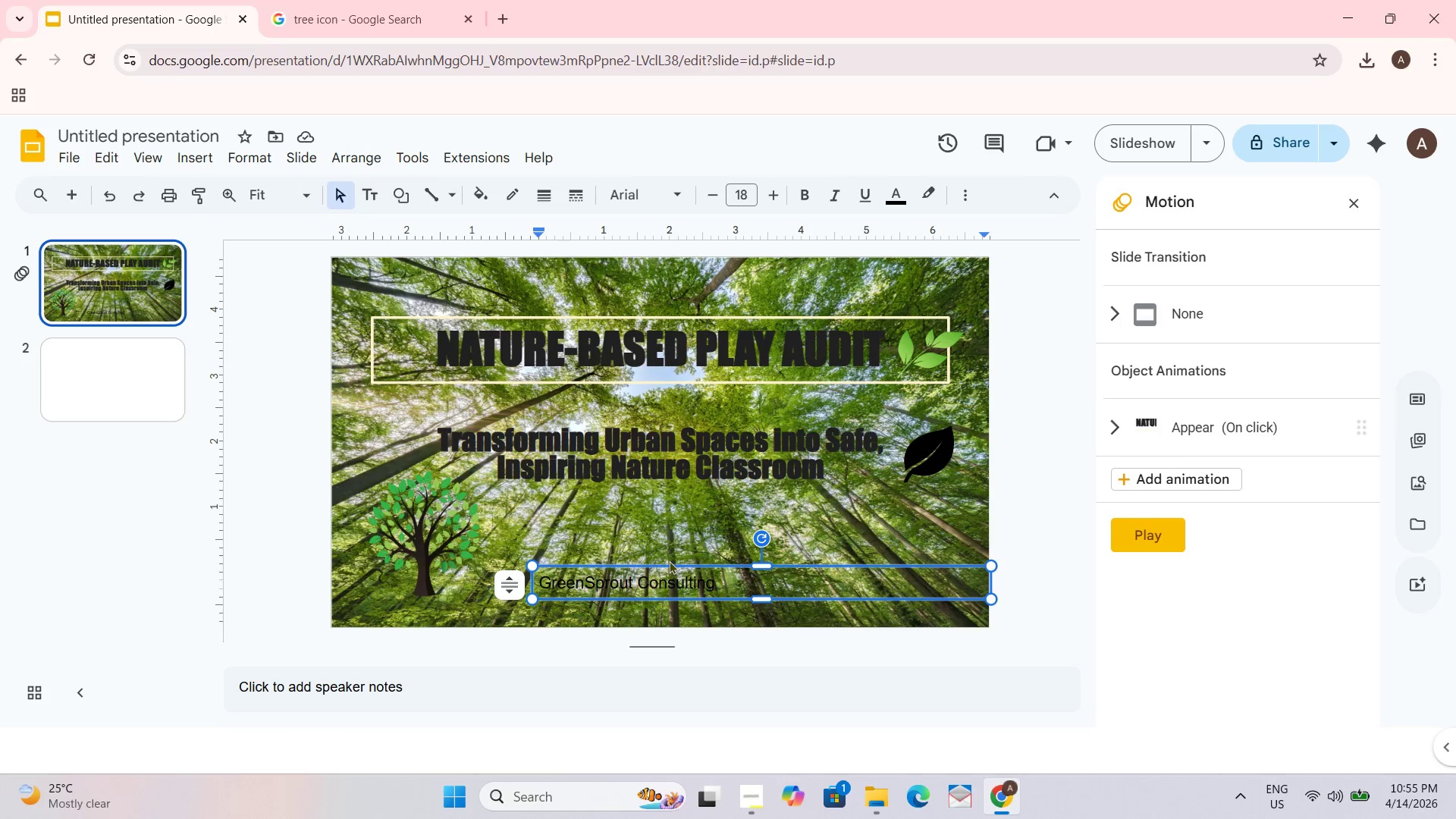 
key(Control+Z)
 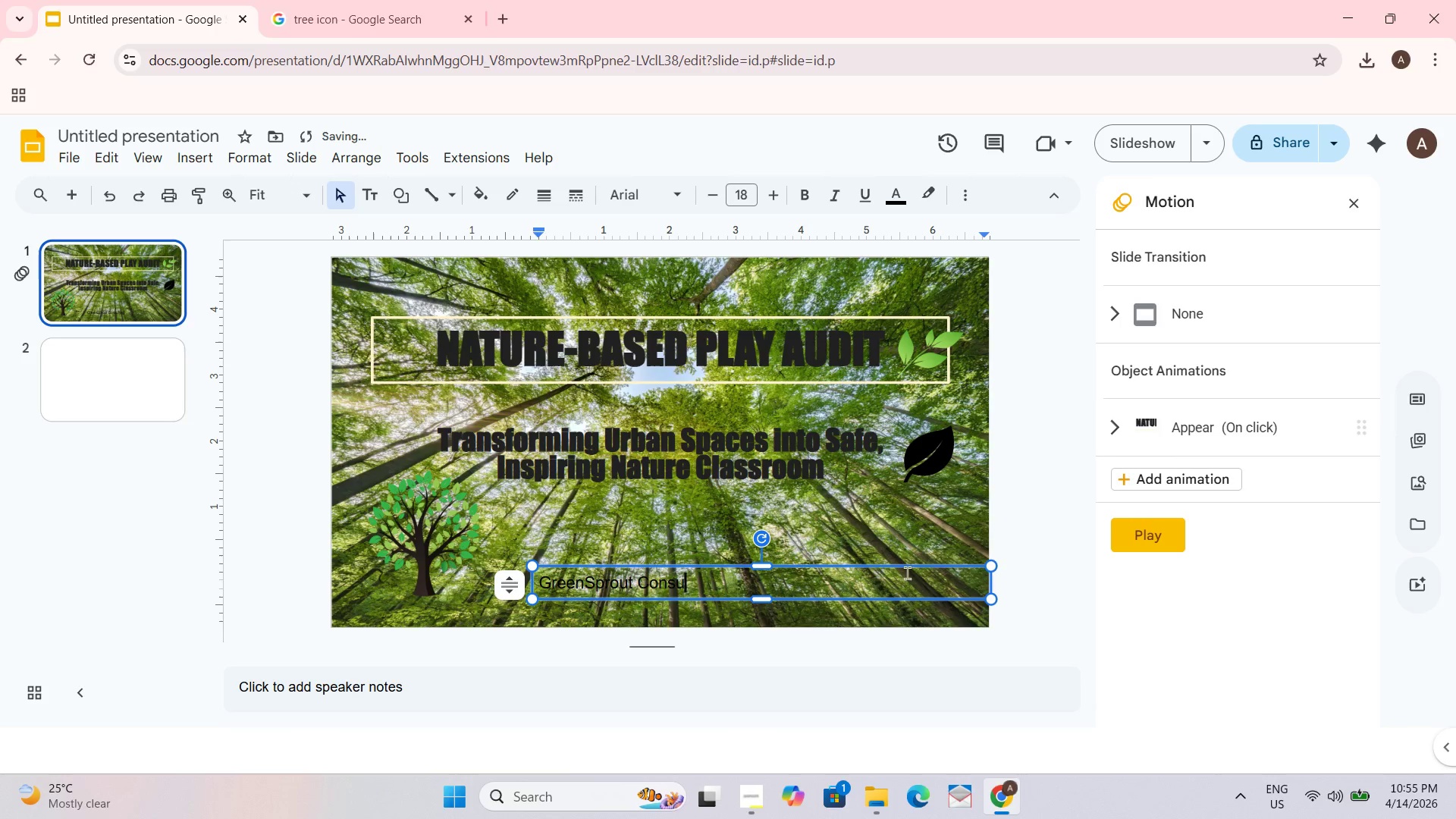 
key(Control+Z)
 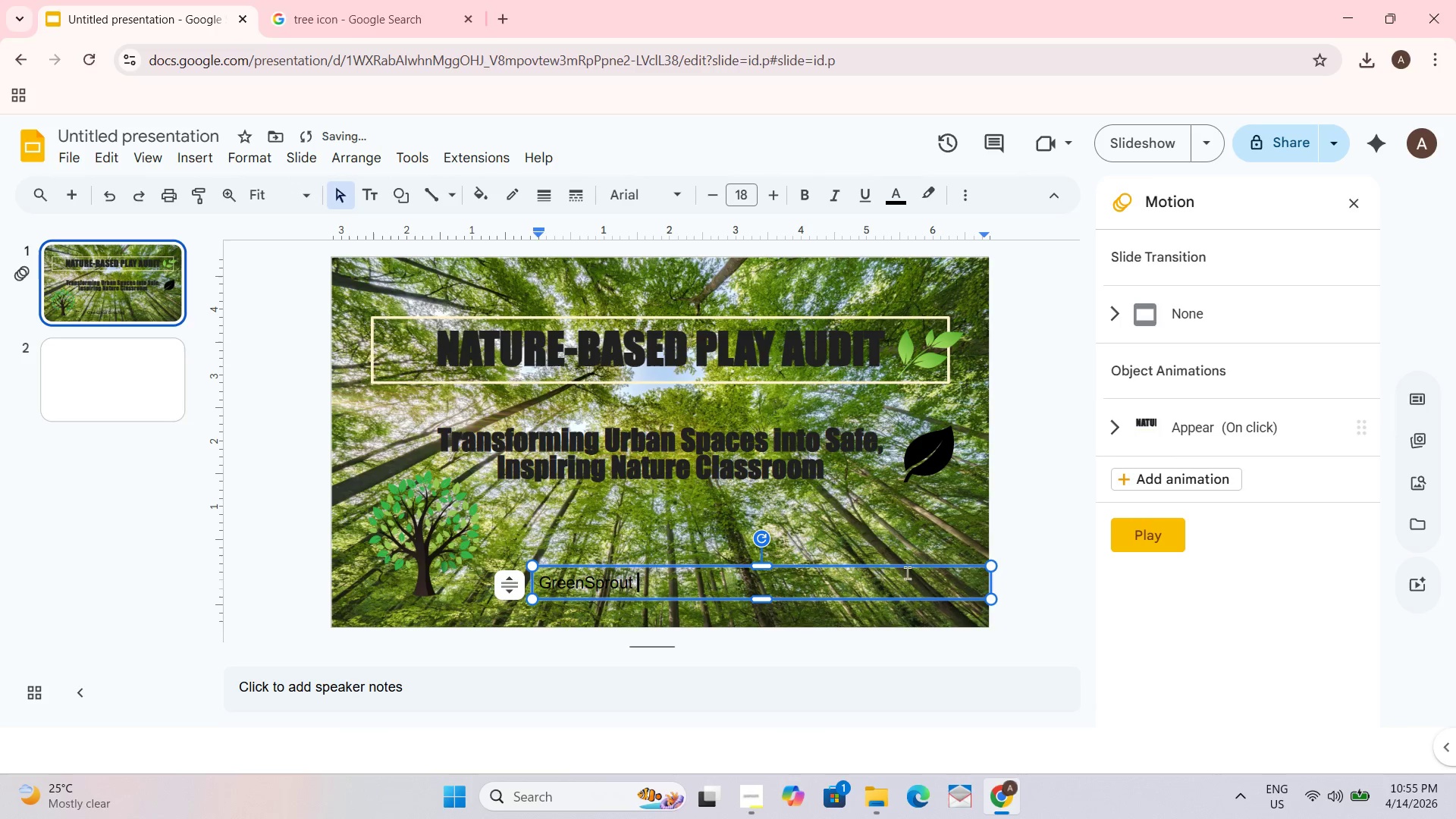 
key(Control+Z)
 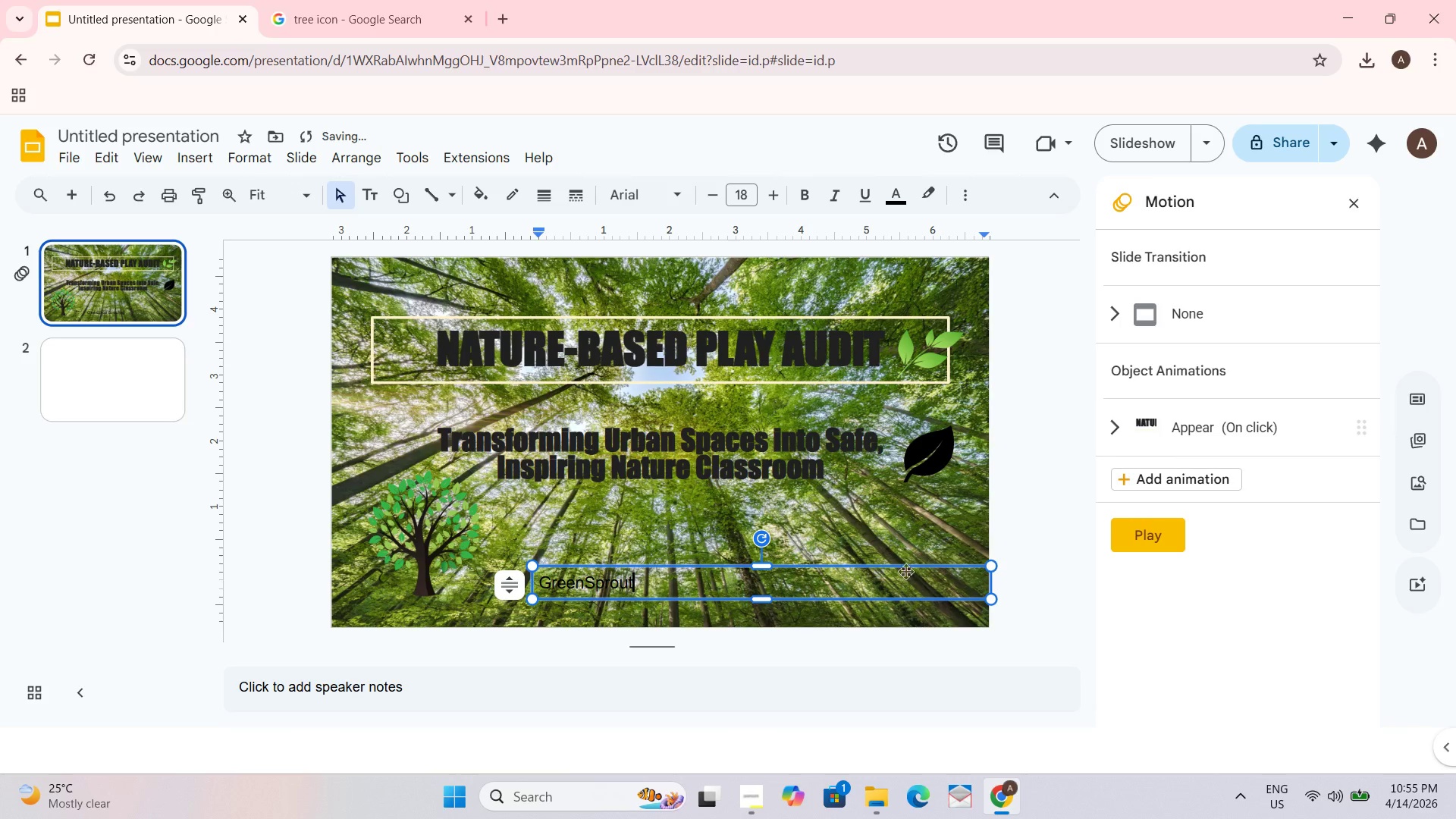 
key(Control+Z)
 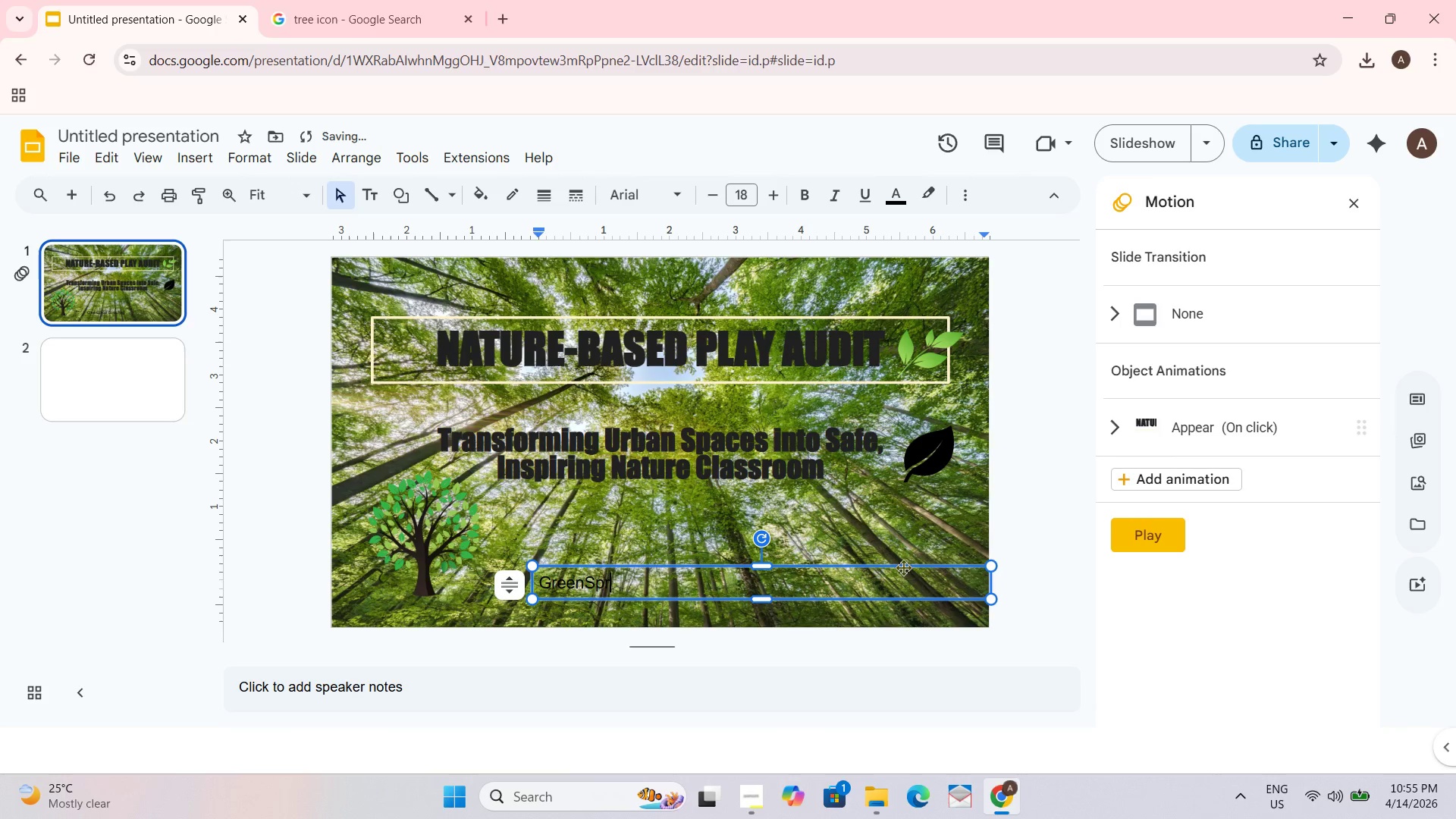 
key(Control+Z)
 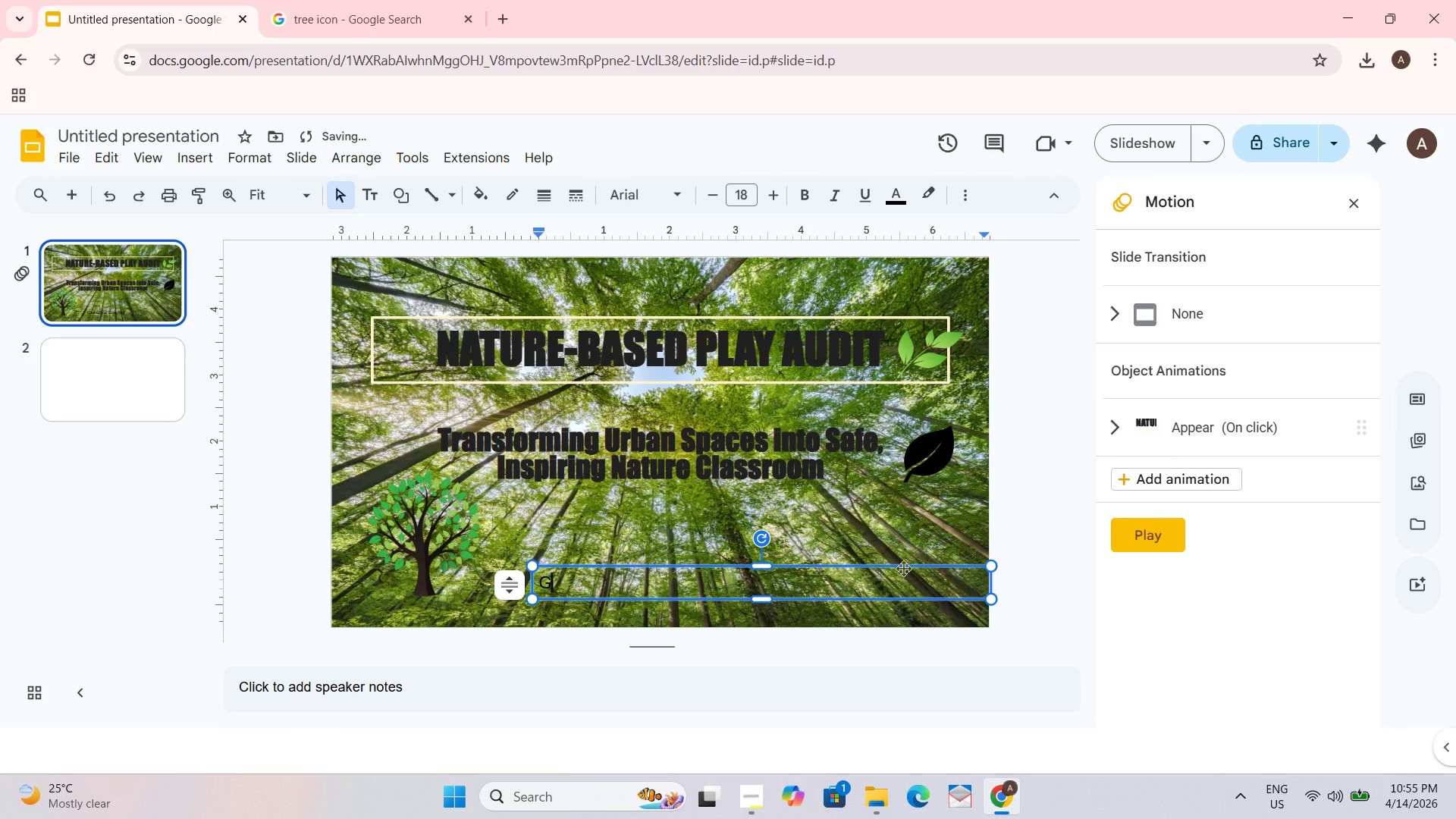 
key(Control+Z)
 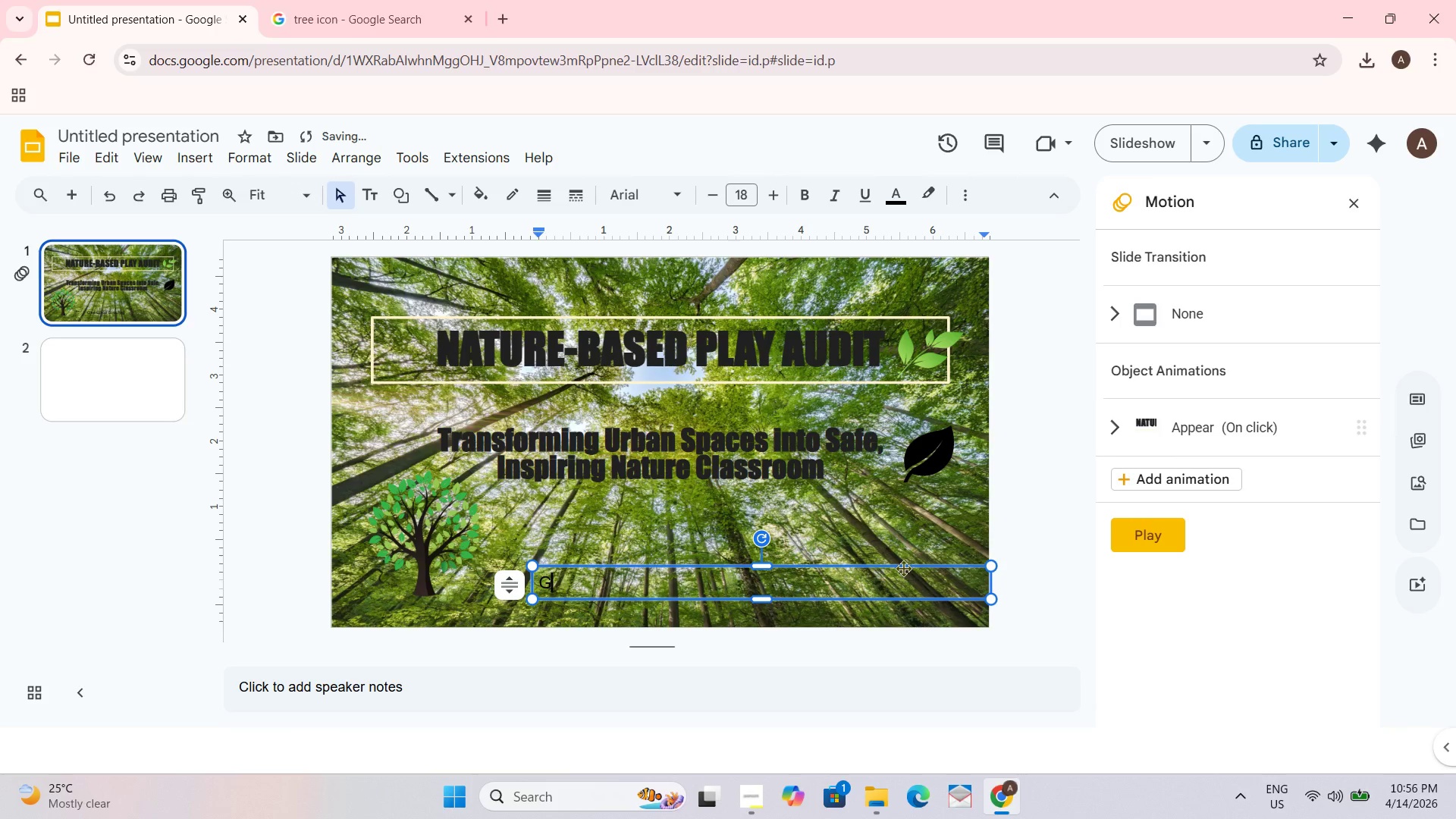 
key(Control+Z)
 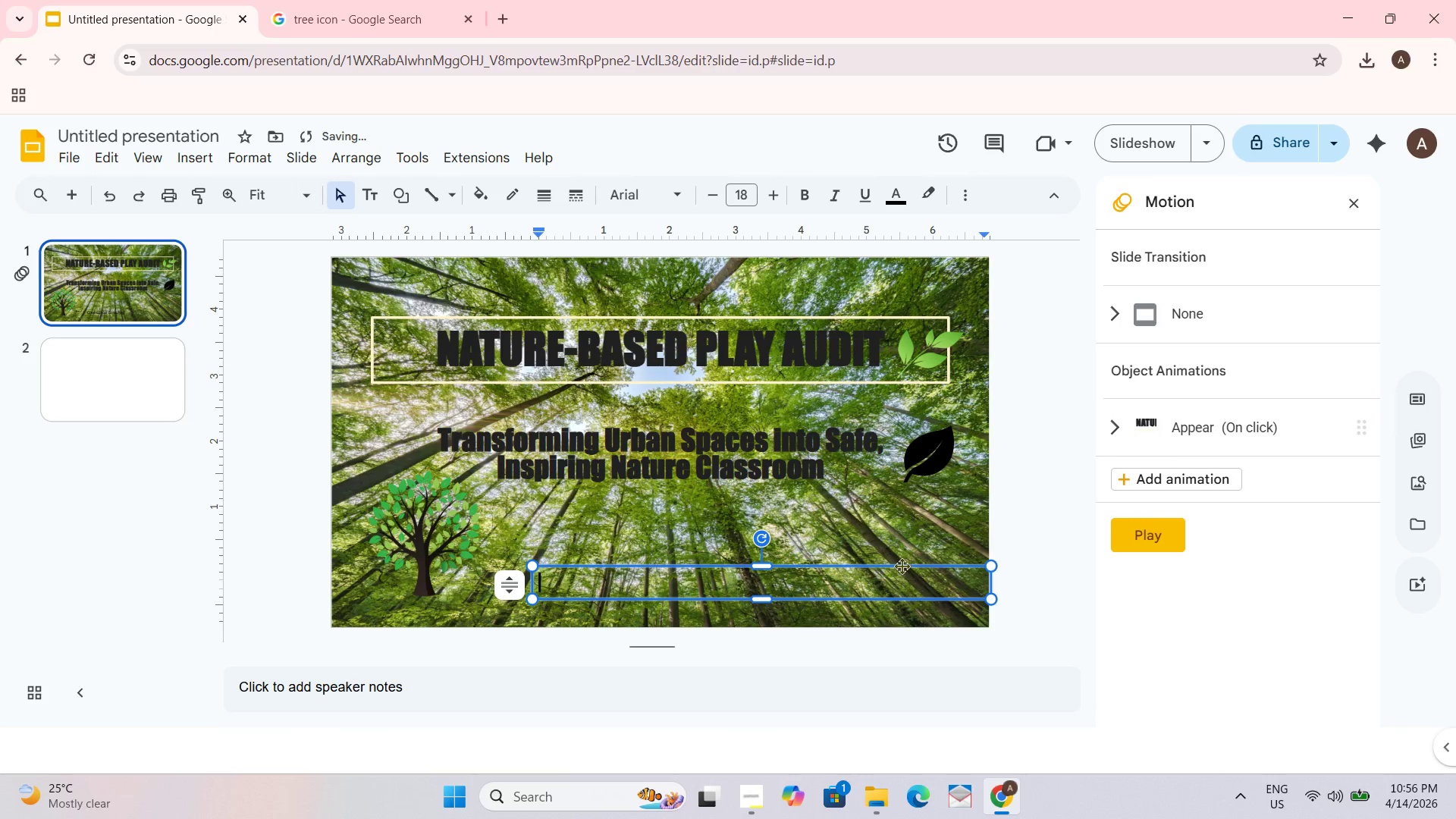 
key(Control+Z)
 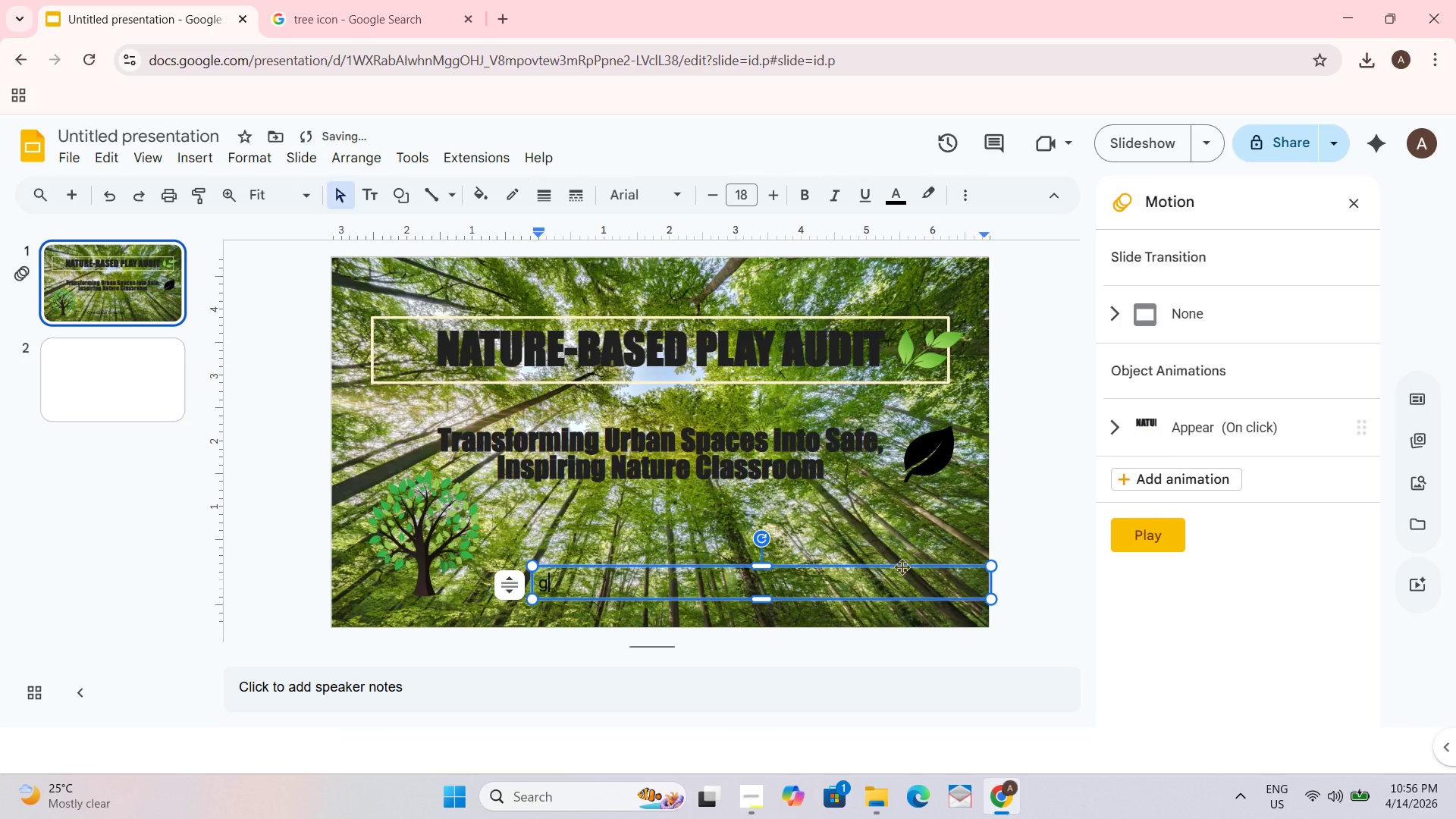 
key(Control+Z)
 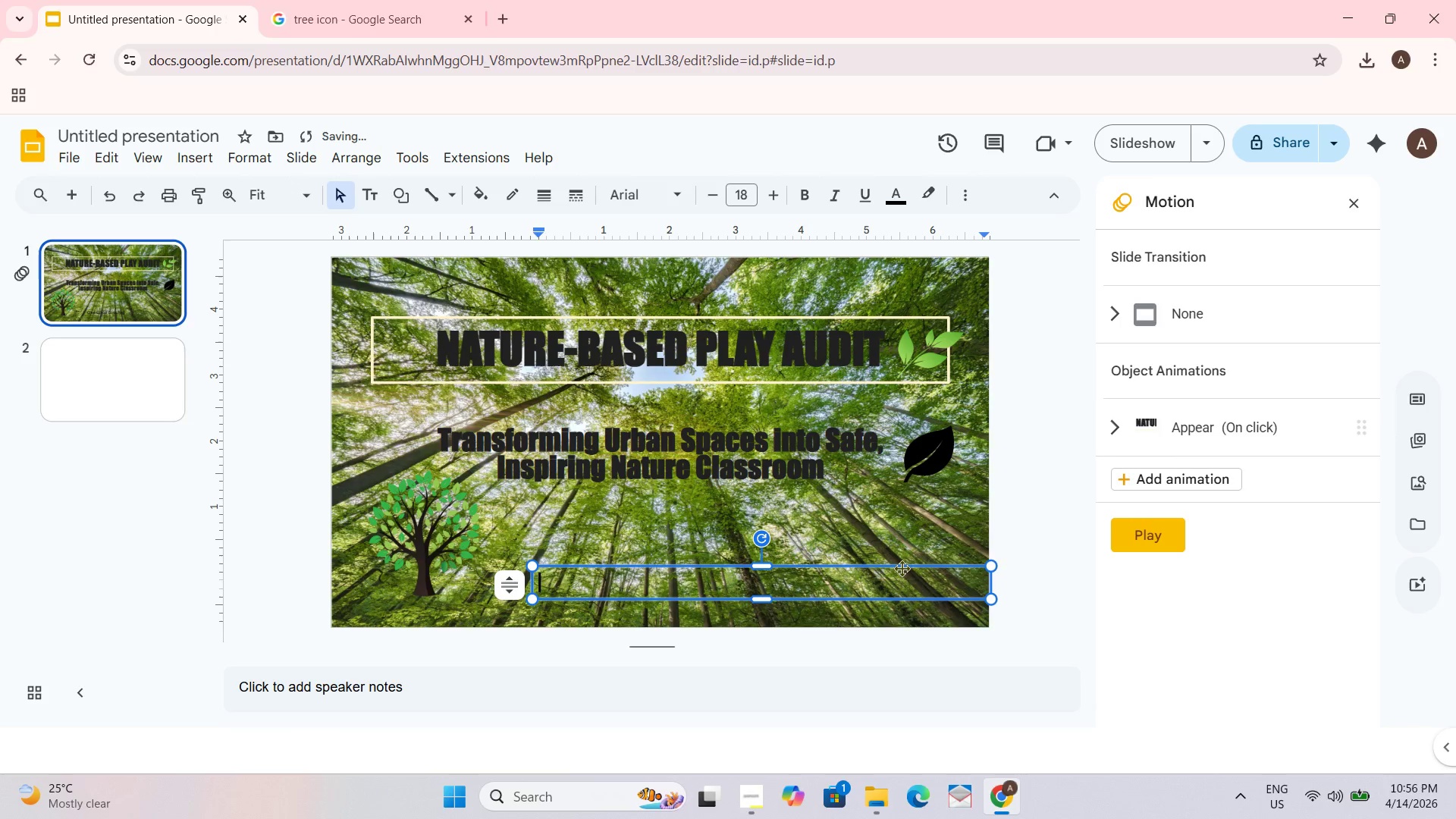 
key(Control+Z)
 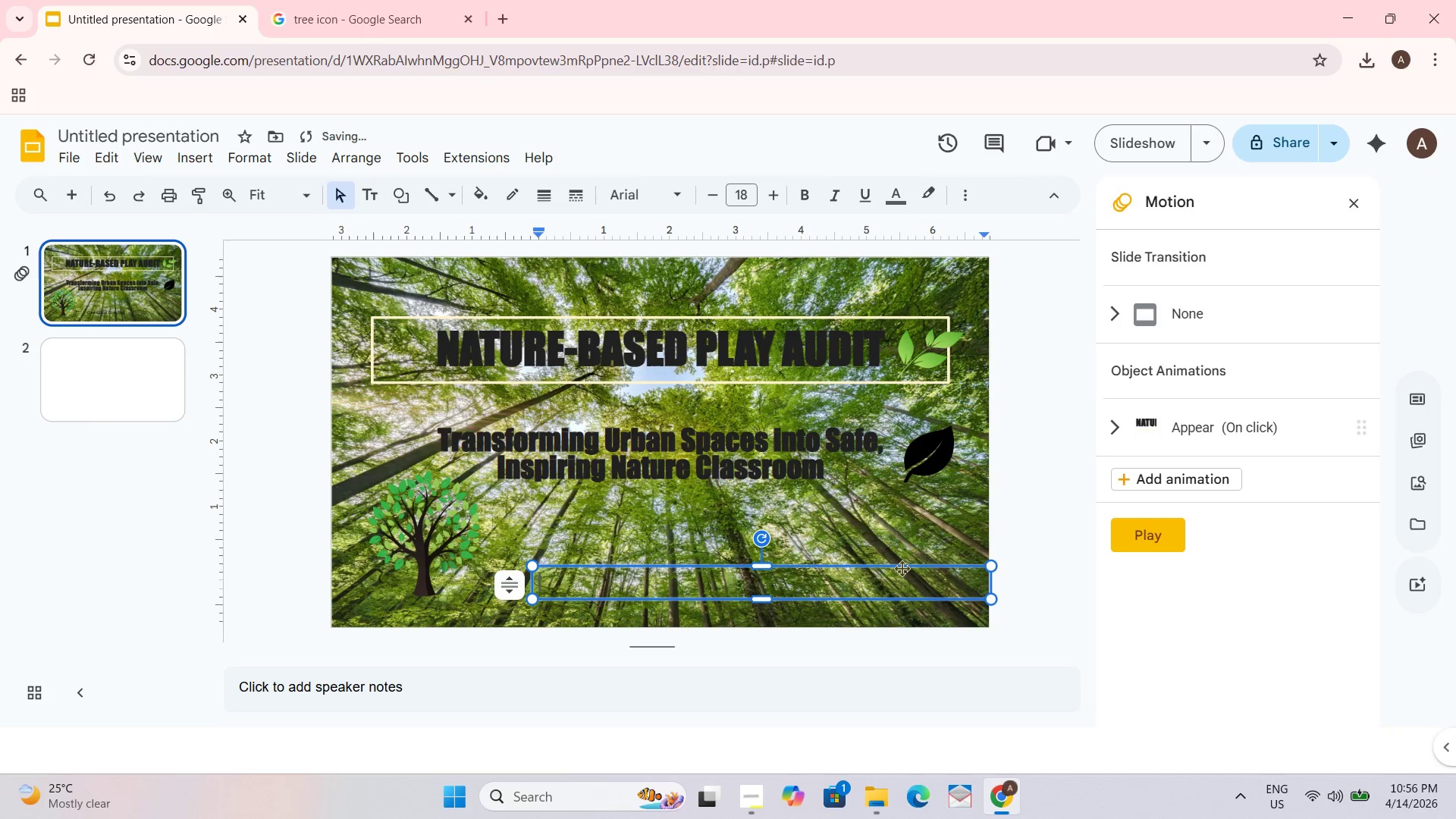 
key(Control+Z)
 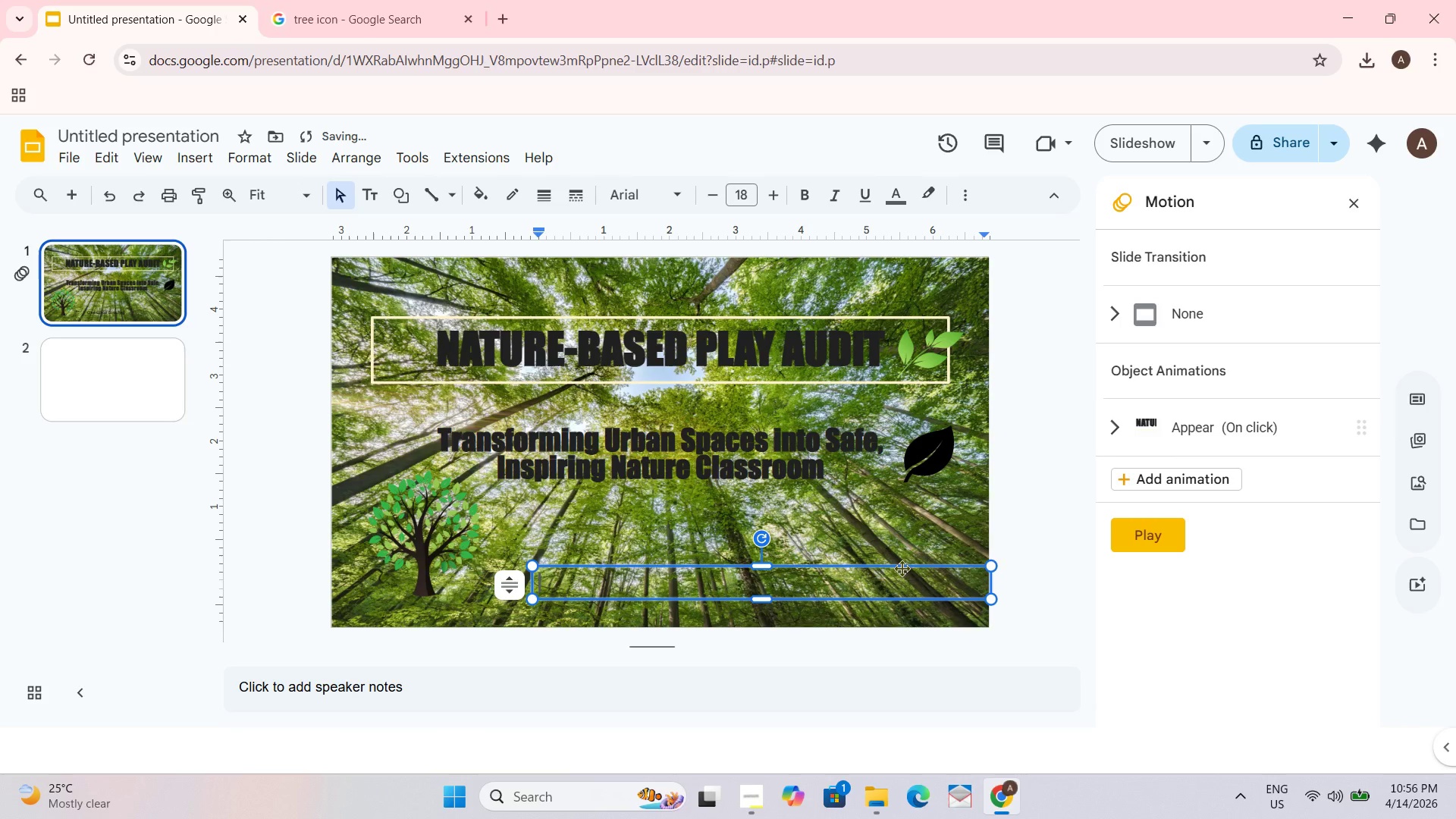 
key(Control+Z)
 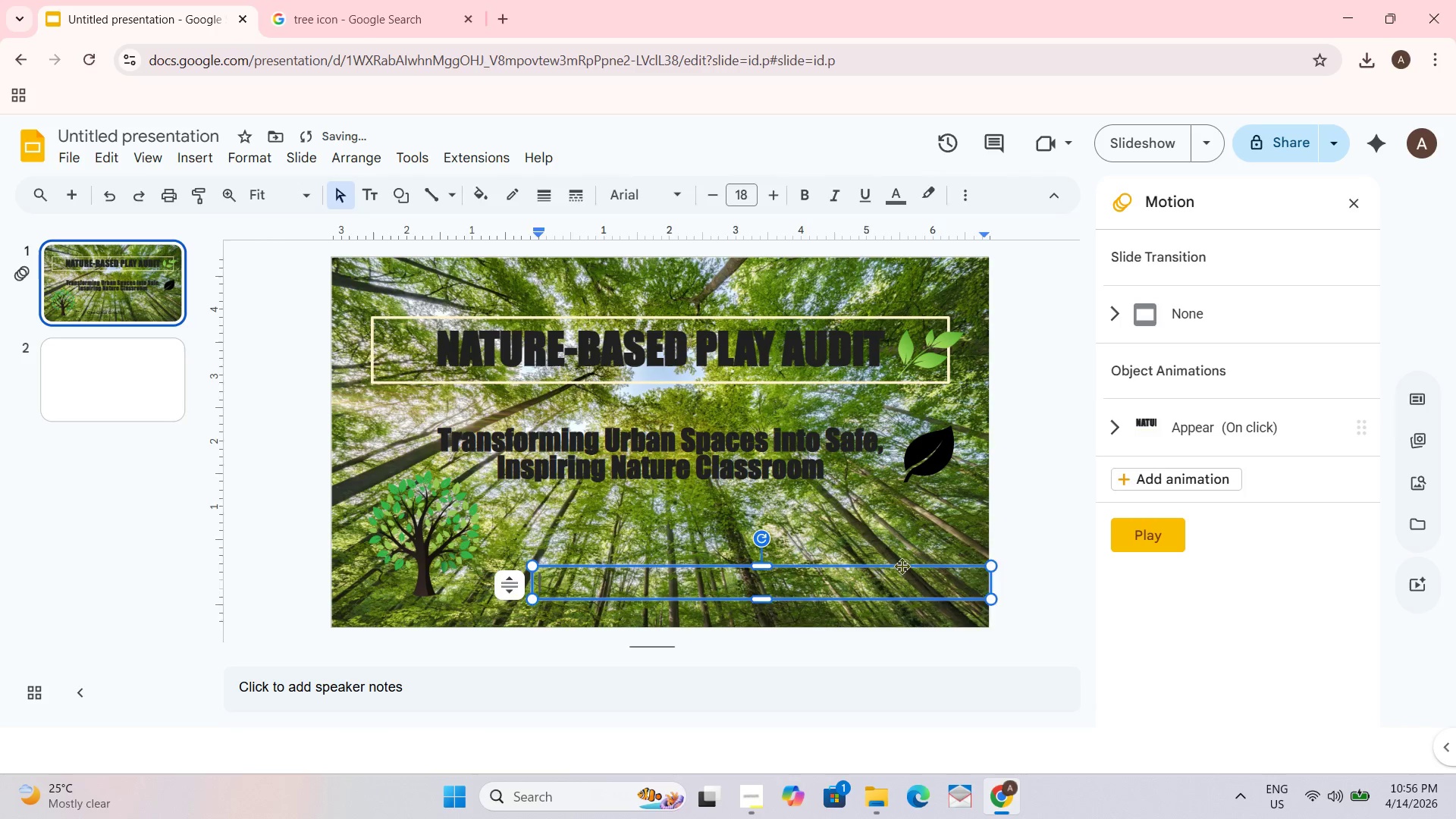 
key(Control+Z)
 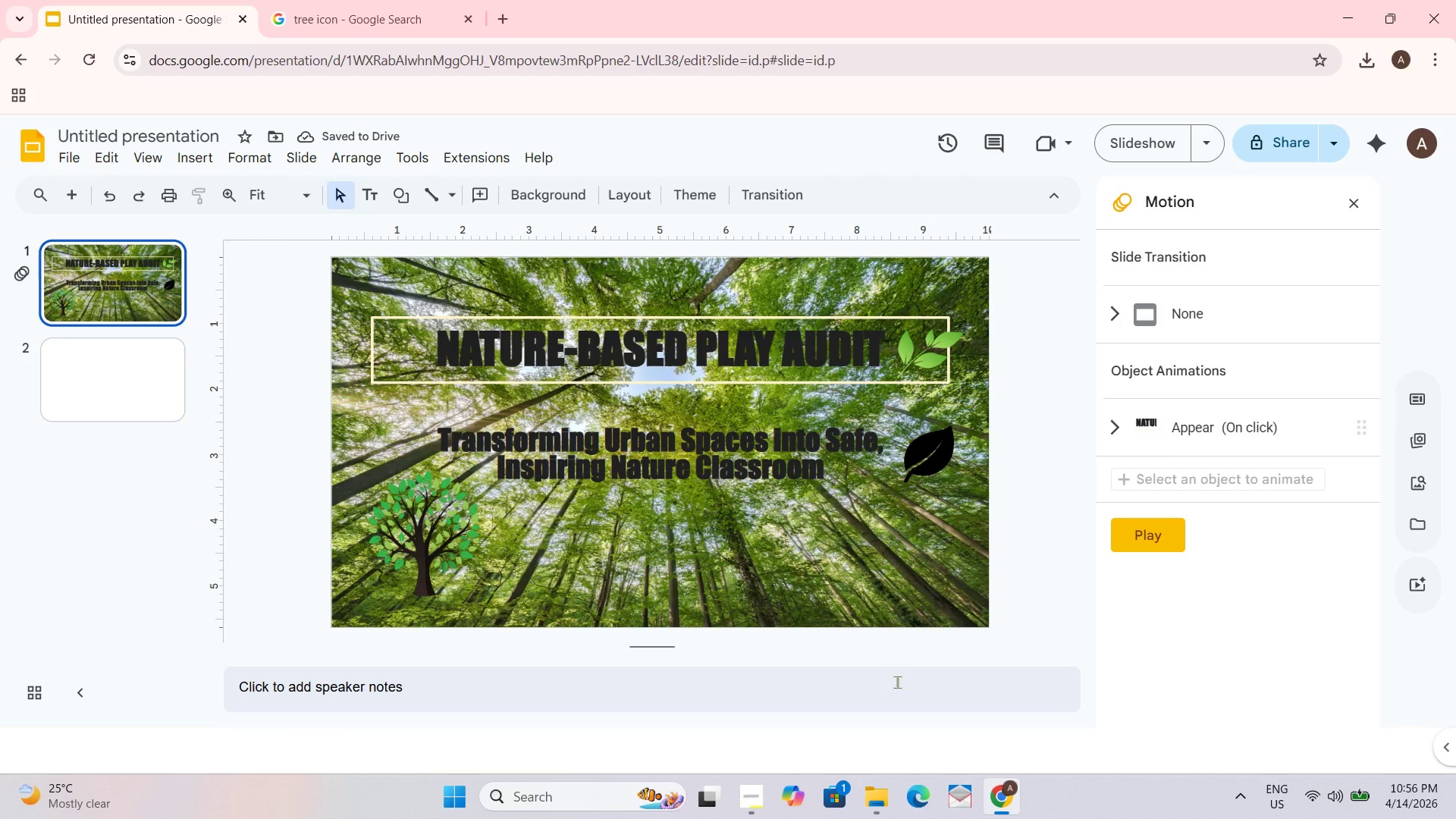 
left_click_drag(start_coordinate=[650, 444], to_coordinate=[648, 453])
 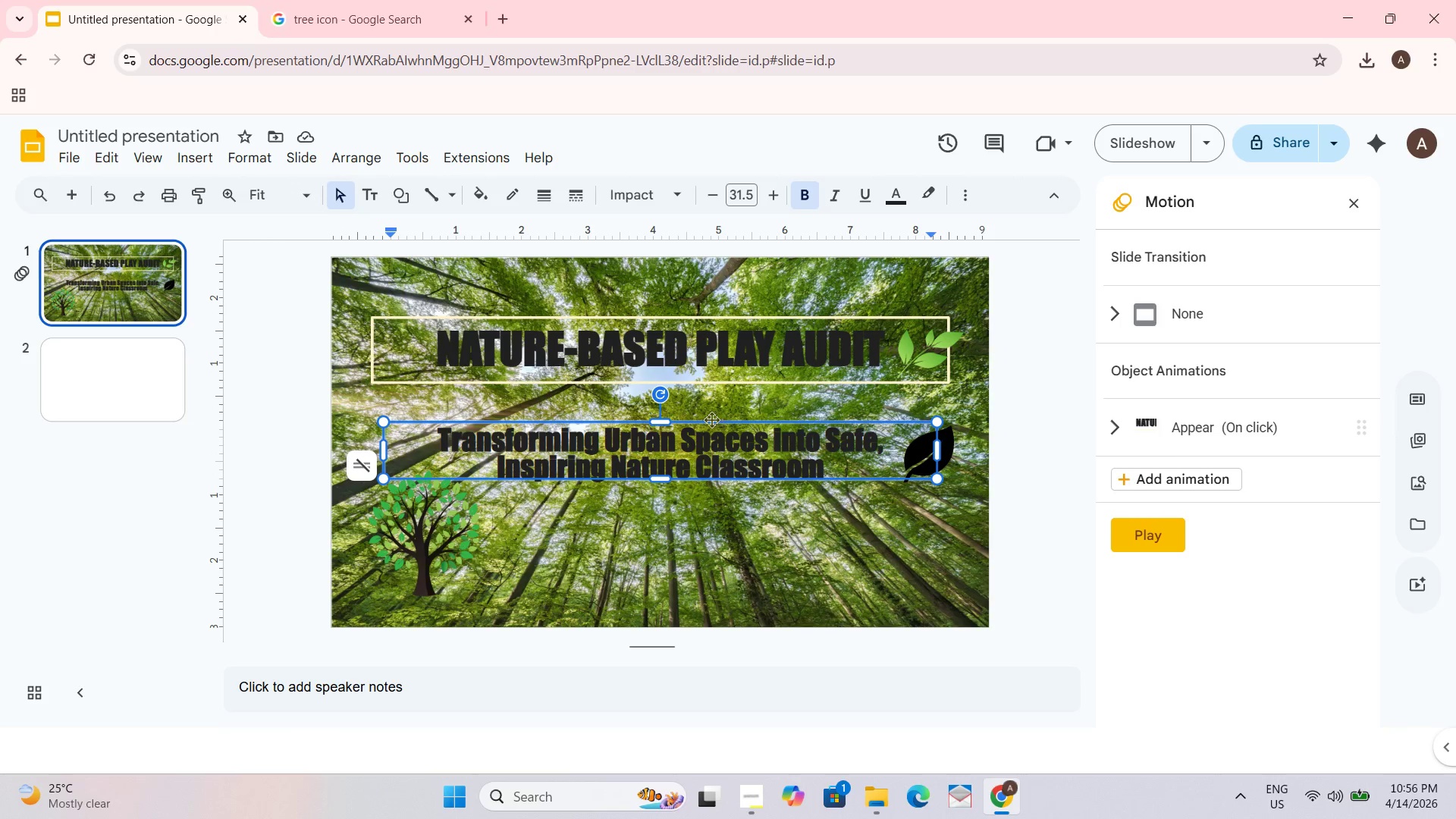 
left_click_drag(start_coordinate=[710, 421], to_coordinate=[707, 434])
 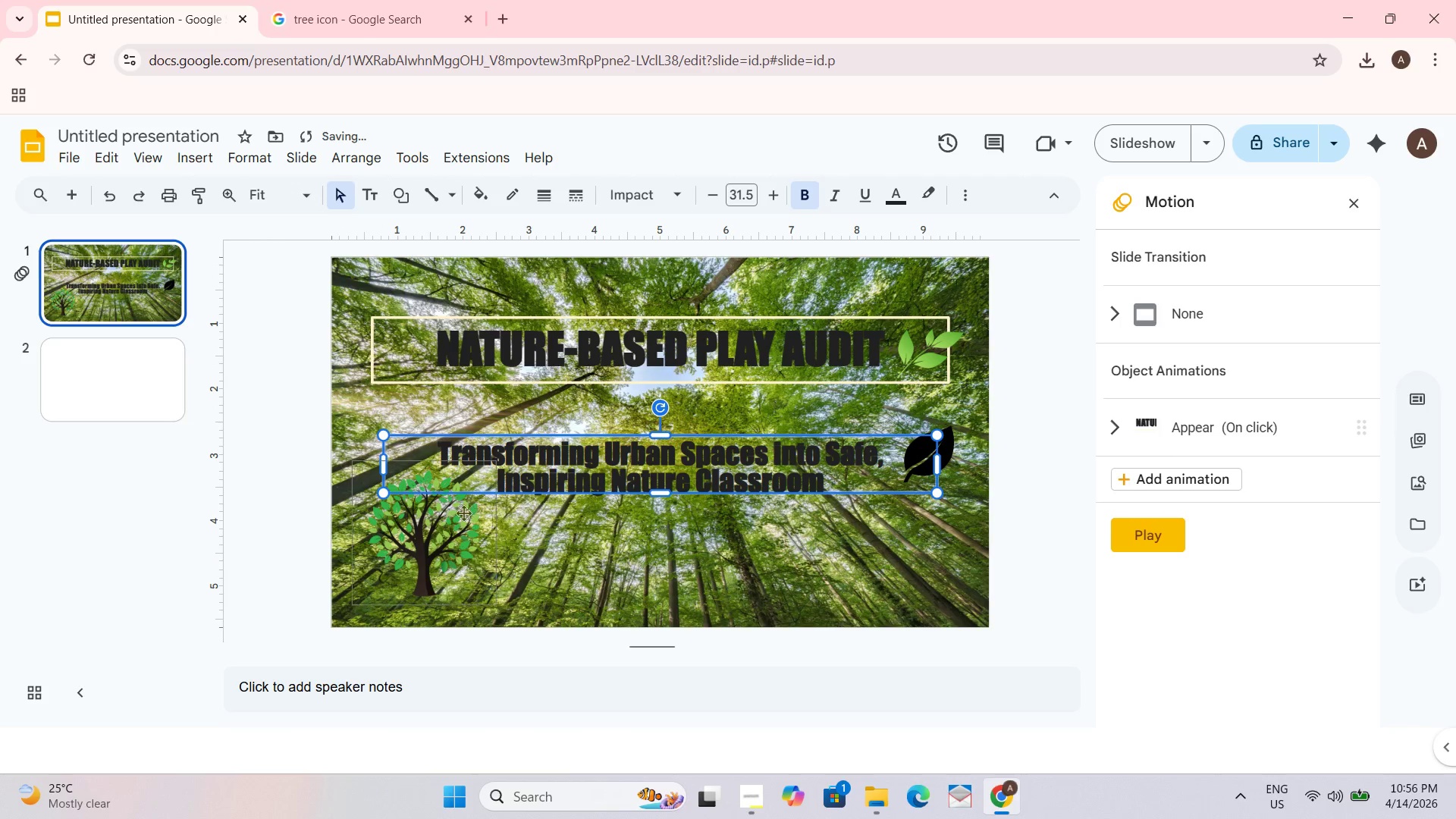 
left_click_drag(start_coordinate=[463, 513], to_coordinate=[444, 499])
 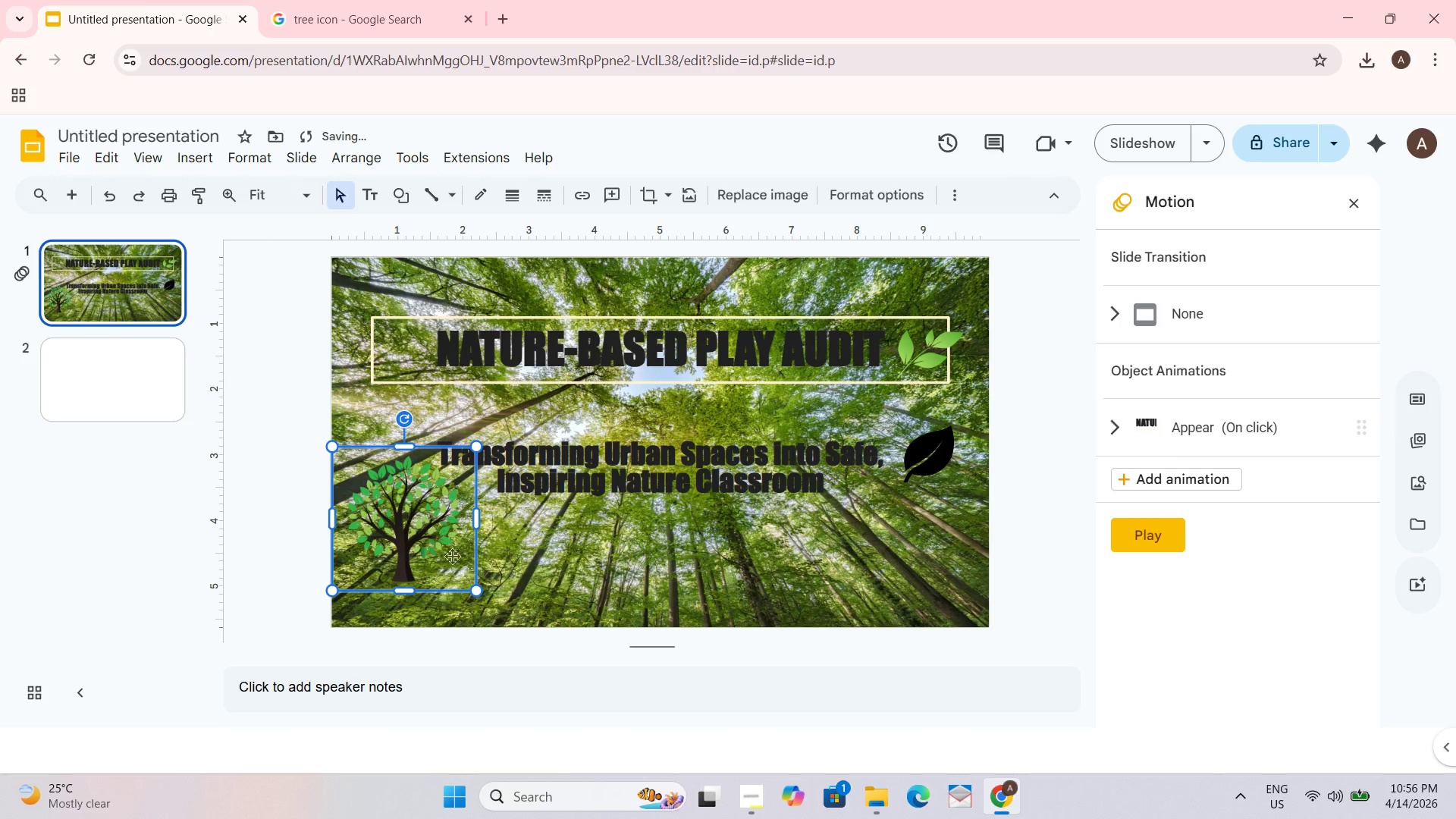 
left_click_drag(start_coordinate=[410, 548], to_coordinate=[445, 511])
 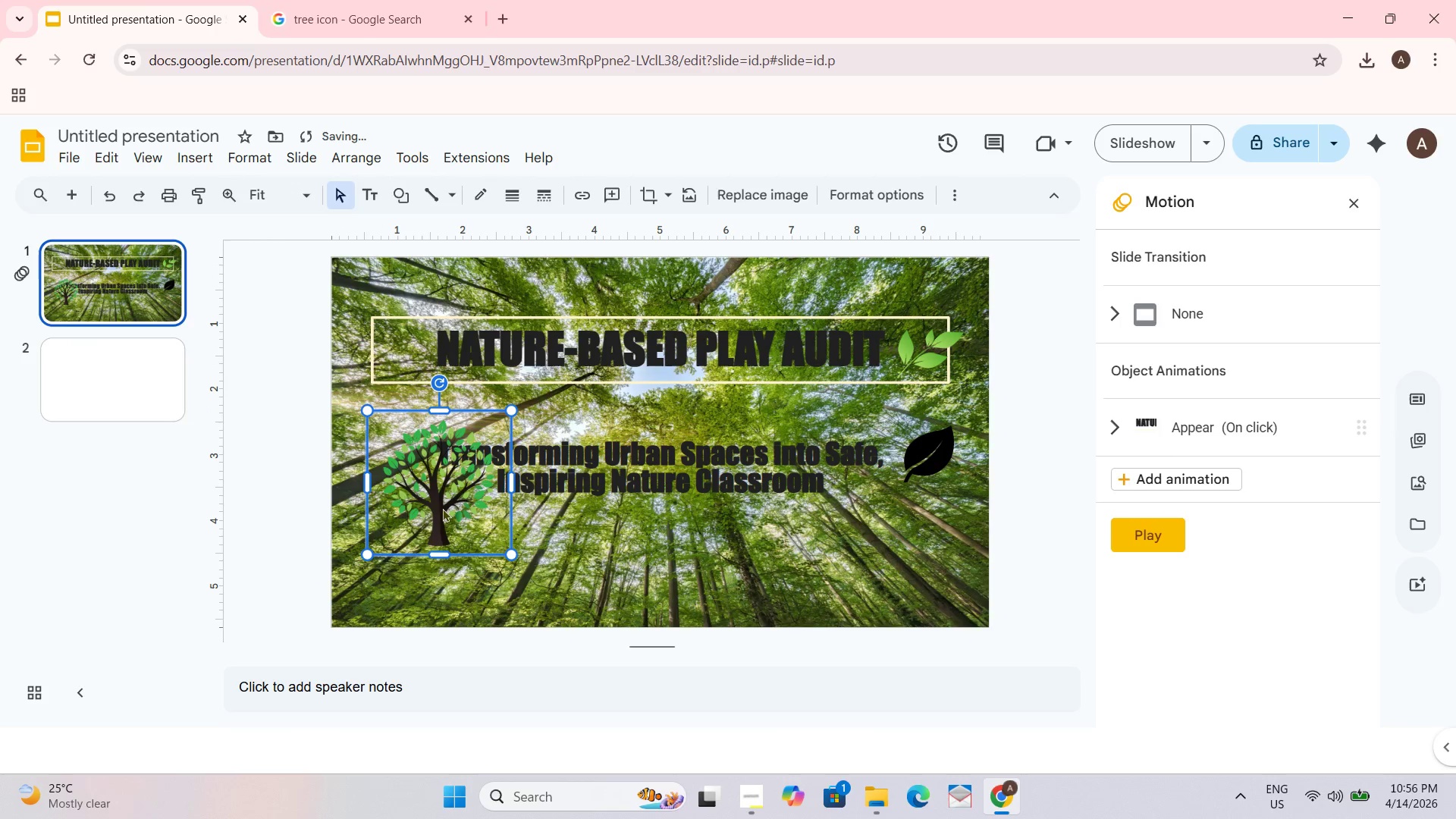 
left_click_drag(start_coordinate=[441, 508], to_coordinate=[413, 518])
 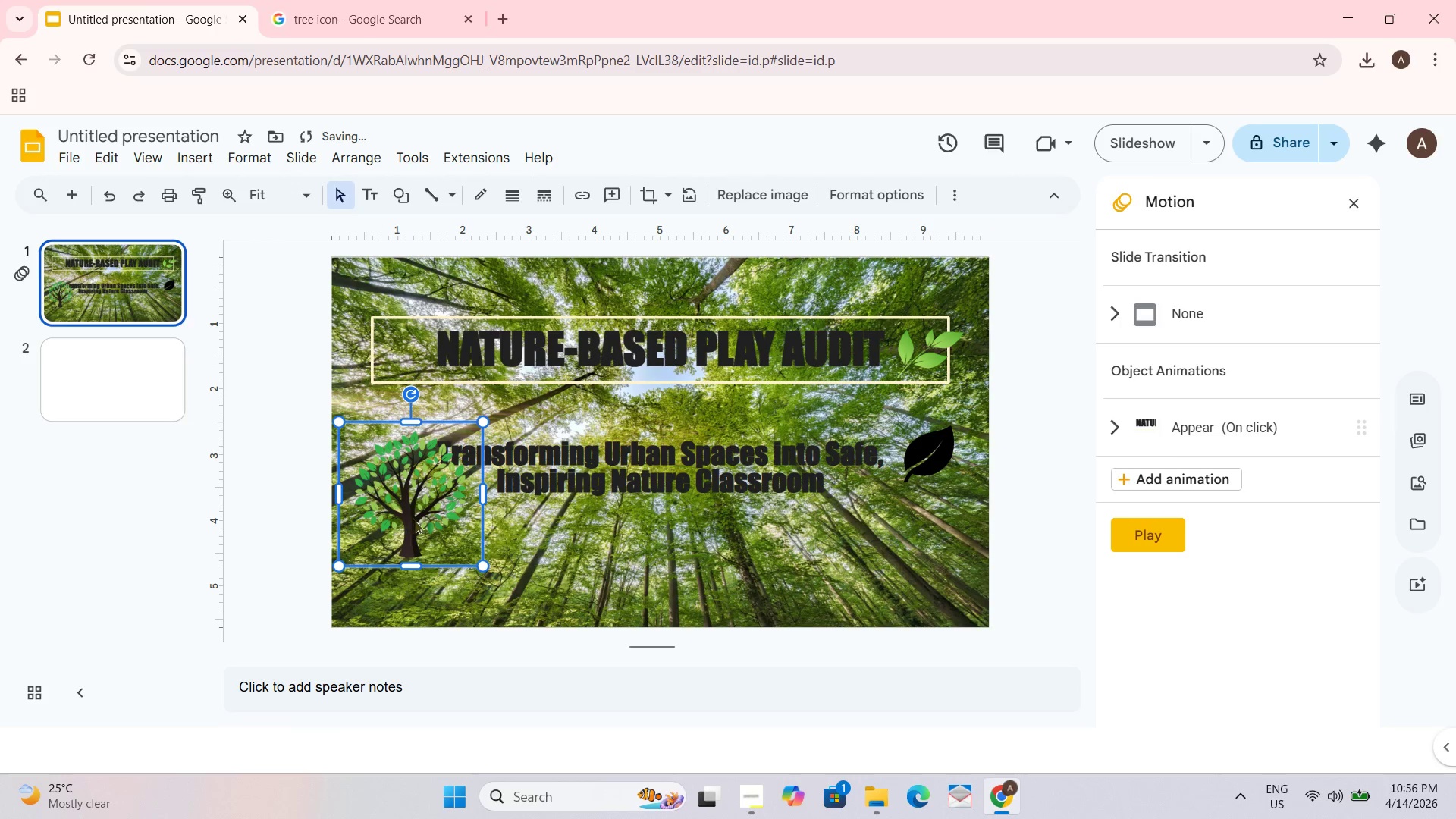 
left_click_drag(start_coordinate=[416, 522], to_coordinate=[430, 565])
 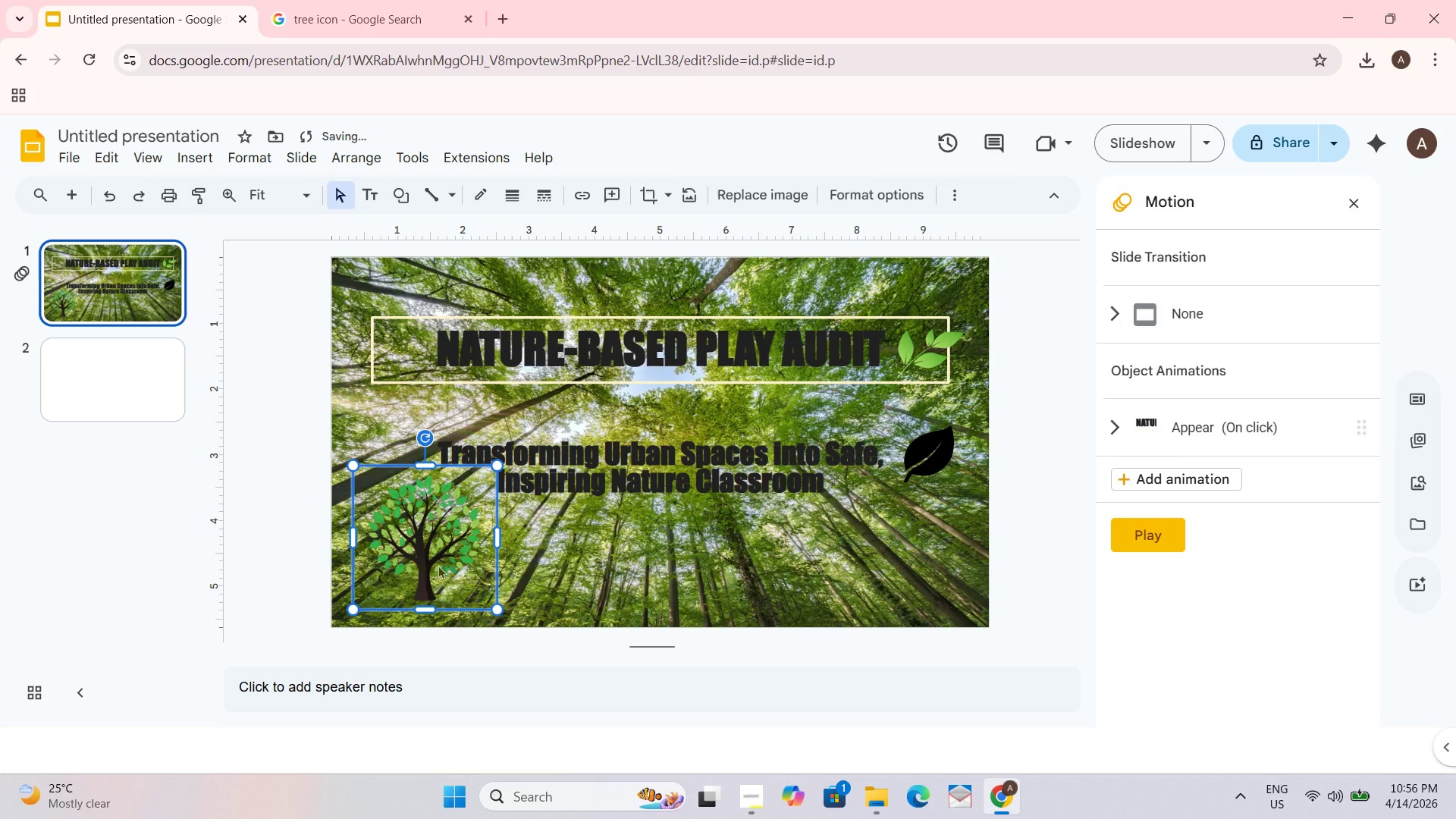 
left_click_drag(start_coordinate=[438, 565], to_coordinate=[459, 558])
 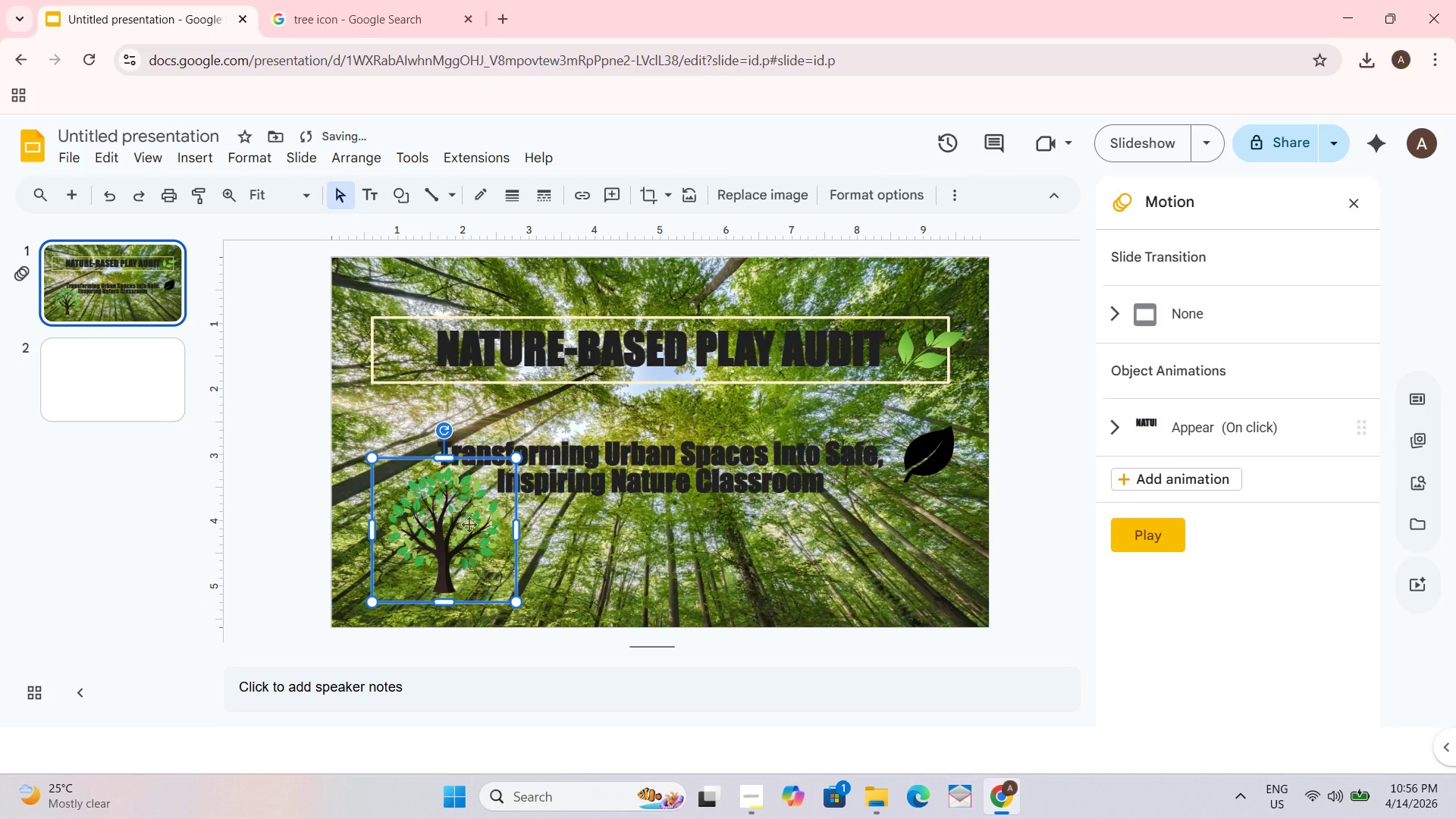 
double_click([413, 524])
 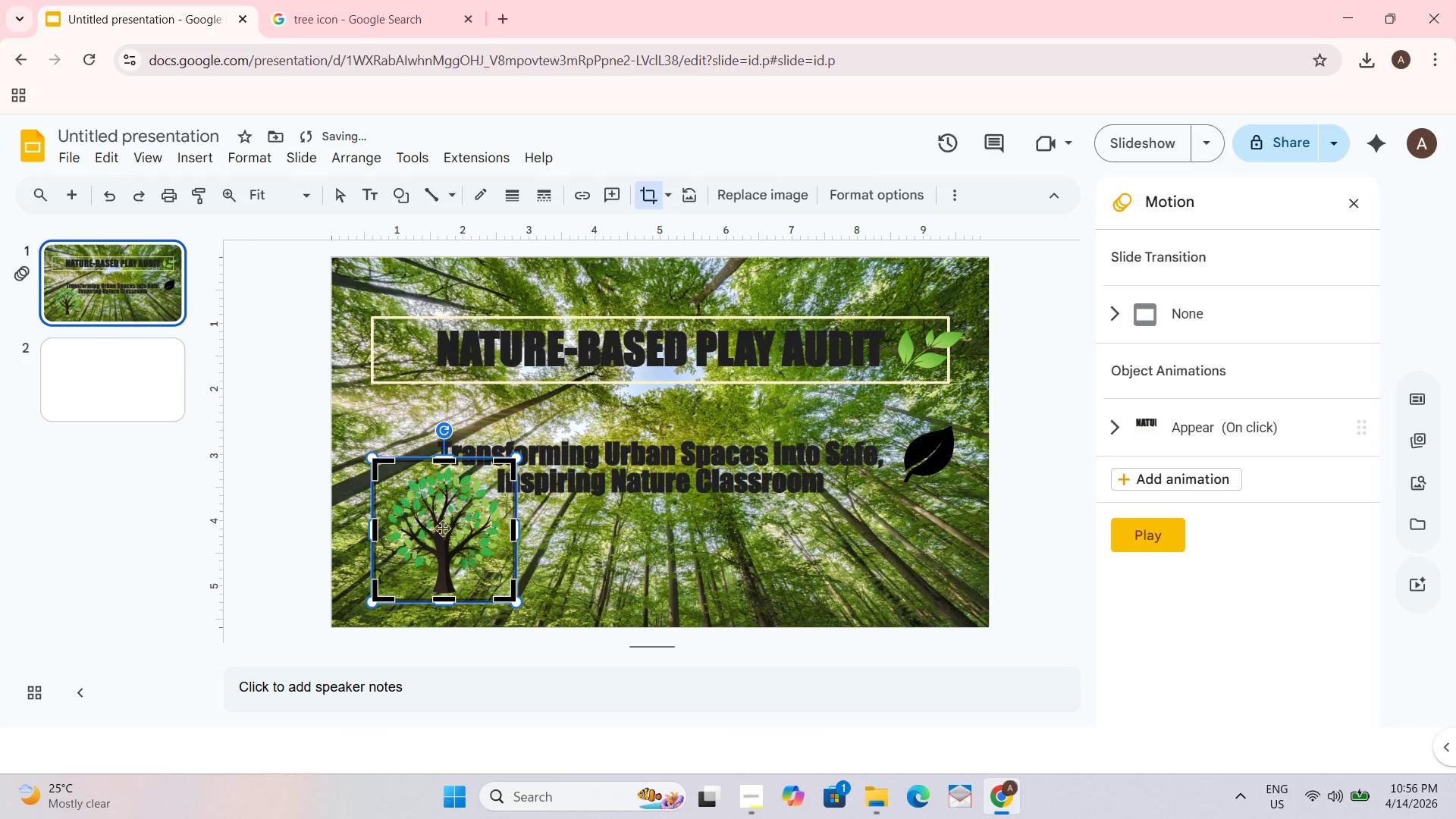 
left_click_drag(start_coordinate=[443, 529], to_coordinate=[438, 529])
 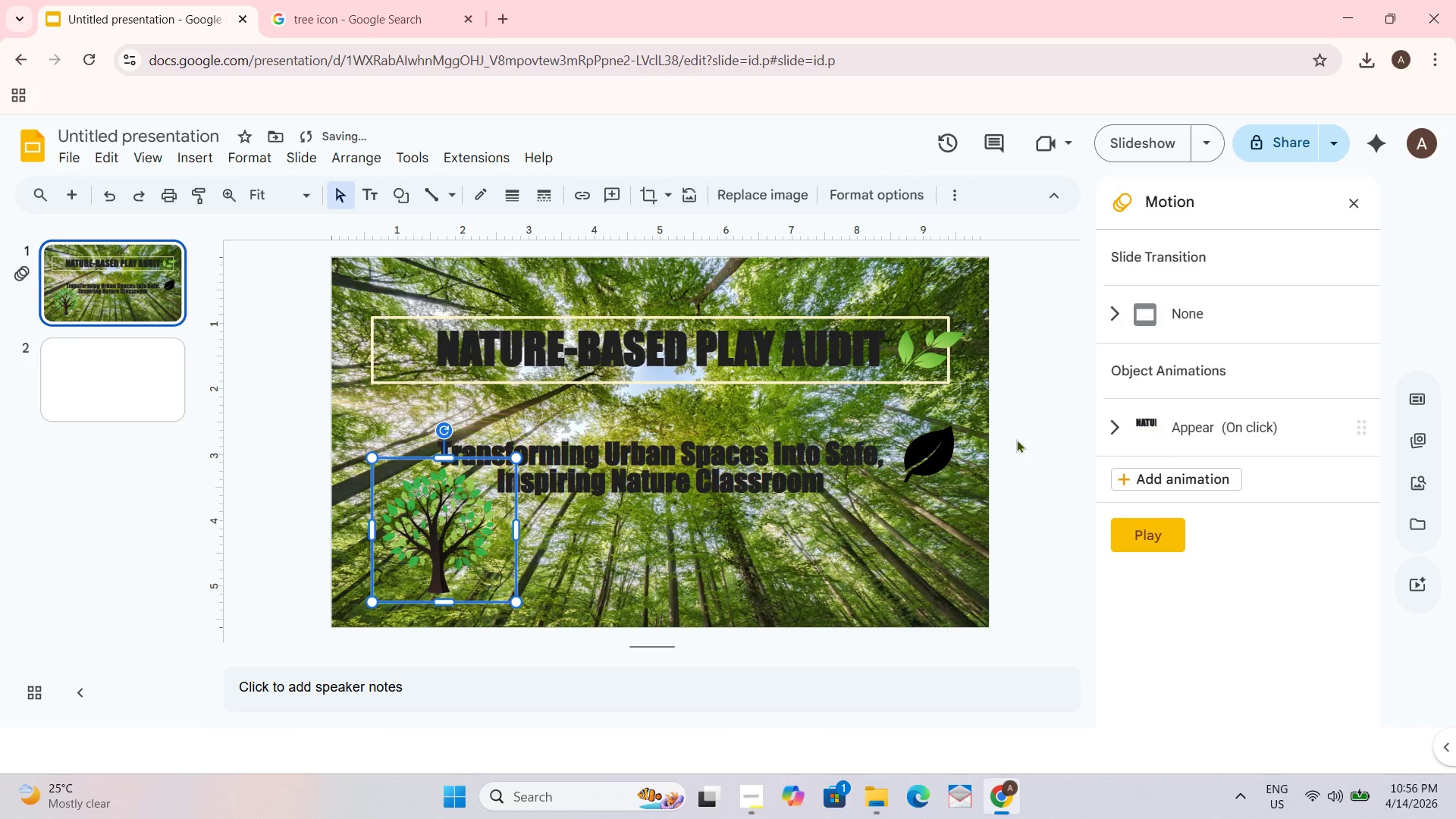 
left_click_drag(start_coordinate=[1014, 494], to_coordinate=[1018, 507])
 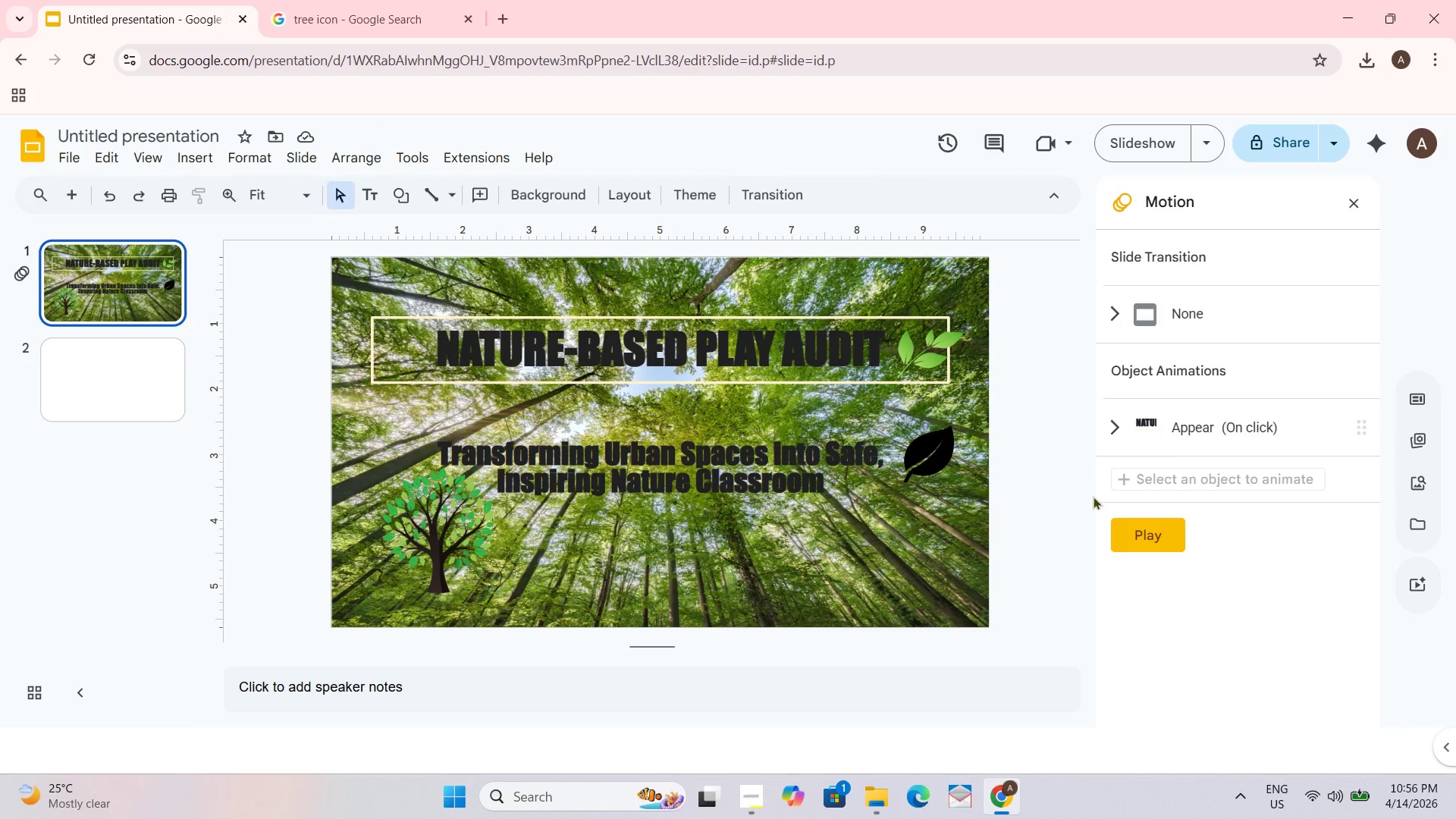 
wait(5.88)
 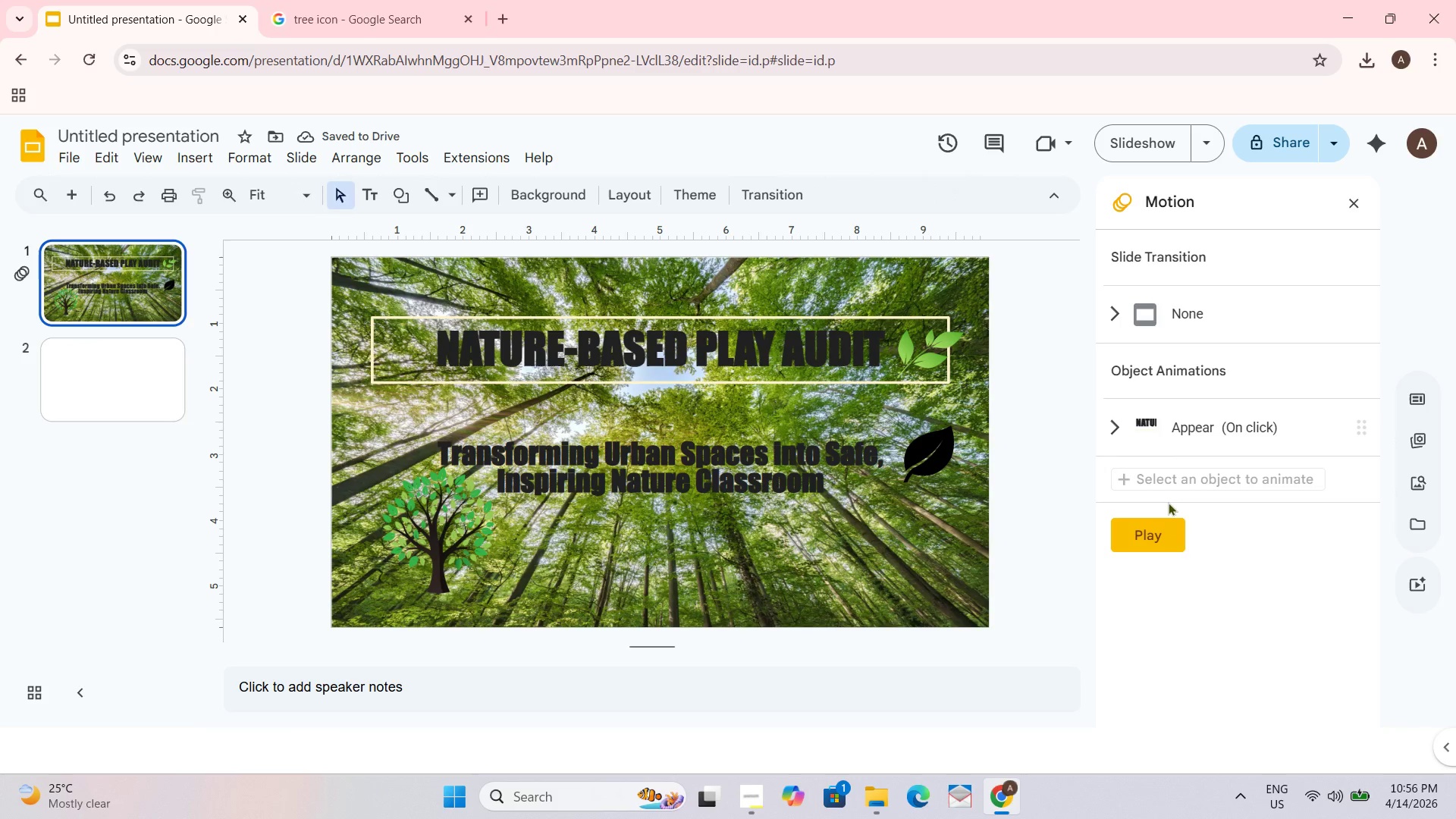 
right_click([1095, 520])
 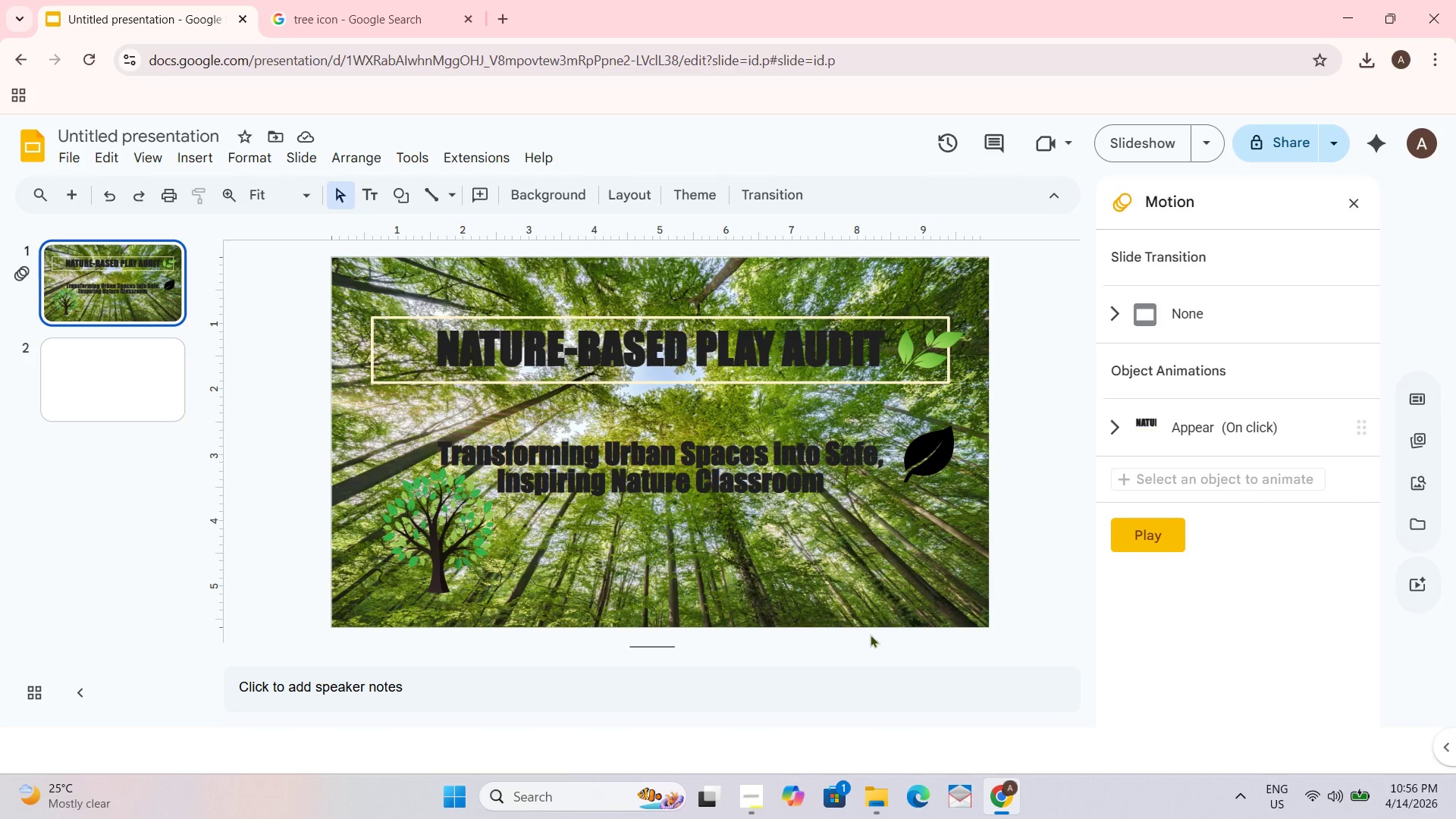 
left_click([605, 465])
 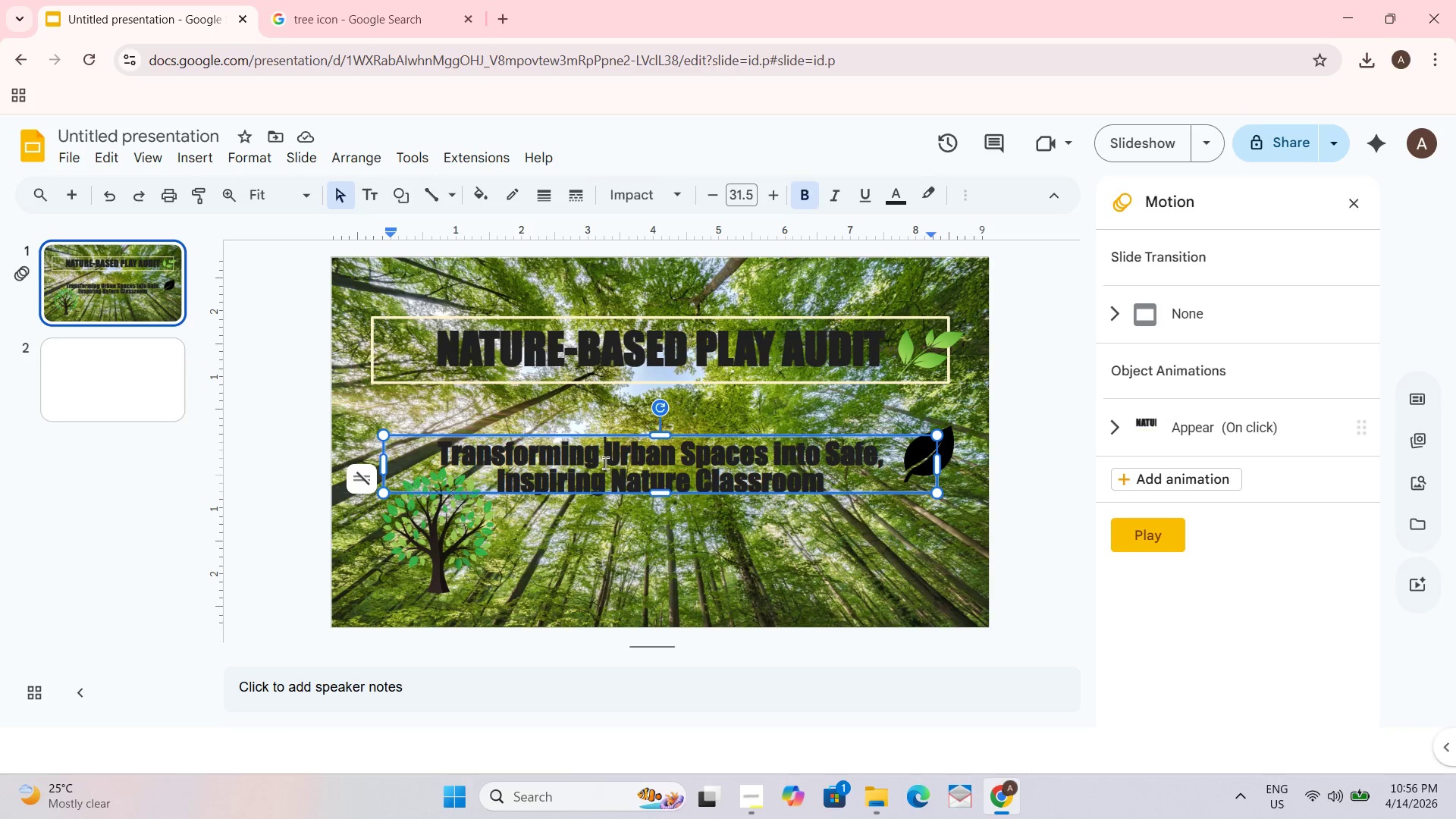 
key(Control+A)
 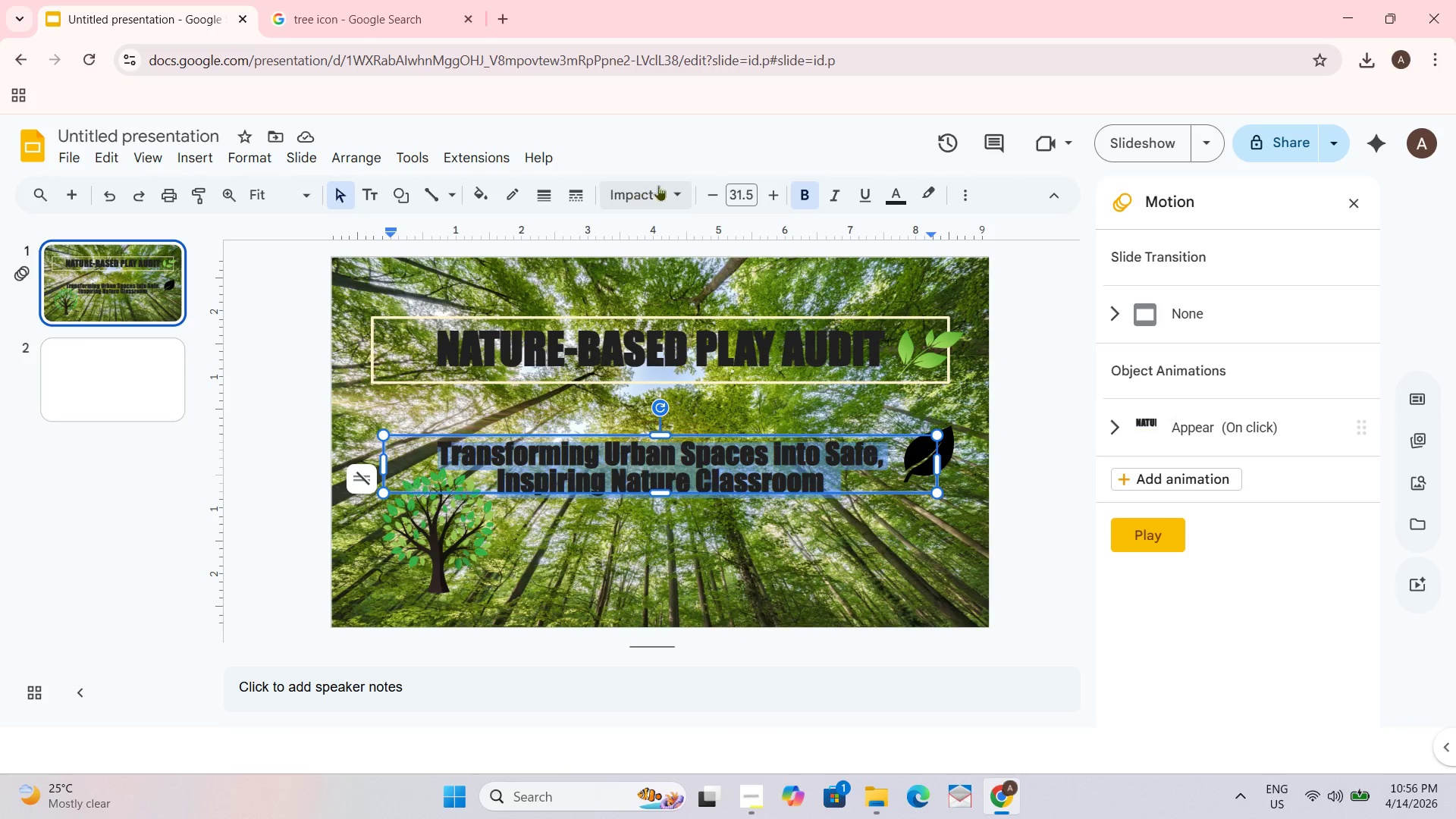 
left_click([680, 183])
 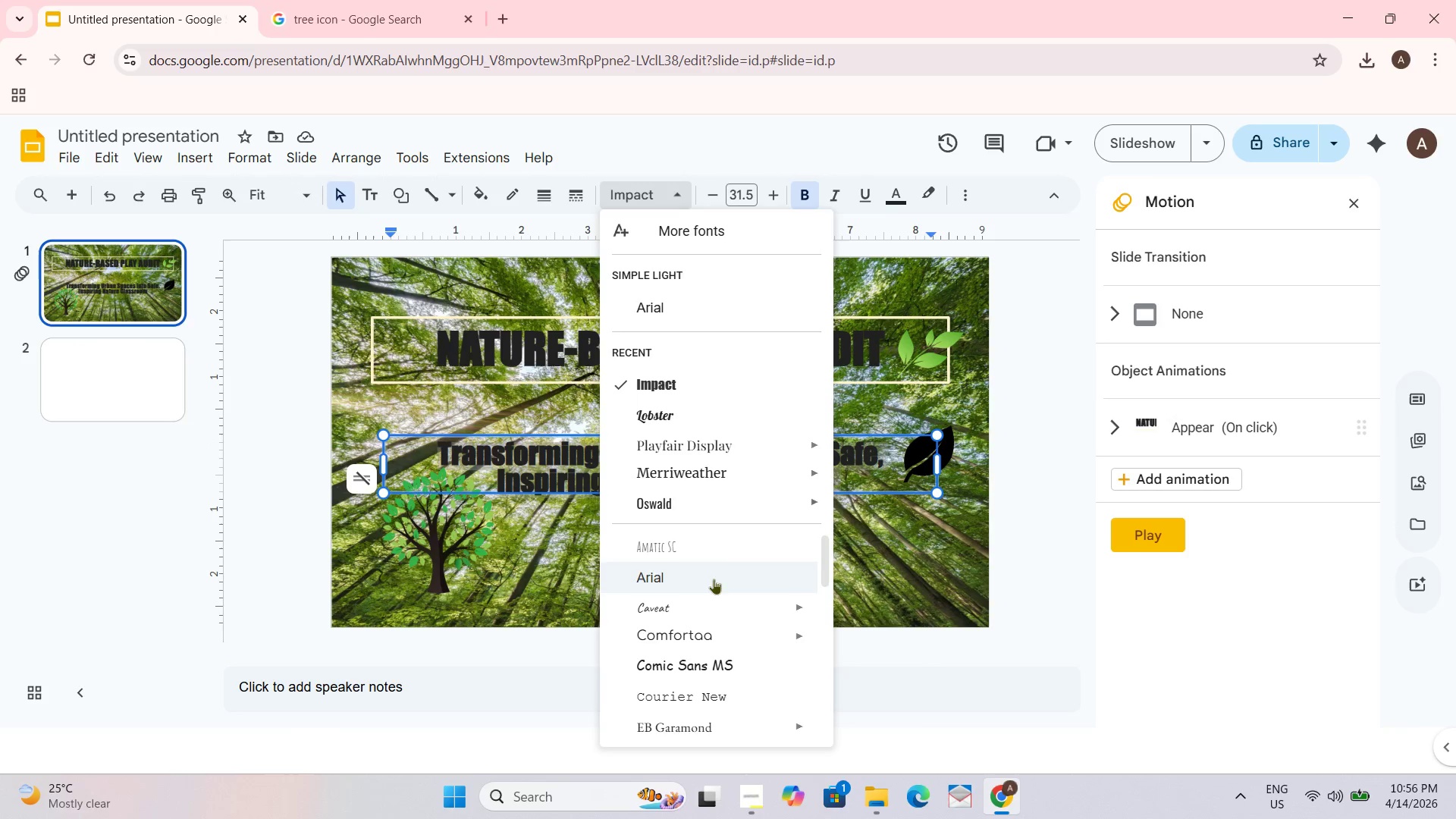 
left_click([701, 613])
 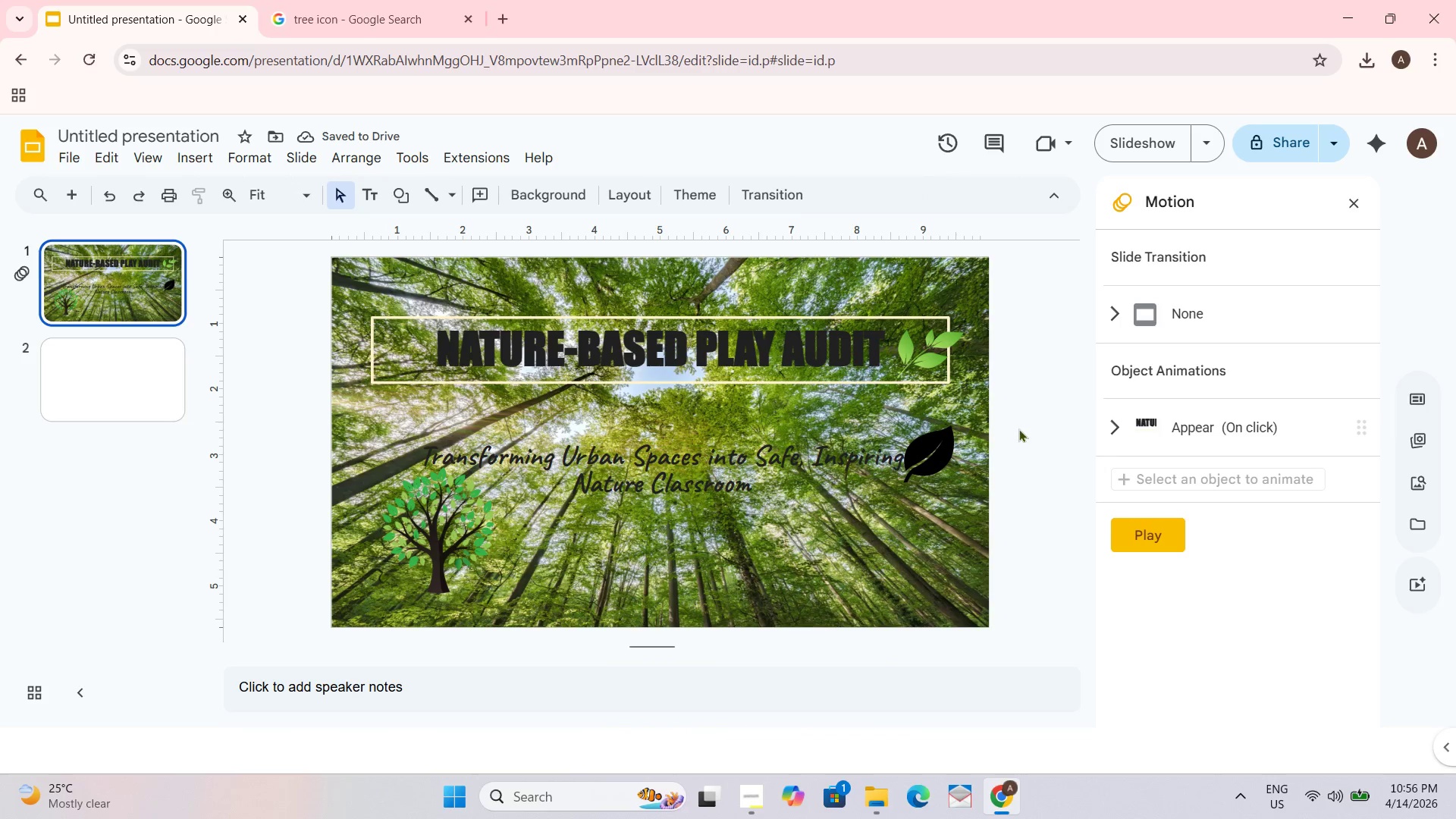 
key(Control+ControlLeft)
 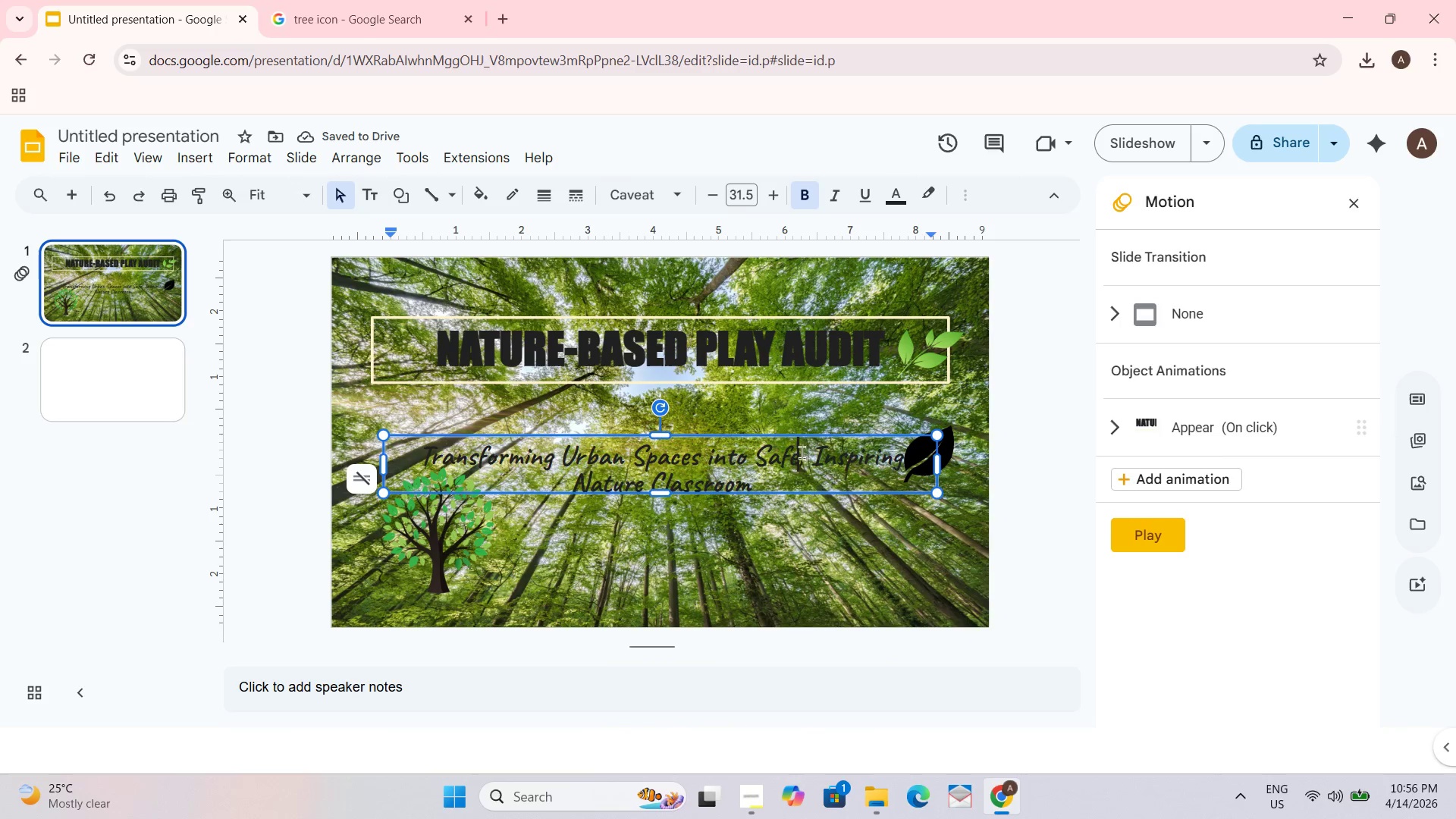 
key(Control+A)
 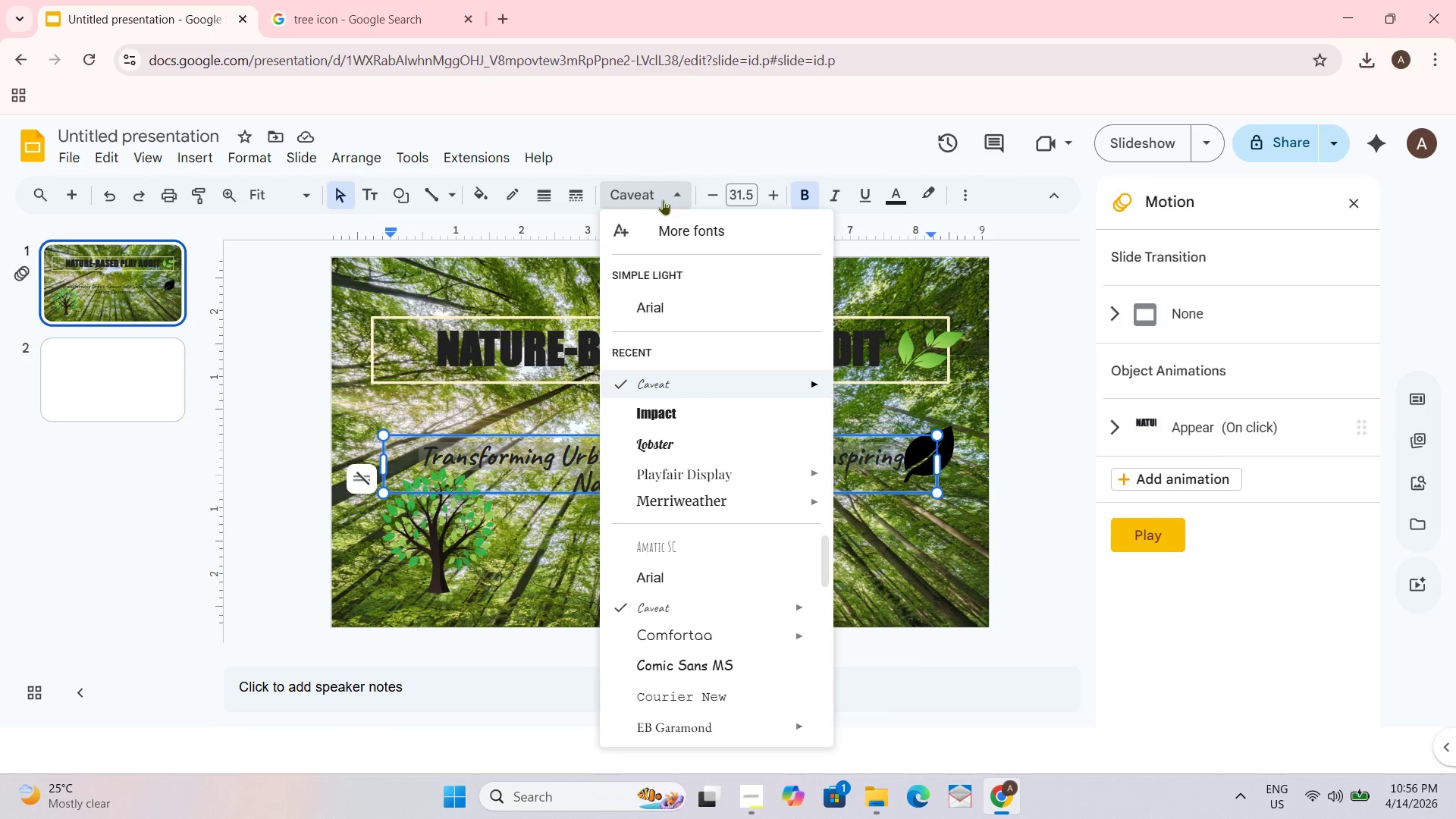 
scroll: coordinate [685, 699], scroll_direction: down, amount: 3.0
 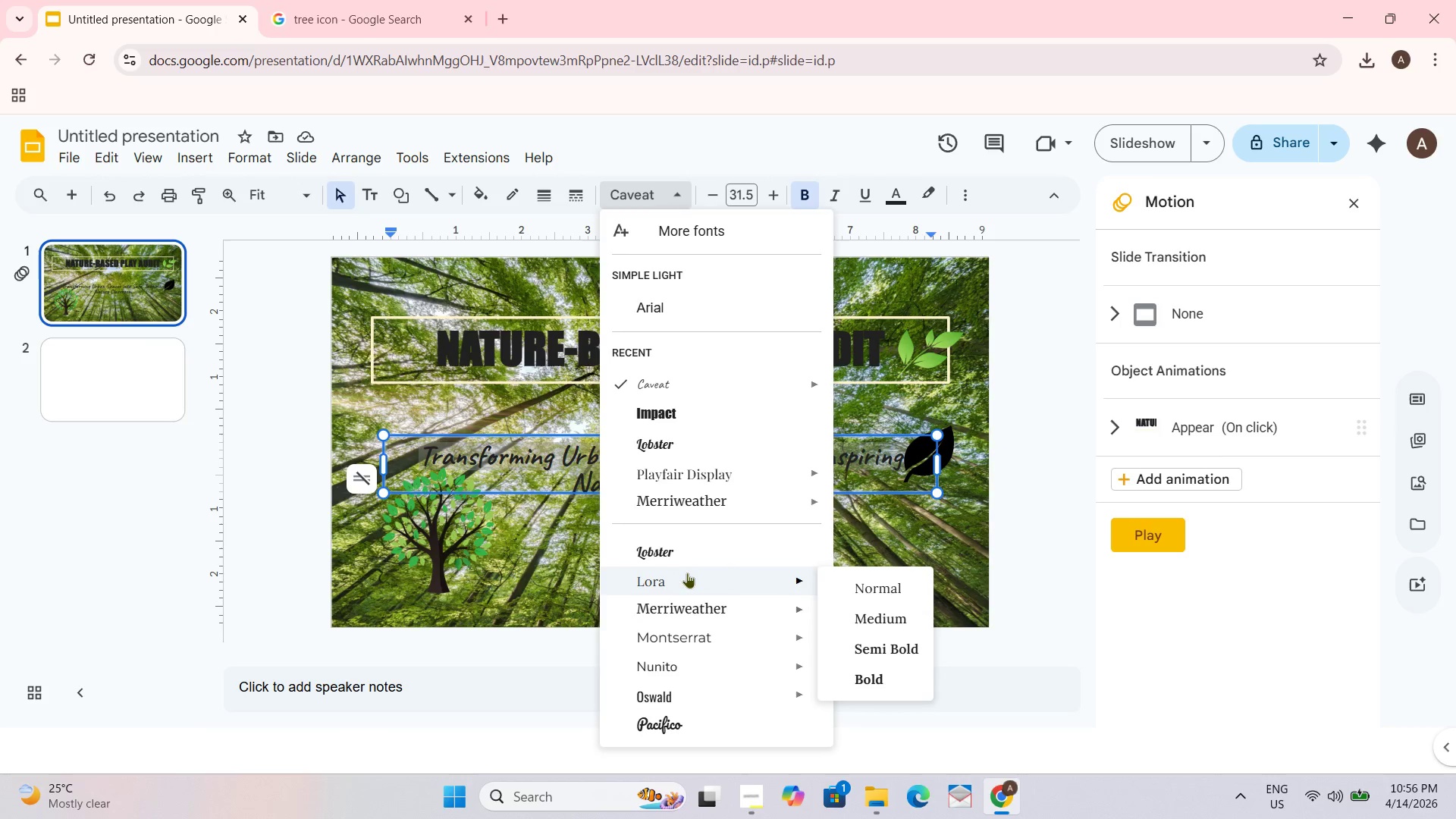 
scroll: coordinate [682, 582], scroll_direction: up, amount: 1.0
 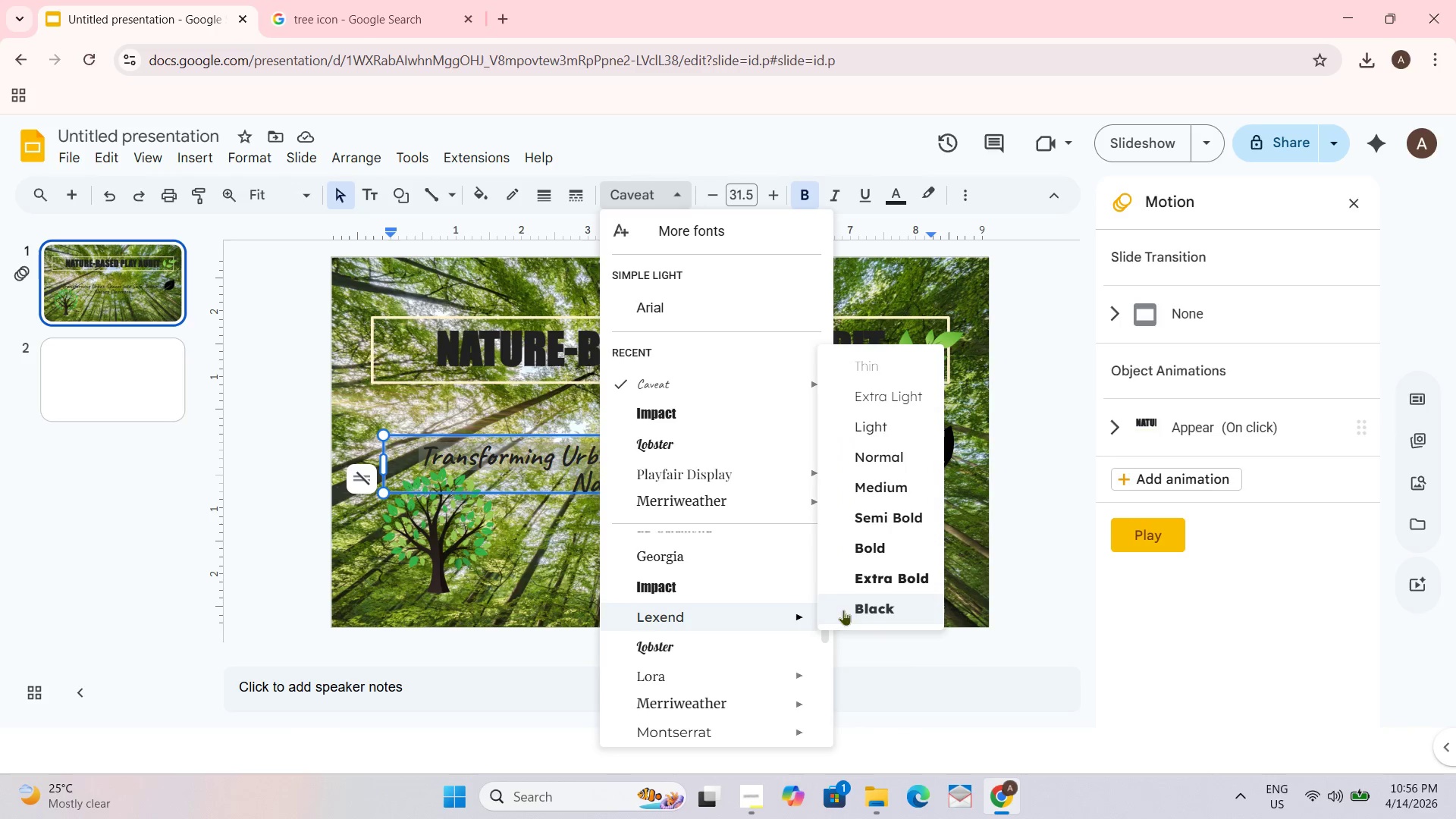 
left_click([860, 583])
 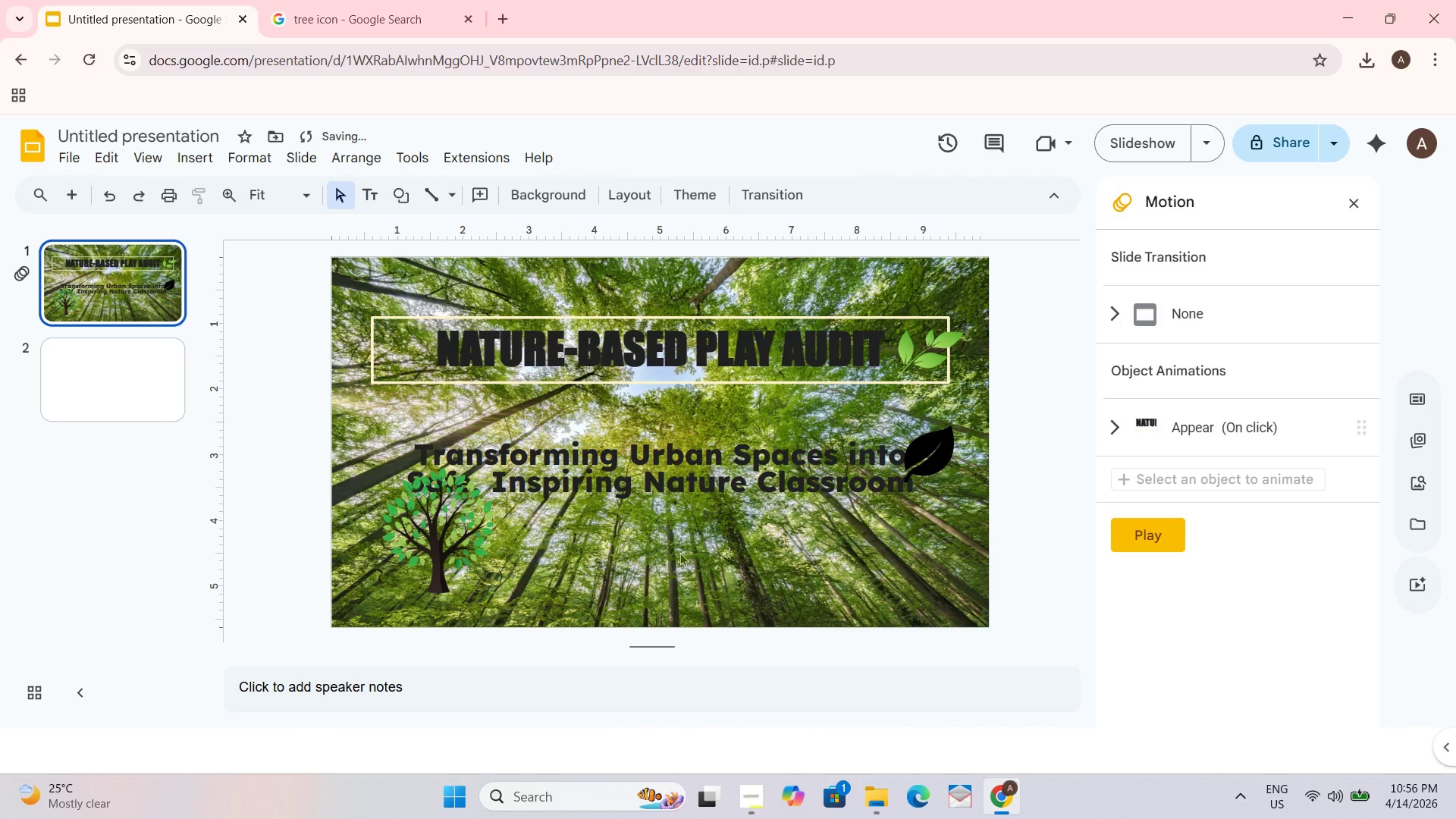 
left_click_drag(start_coordinate=[466, 537], to_coordinate=[431, 554])
 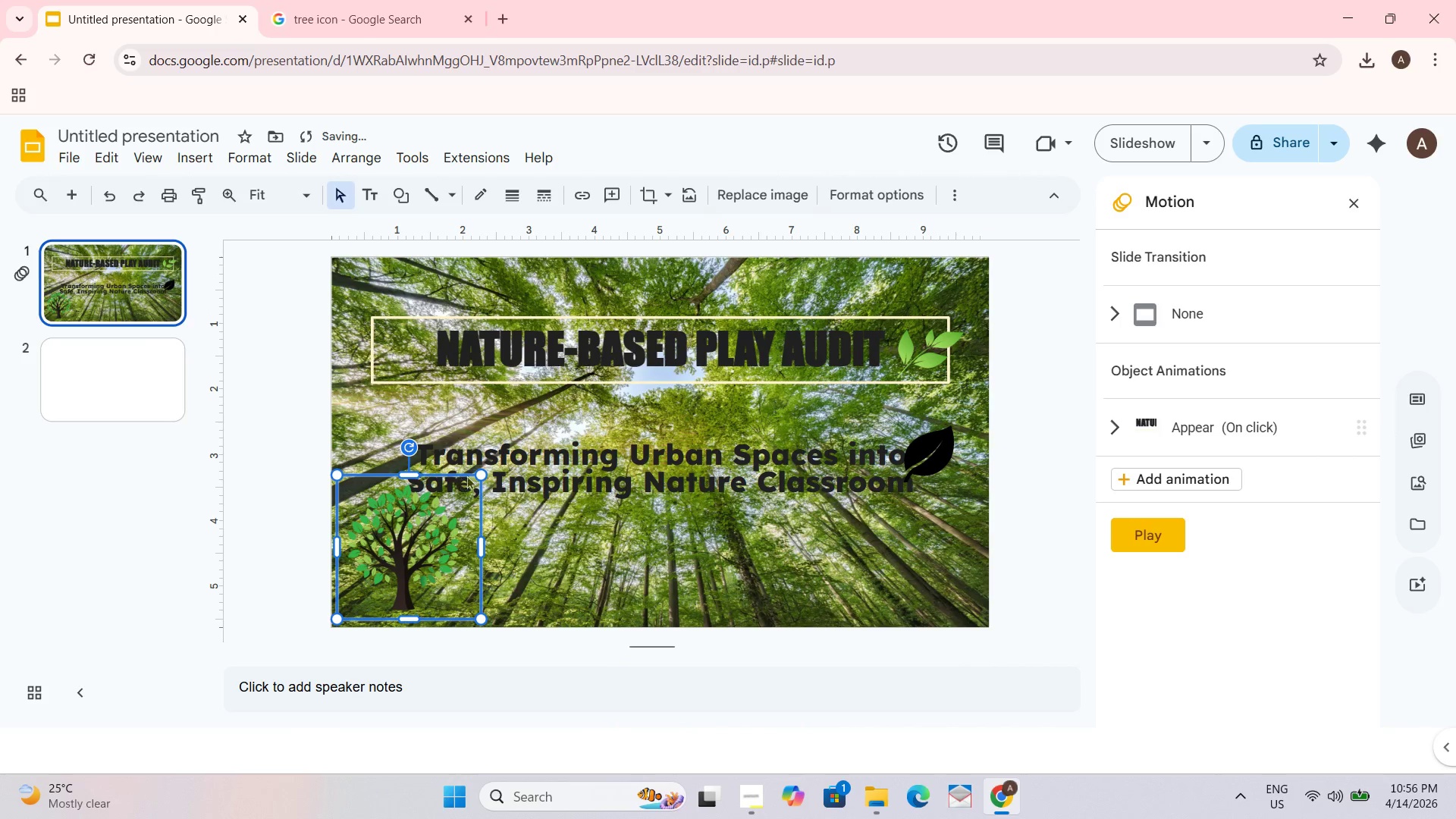 
right_click([470, 475])
 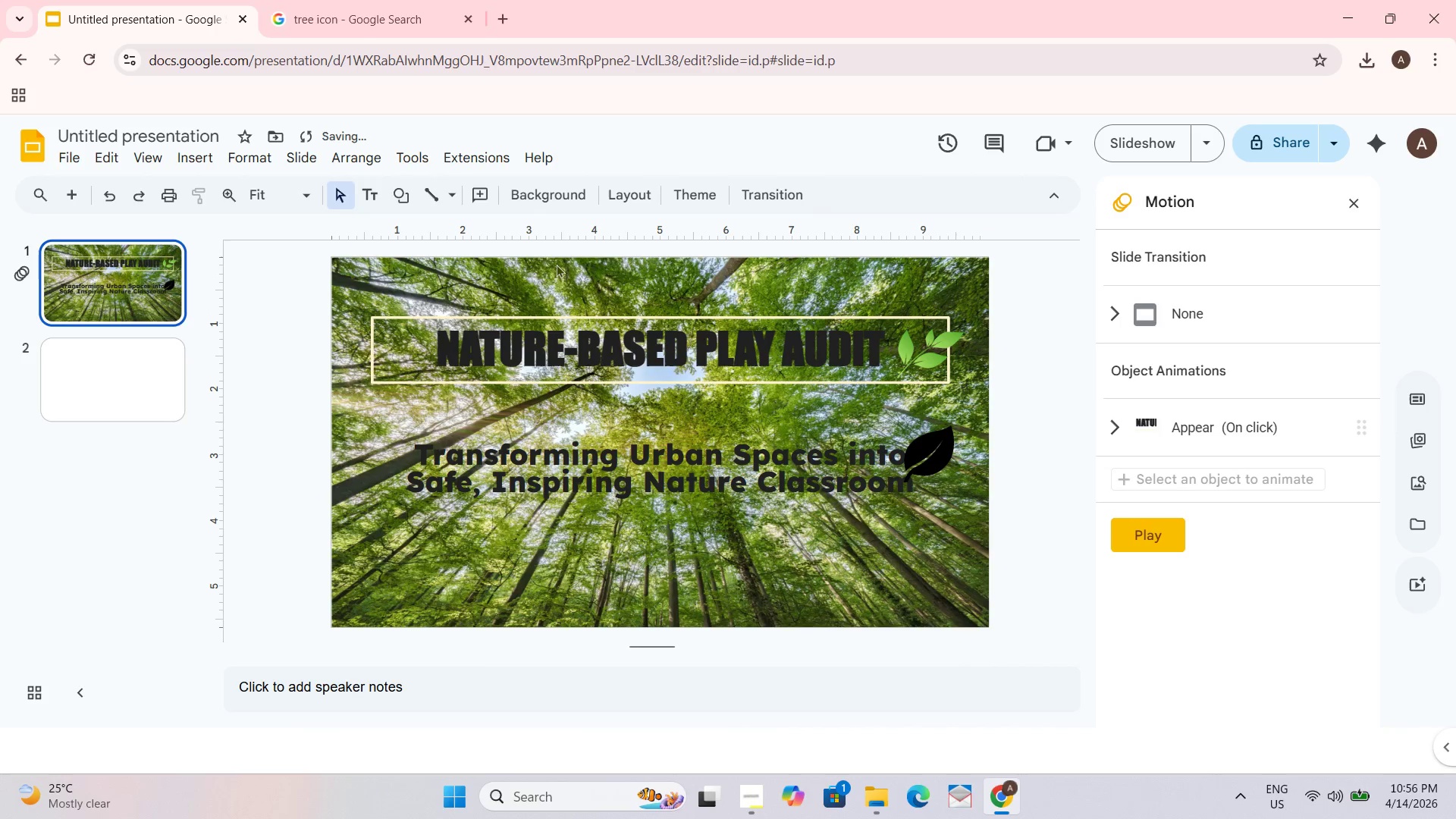 
left_click([1038, 444])
 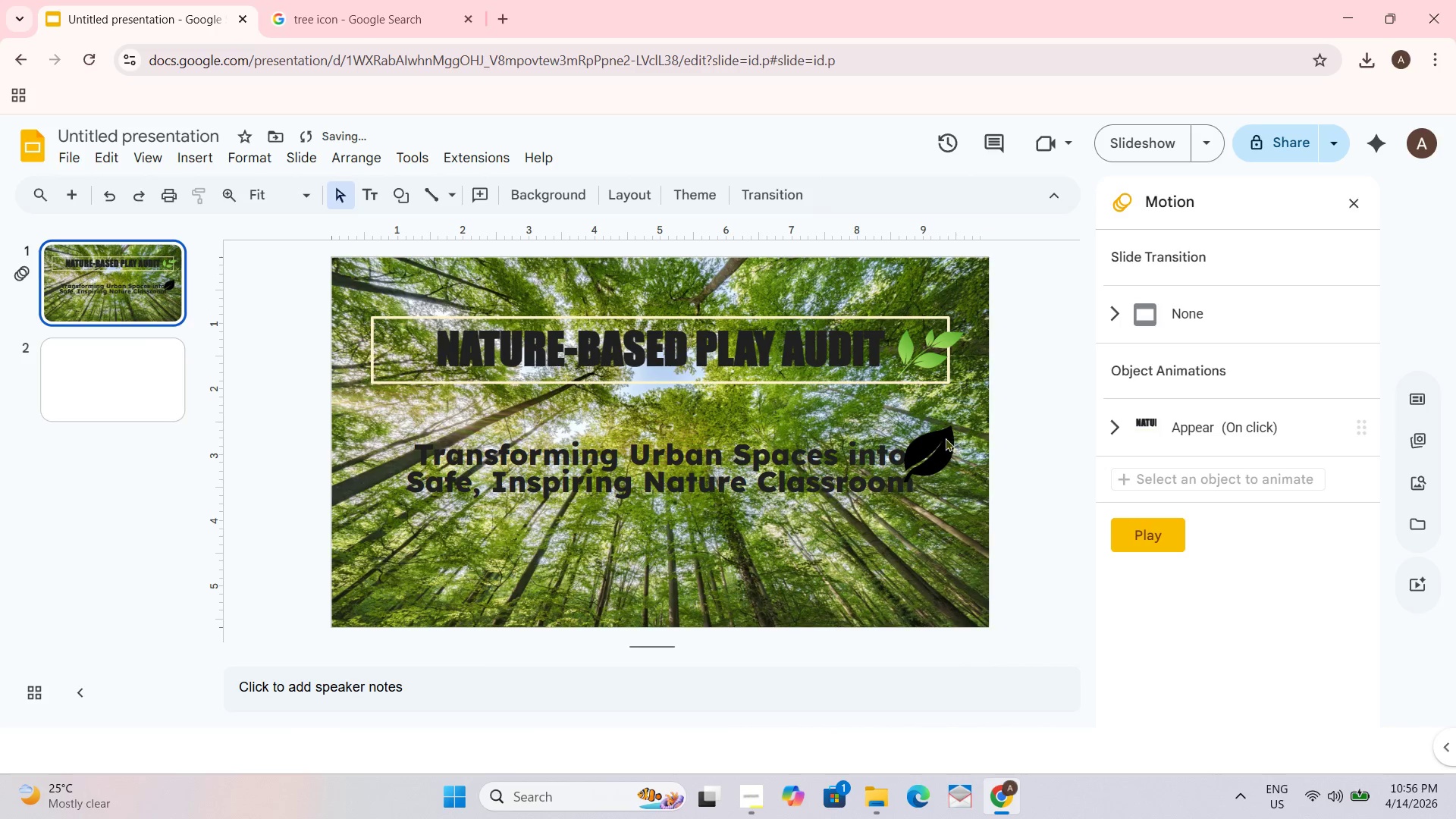 
left_click_drag(start_coordinate=[943, 438], to_coordinate=[959, 452])
 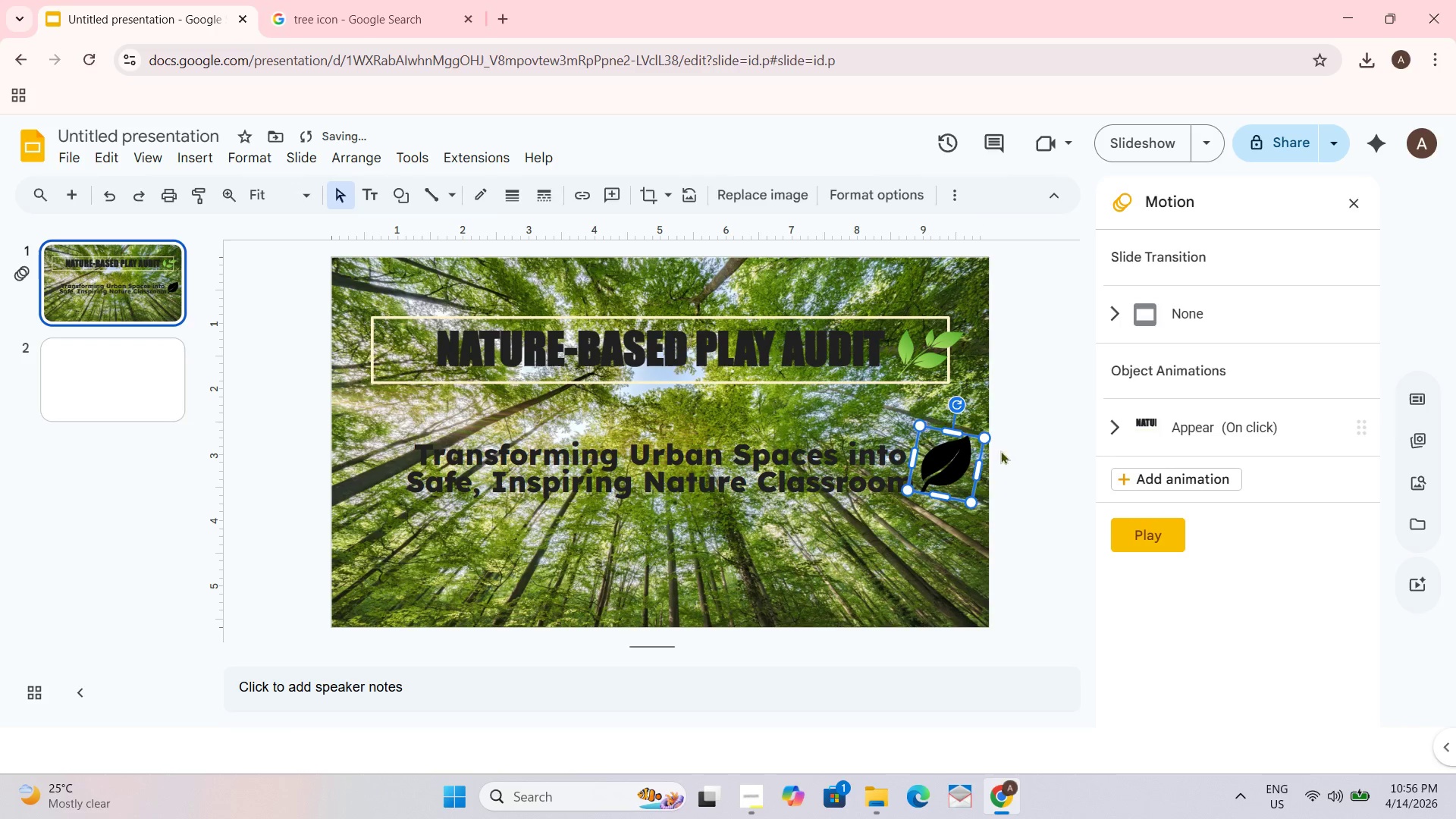 
left_click([1039, 444])
 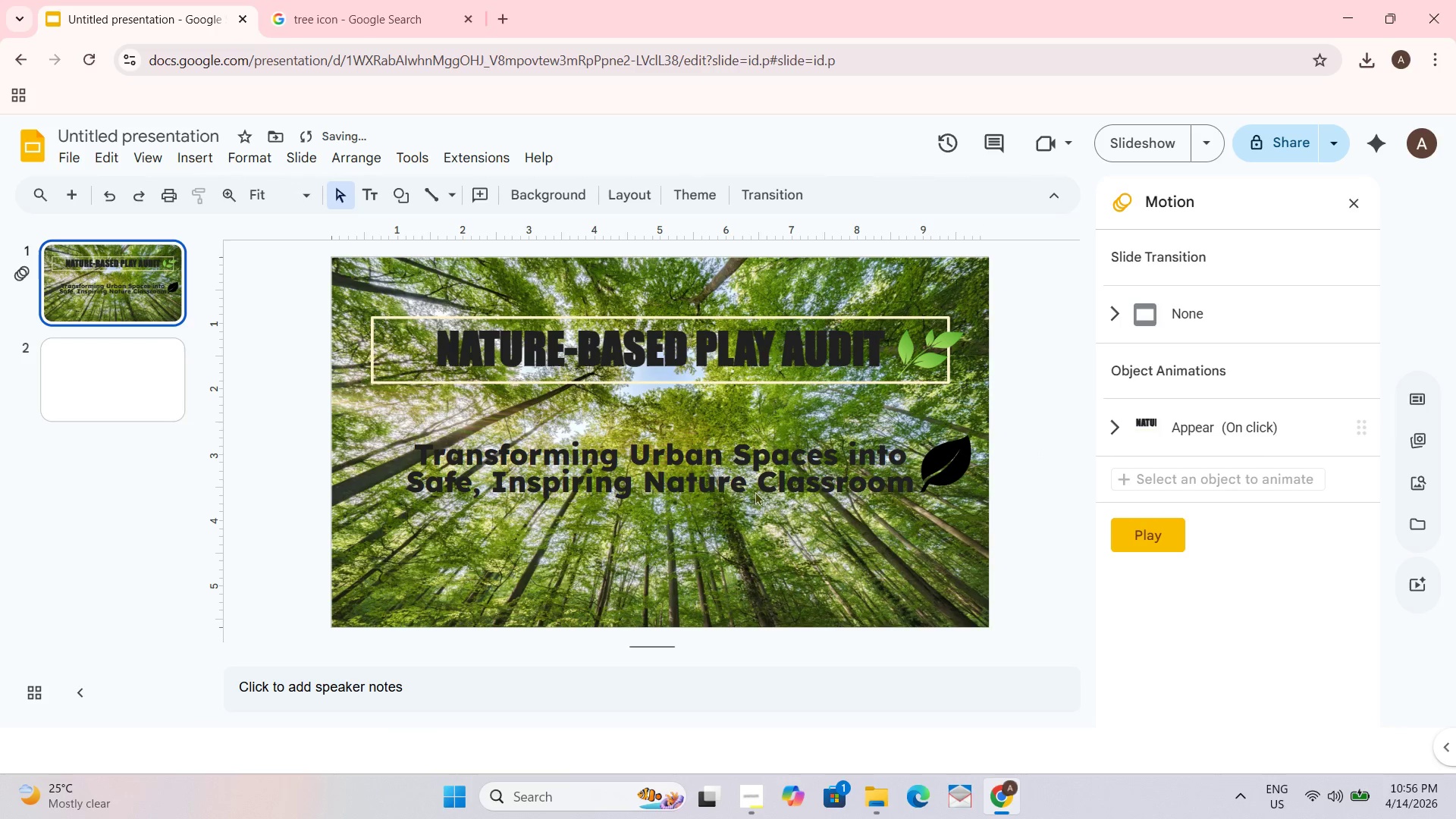 
left_click_drag(start_coordinate=[725, 479], to_coordinate=[699, 479])
 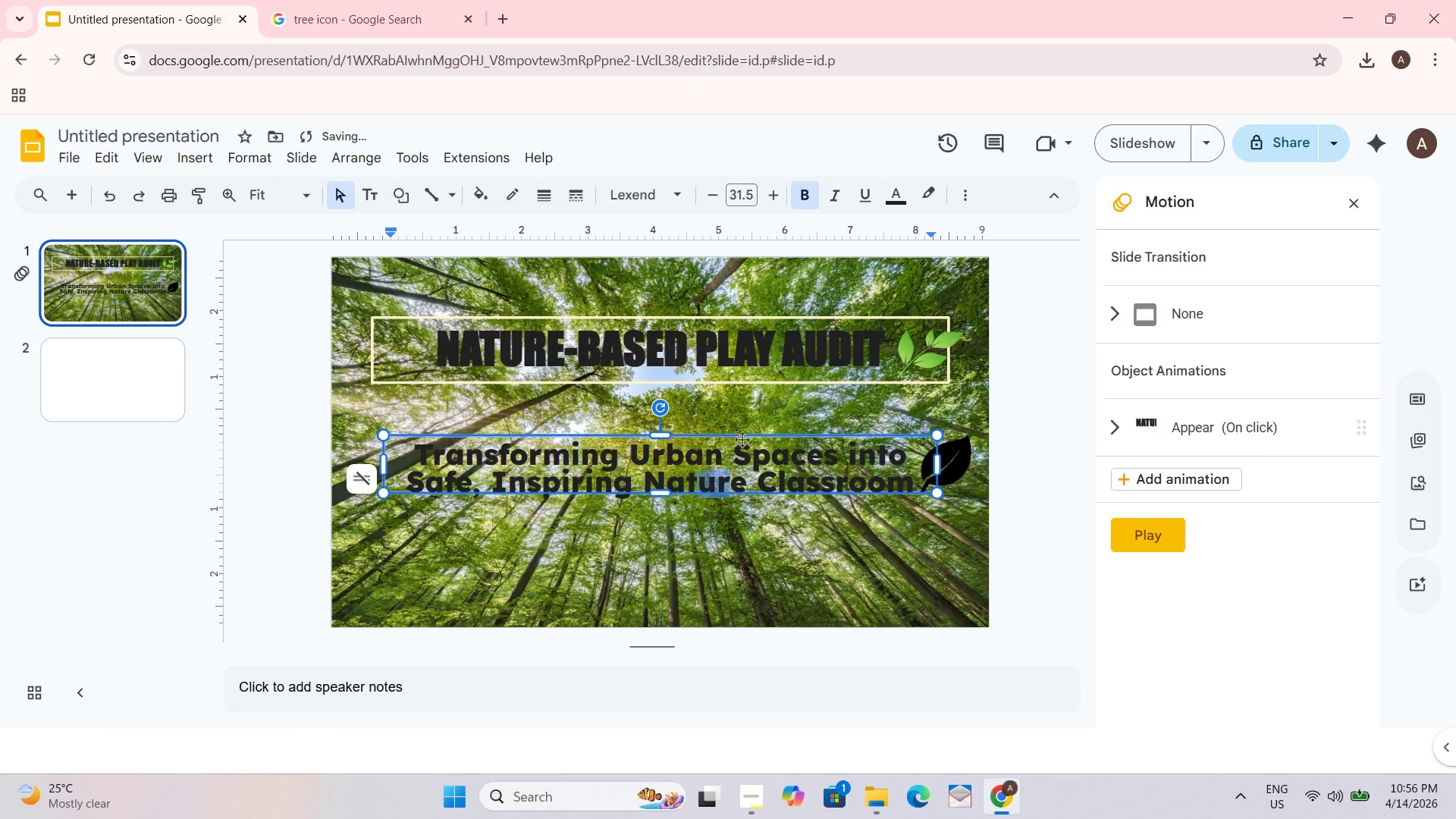 
left_click_drag(start_coordinate=[742, 437], to_coordinate=[733, 437])
 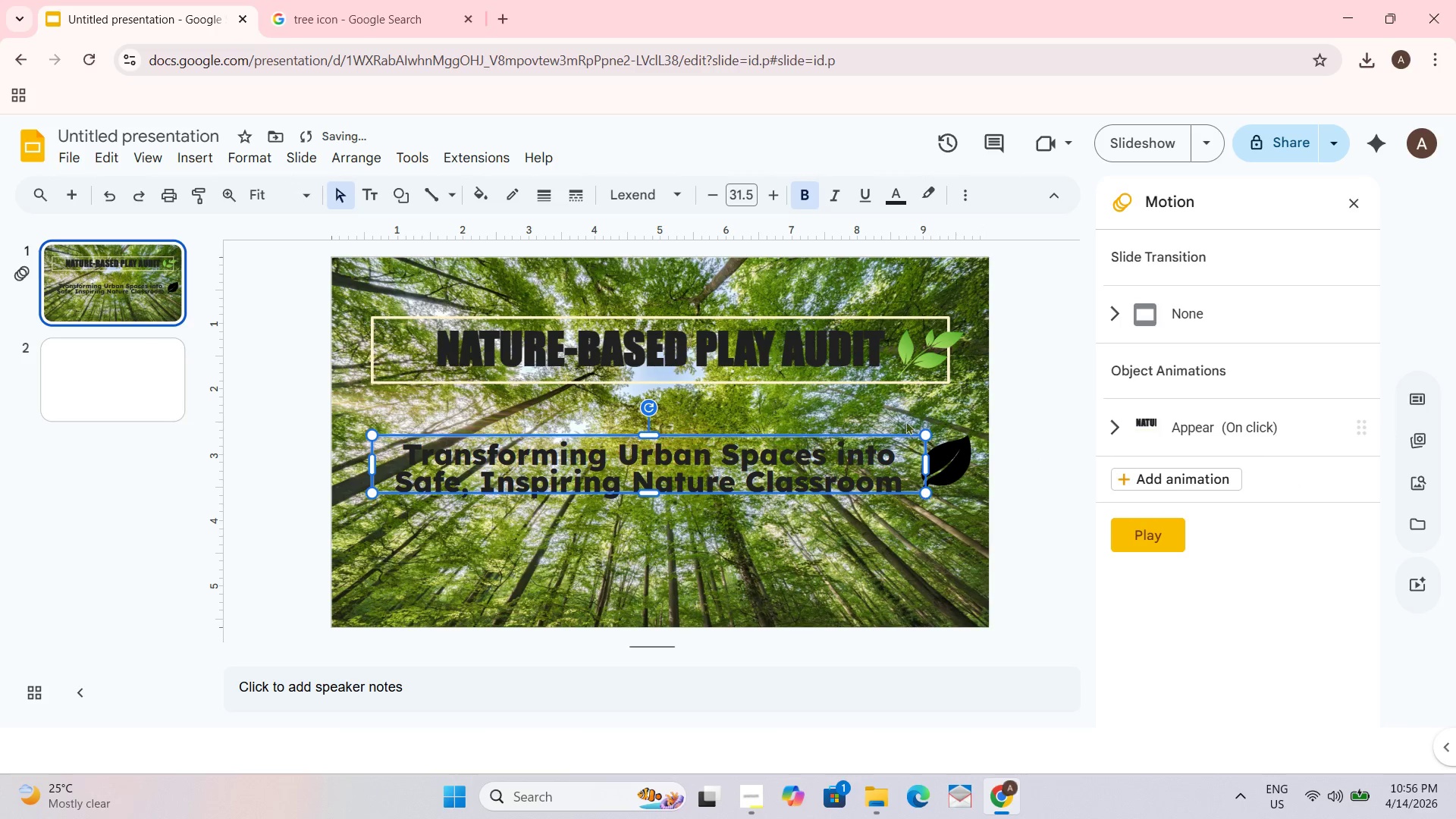 
left_click_drag(start_coordinate=[837, 437], to_coordinate=[851, 438])
 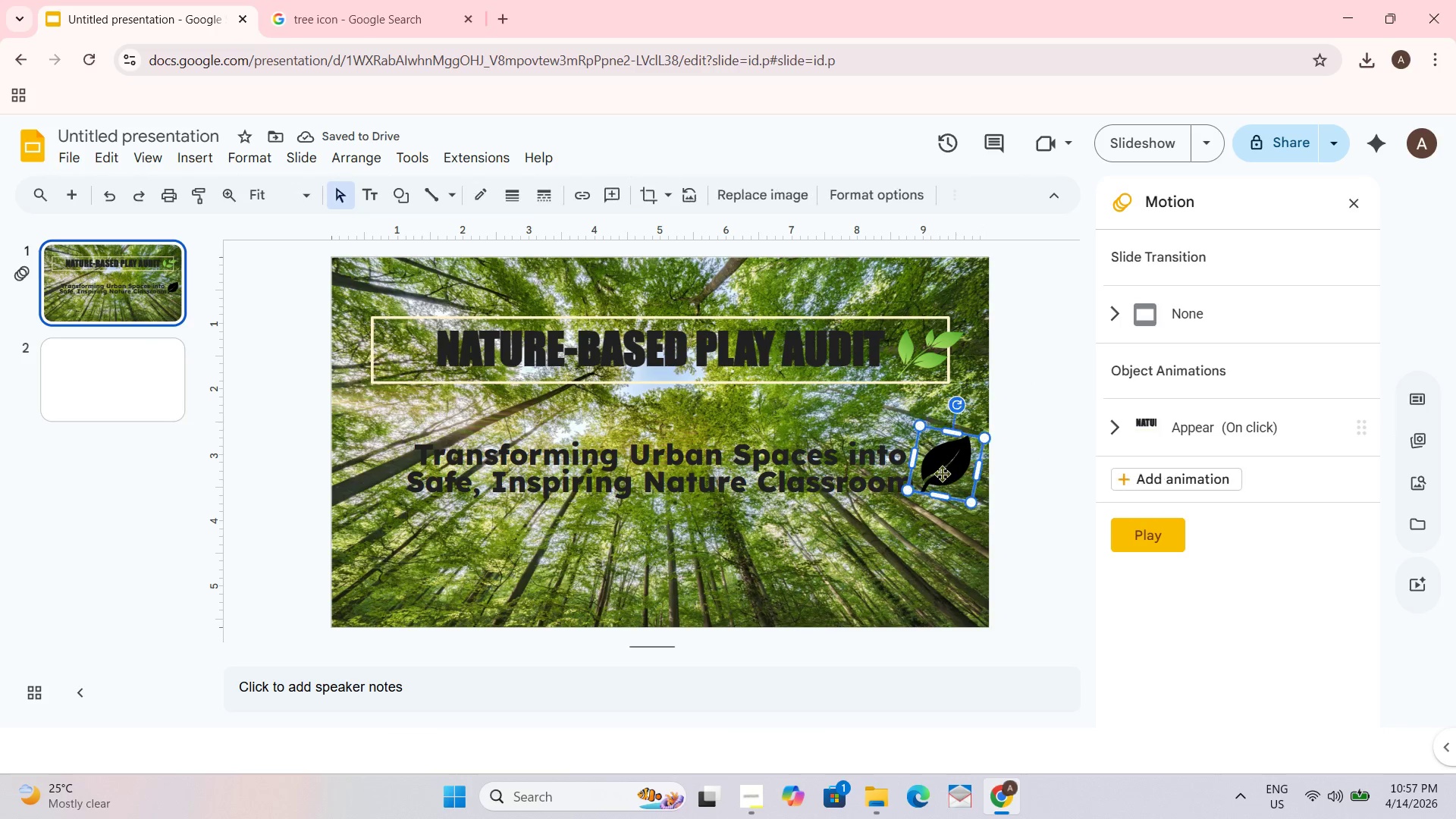 
left_click([1056, 402])
 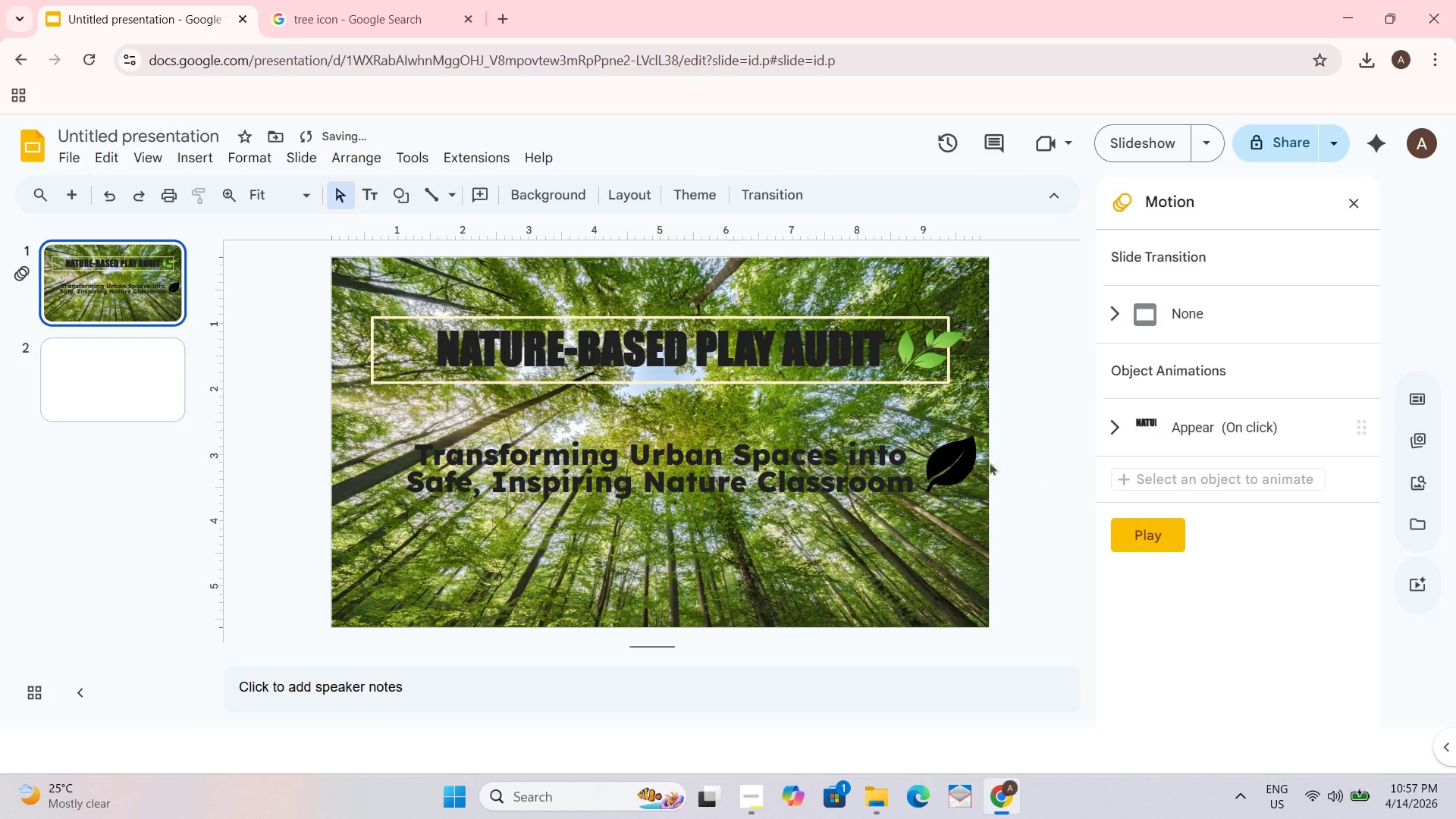 
left_click_drag(start_coordinate=[952, 462], to_coordinate=[942, 472])
 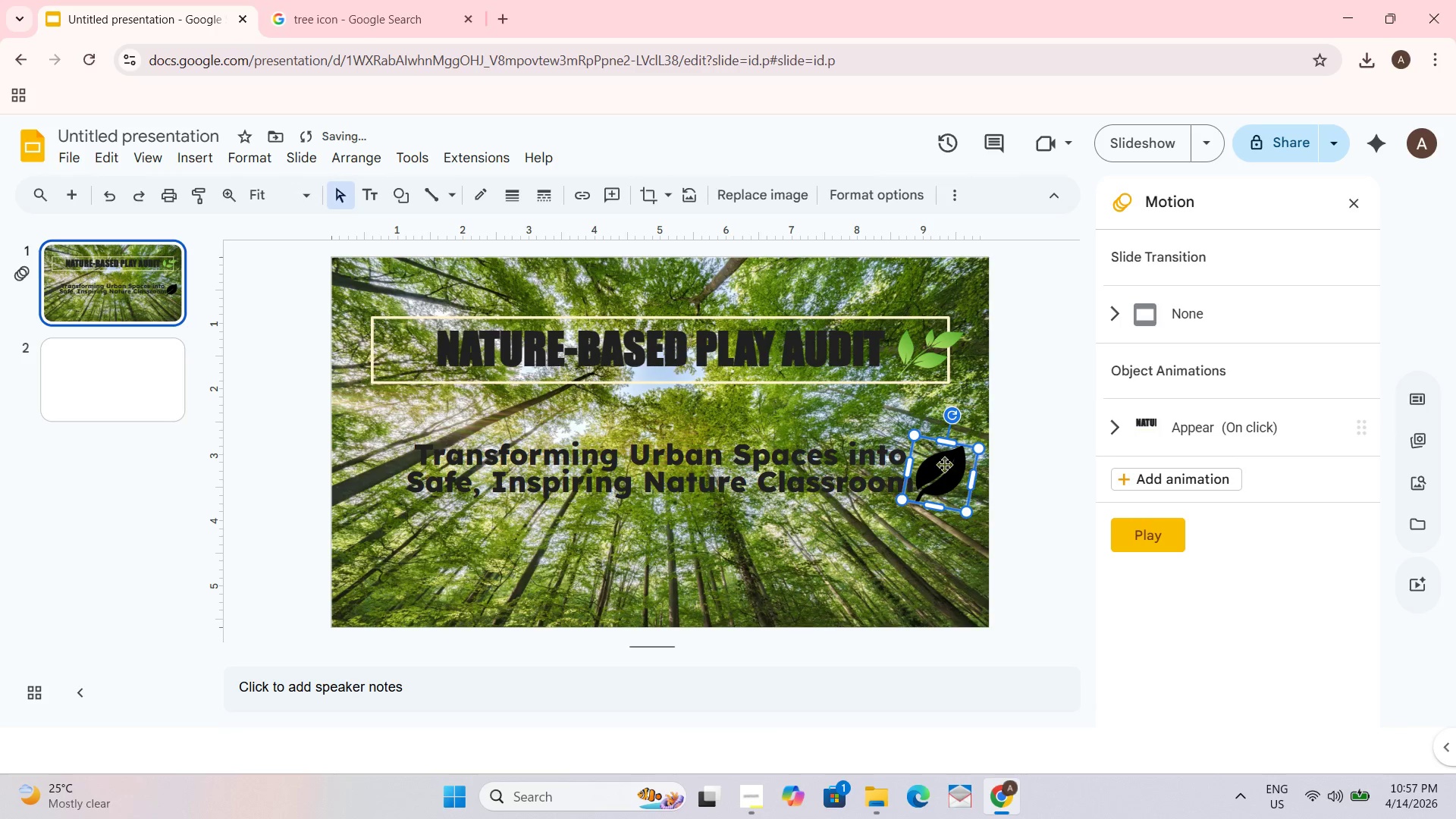 
left_click_drag(start_coordinate=[943, 464], to_coordinate=[950, 462])
 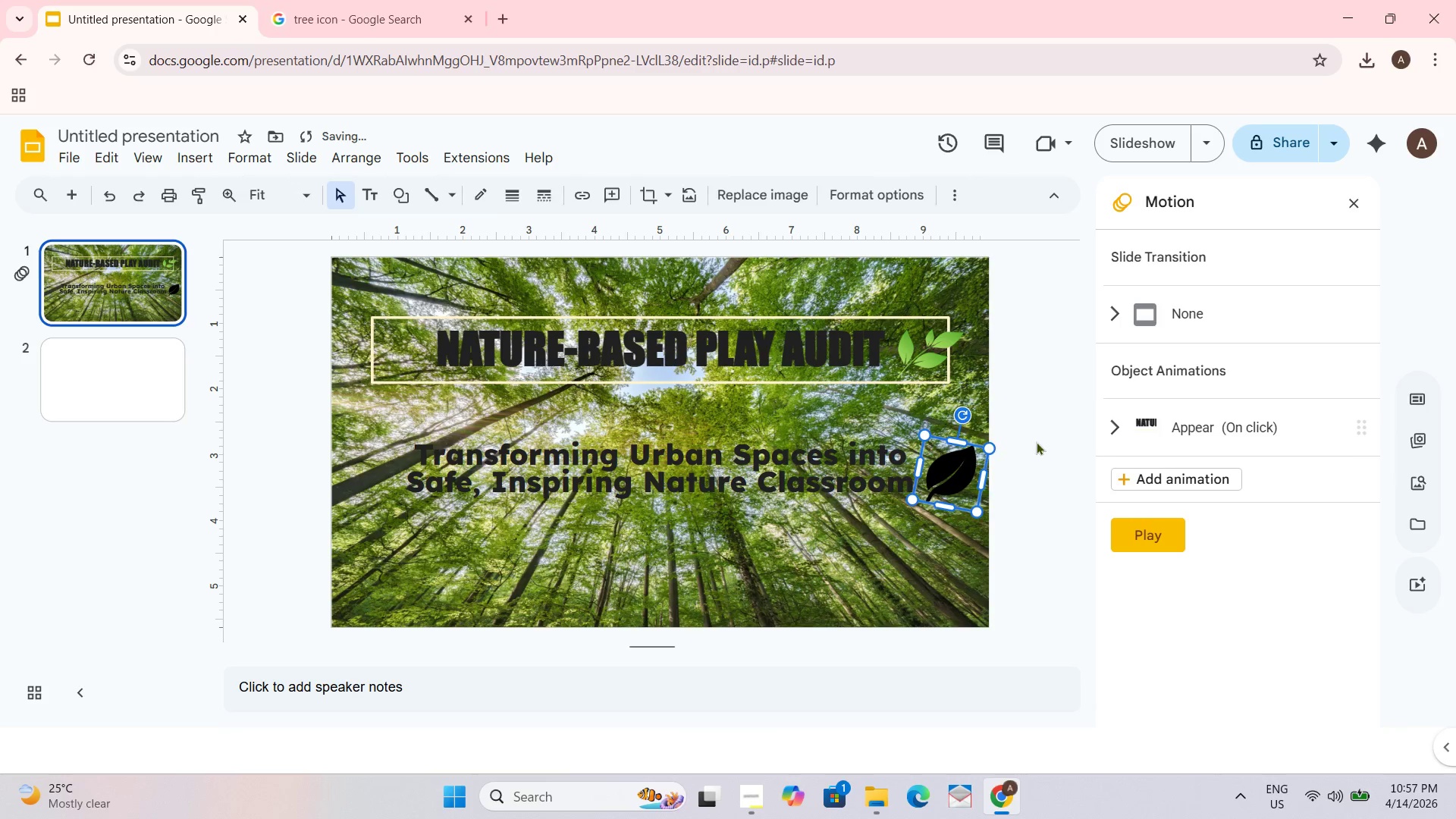 
left_click_drag(start_coordinate=[1037, 441], to_coordinate=[1042, 435])
 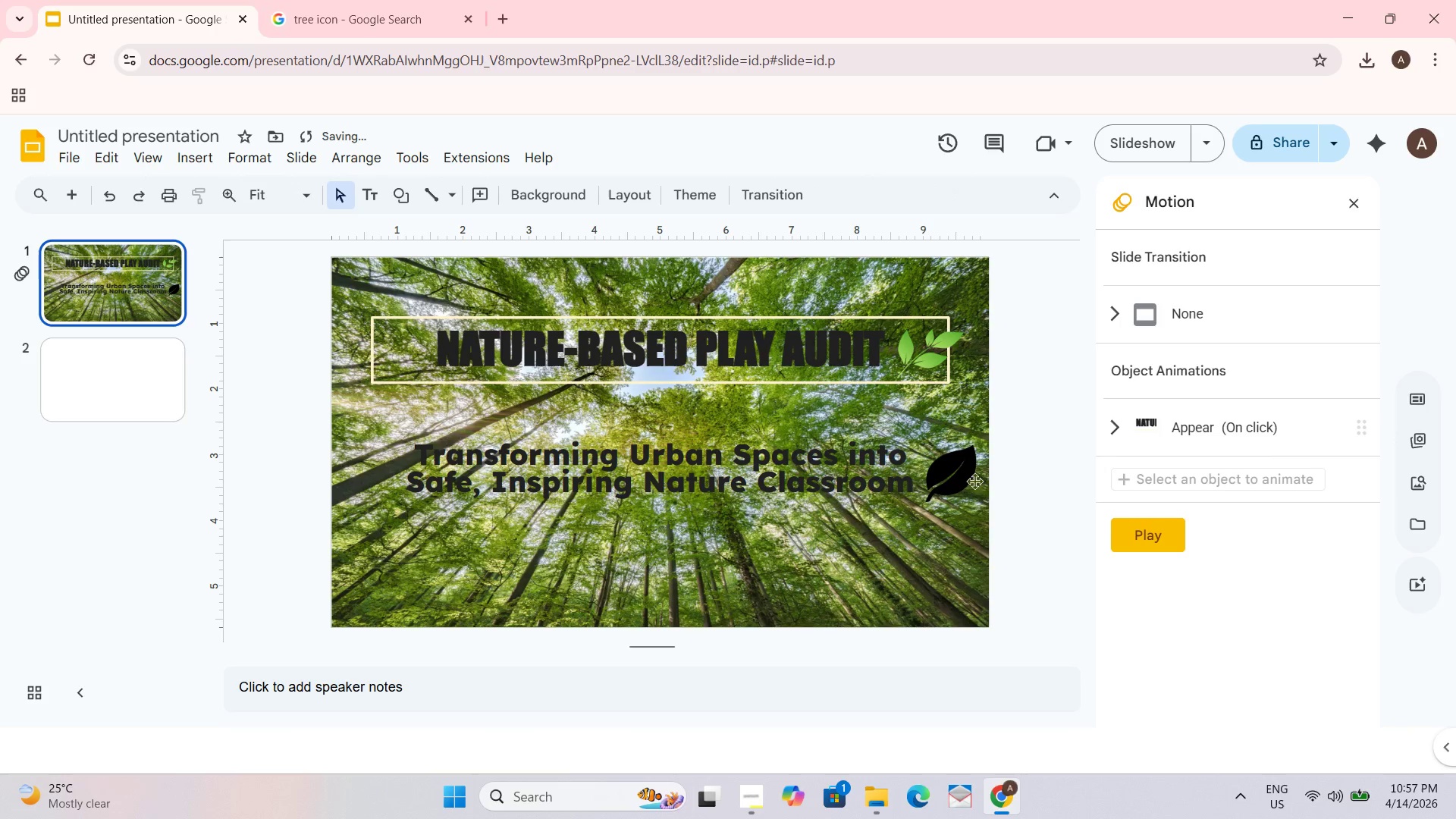 
right_click([957, 472])
 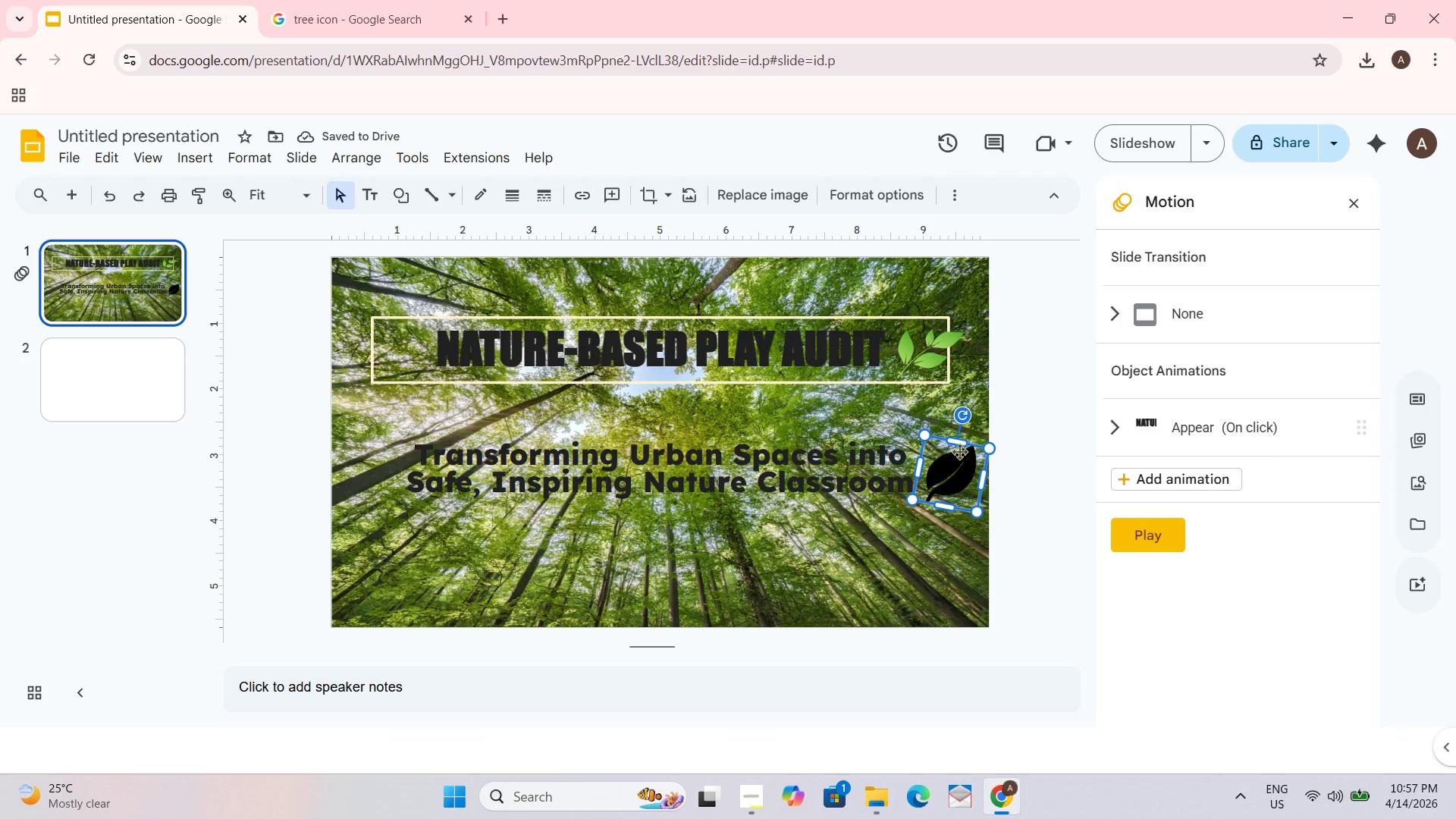 
left_click([974, 441])
 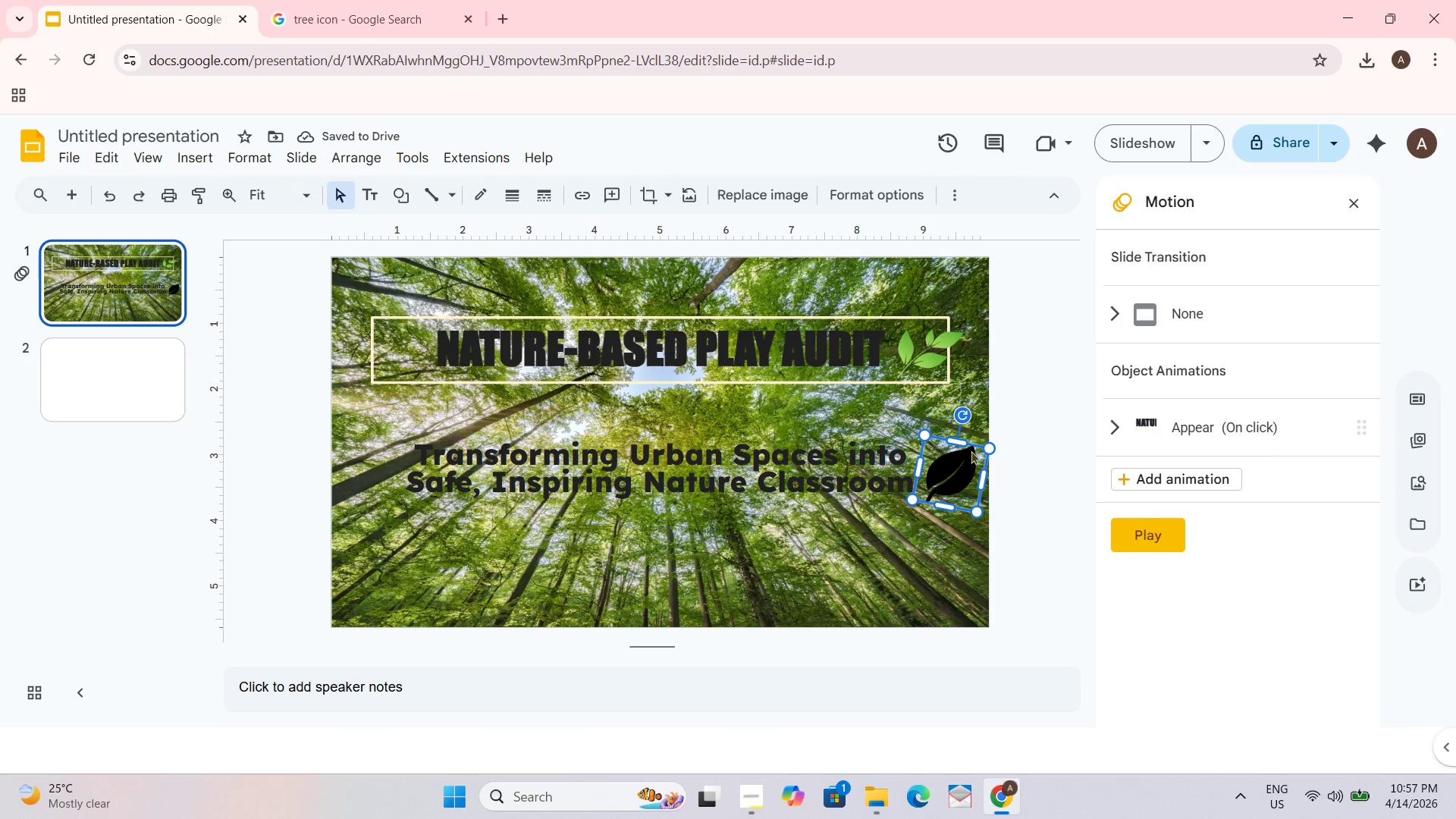 
right_click([977, 444])
 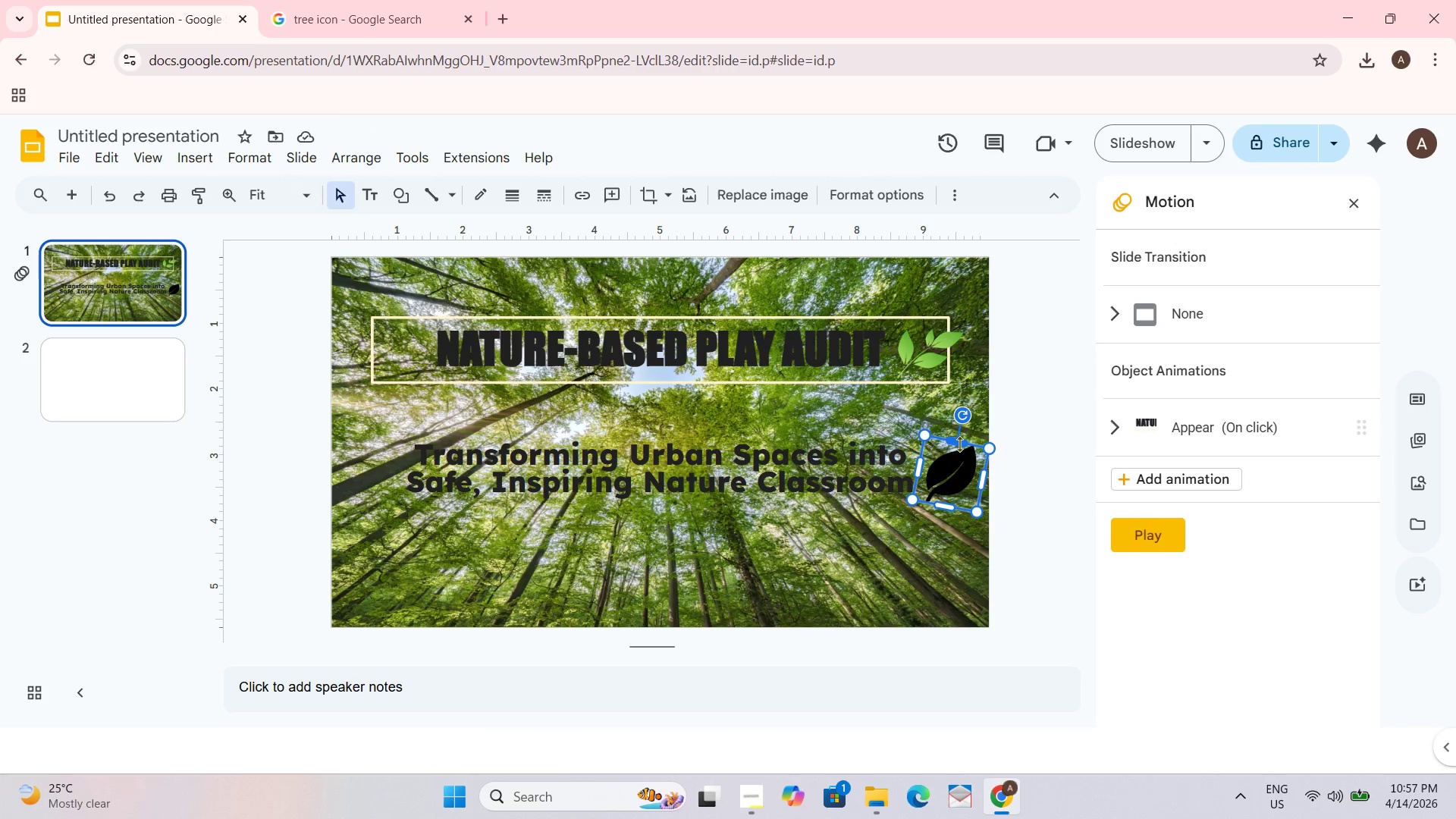 
right_click([958, 444])
 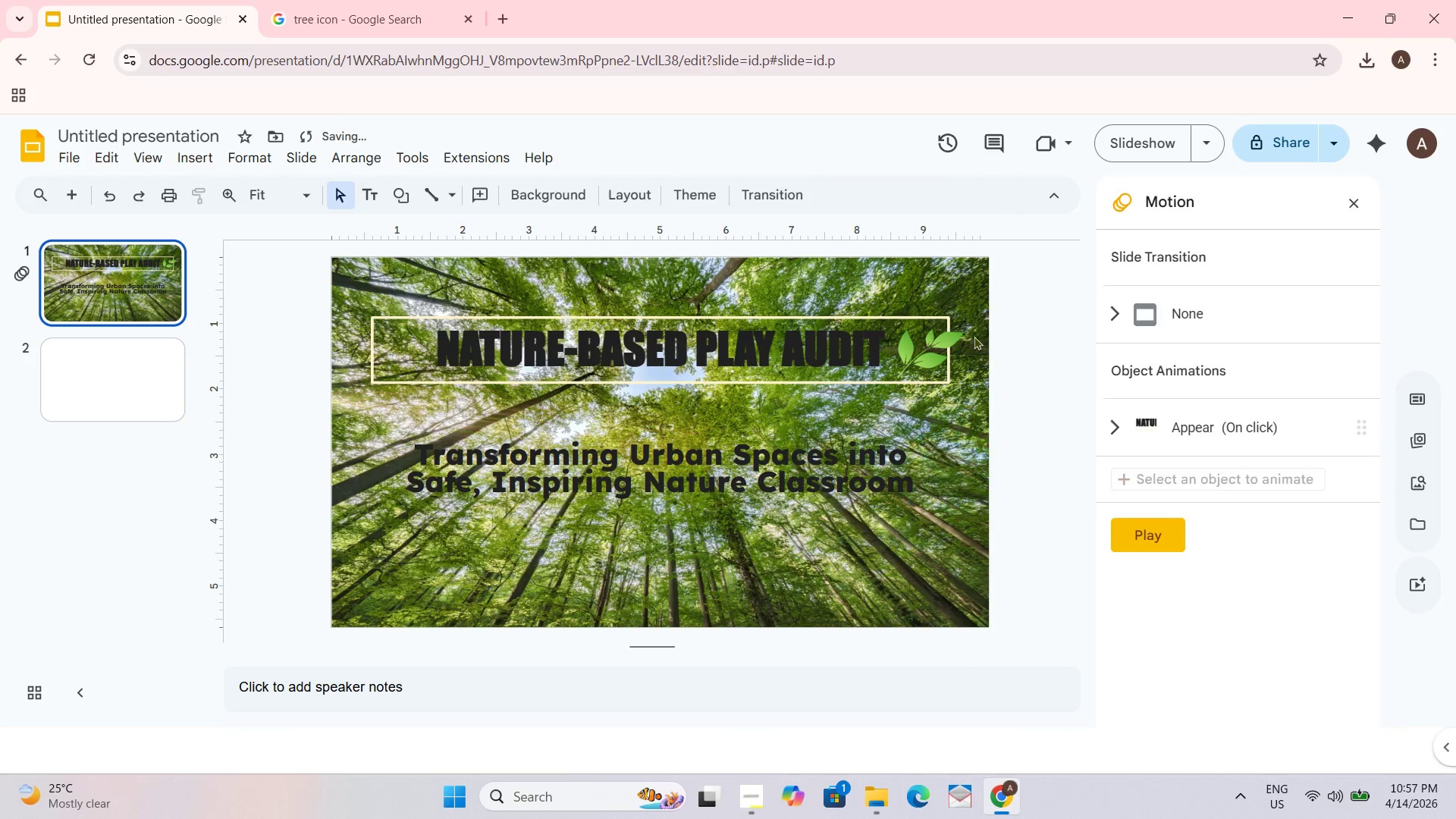 
left_click([942, 528])
 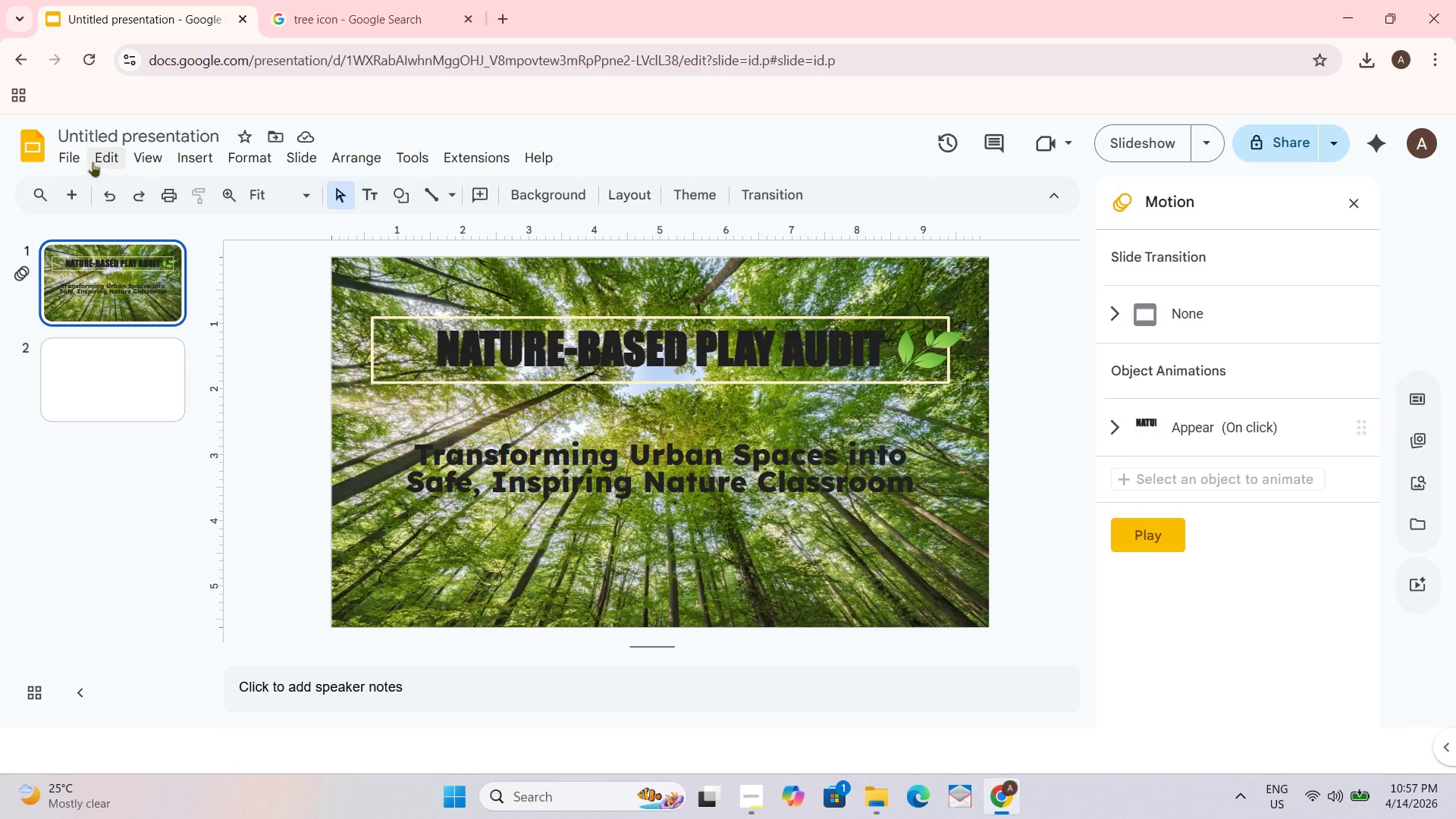 
wait(11.75)
 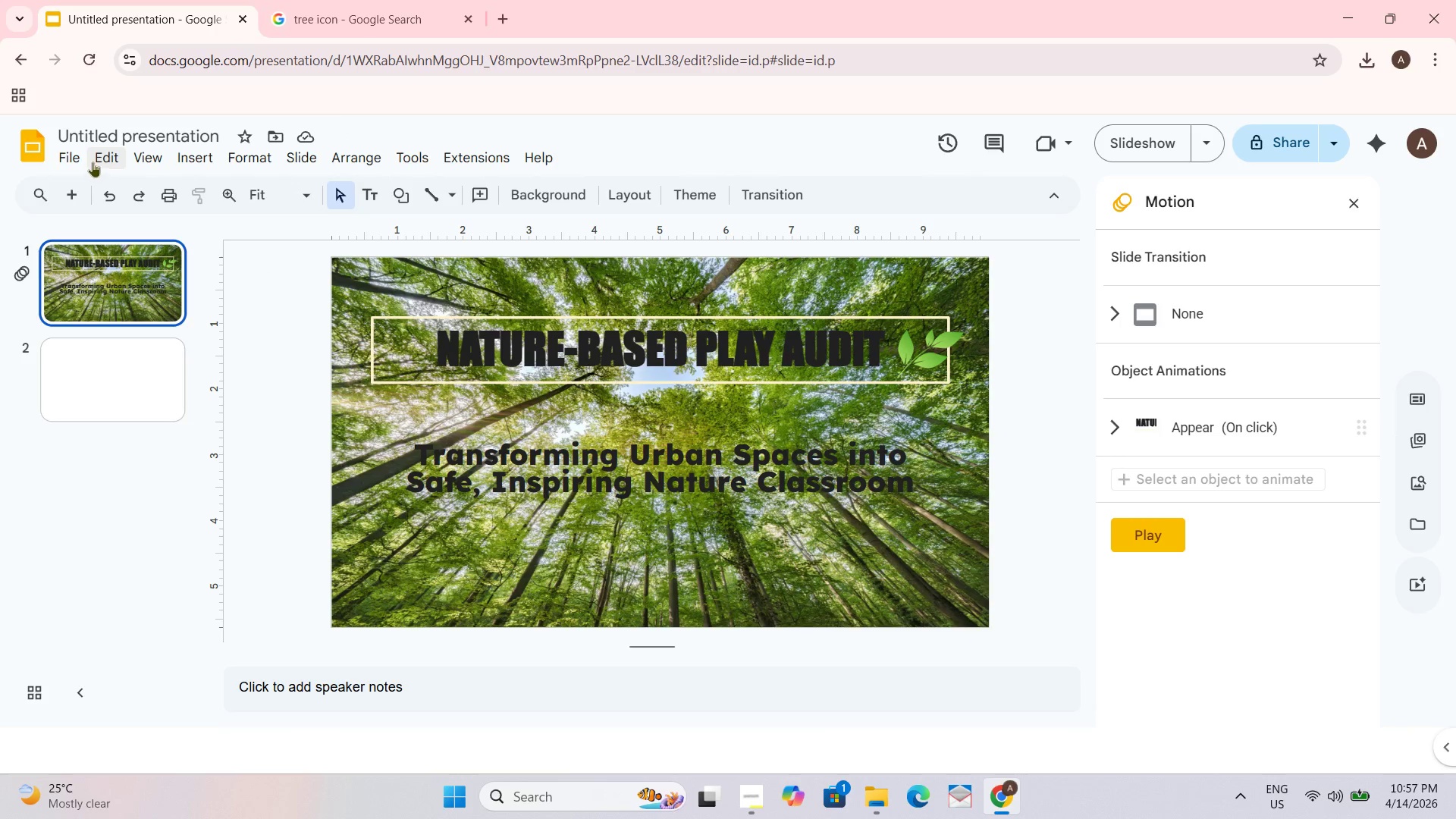 
left_click([121, 155])
 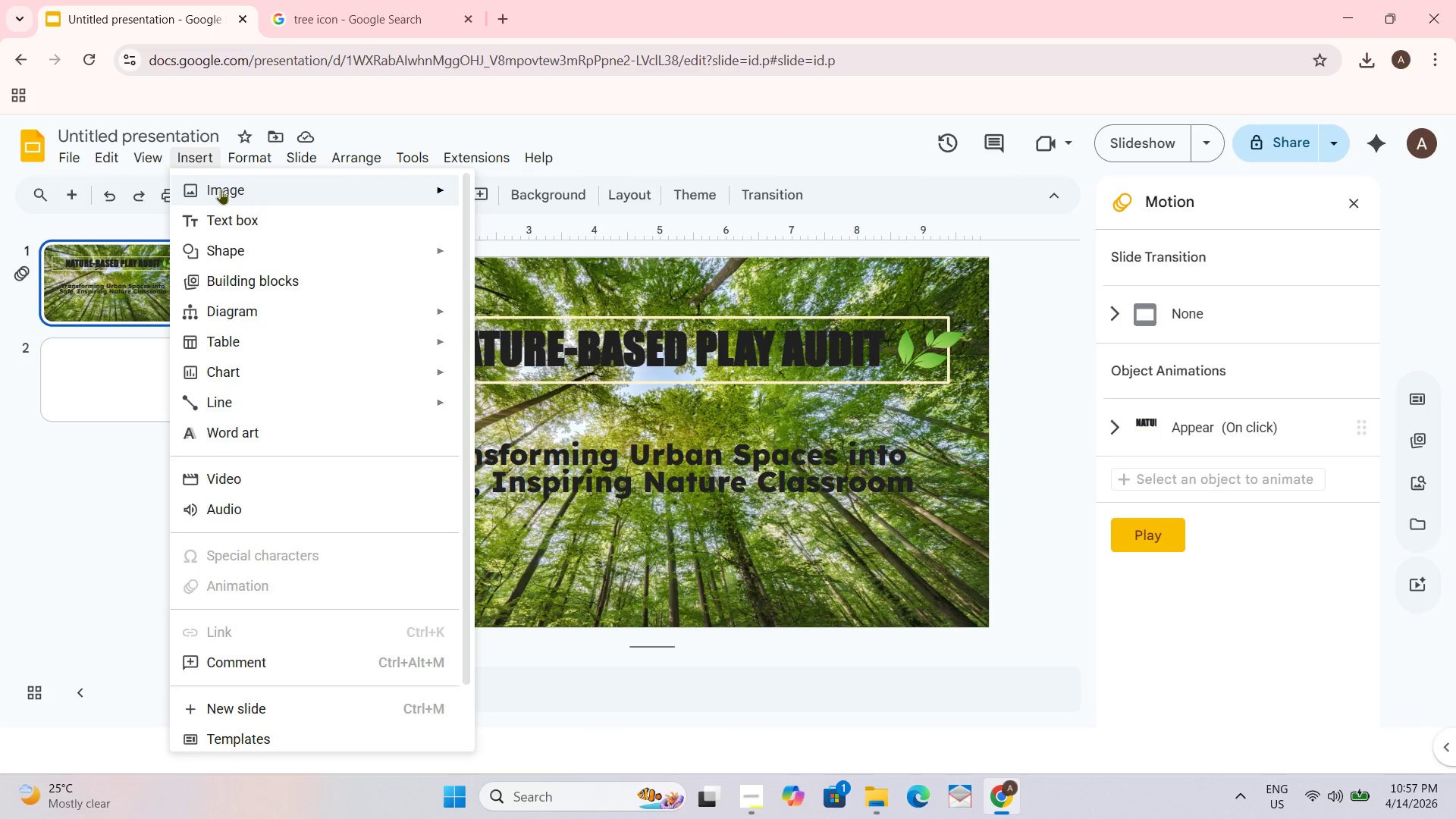 
left_click([228, 215])
 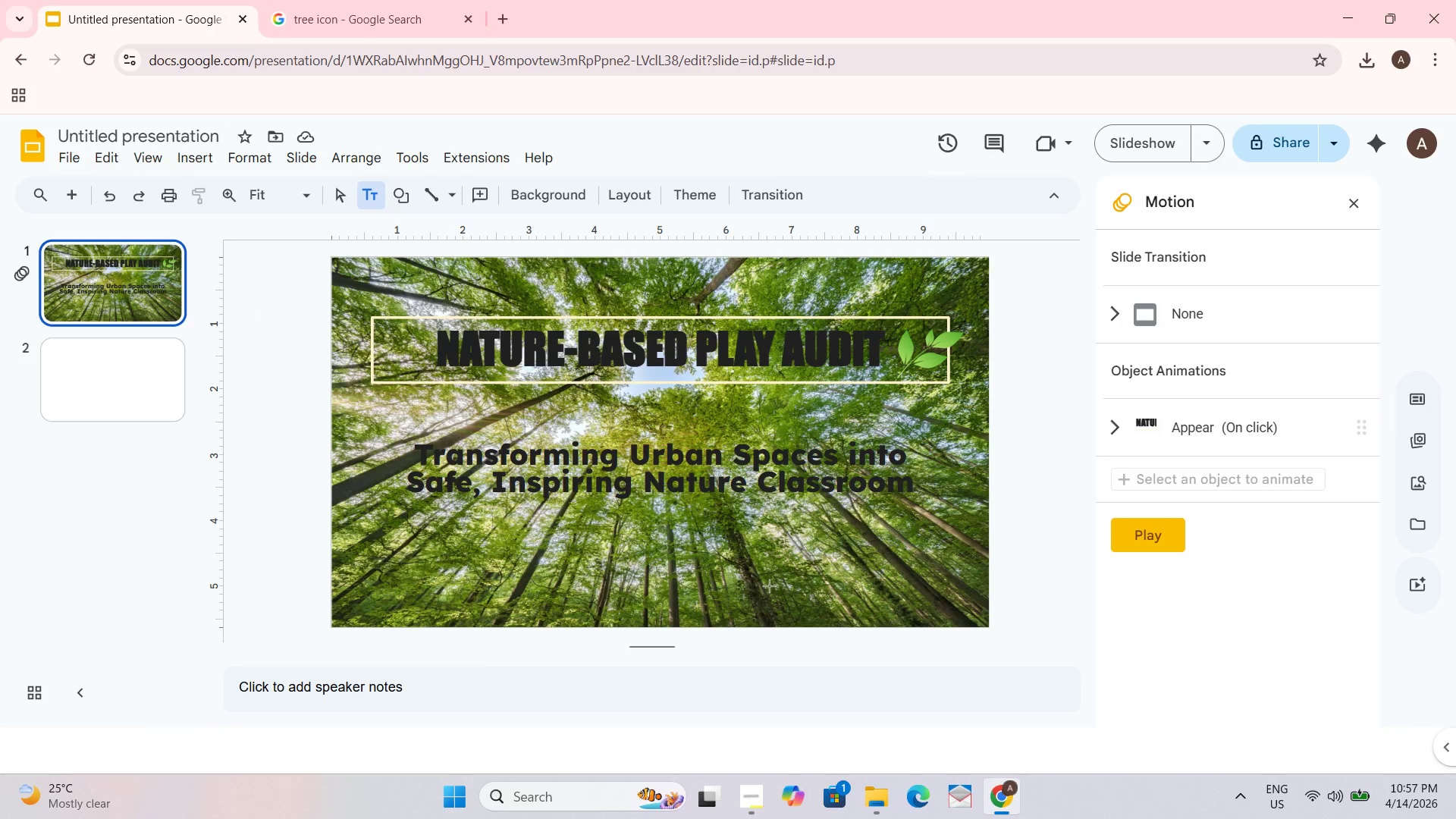 
left_click([797, 599])
 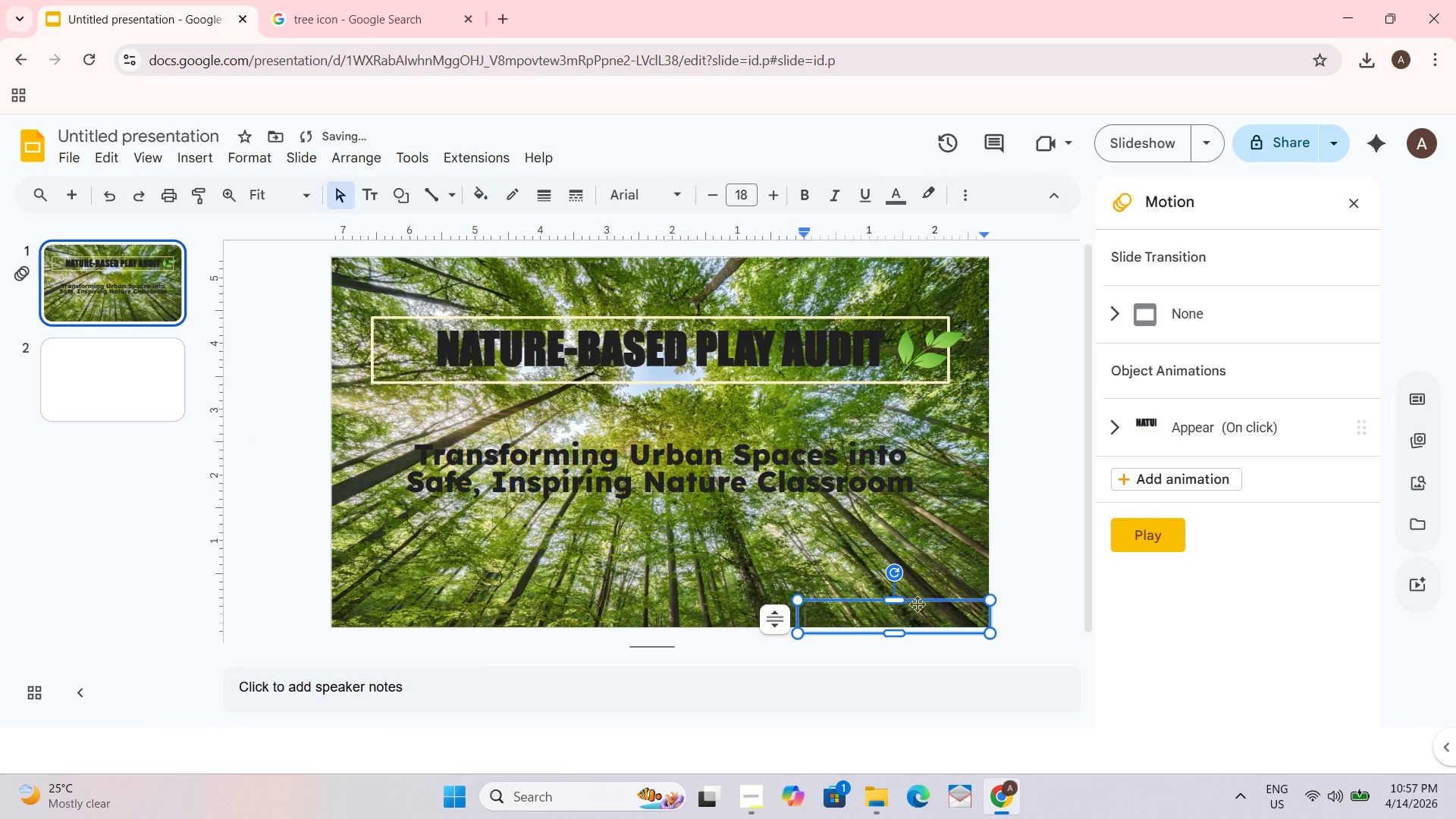 
left_click_drag(start_coordinate=[917, 602], to_coordinate=[898, 594])
 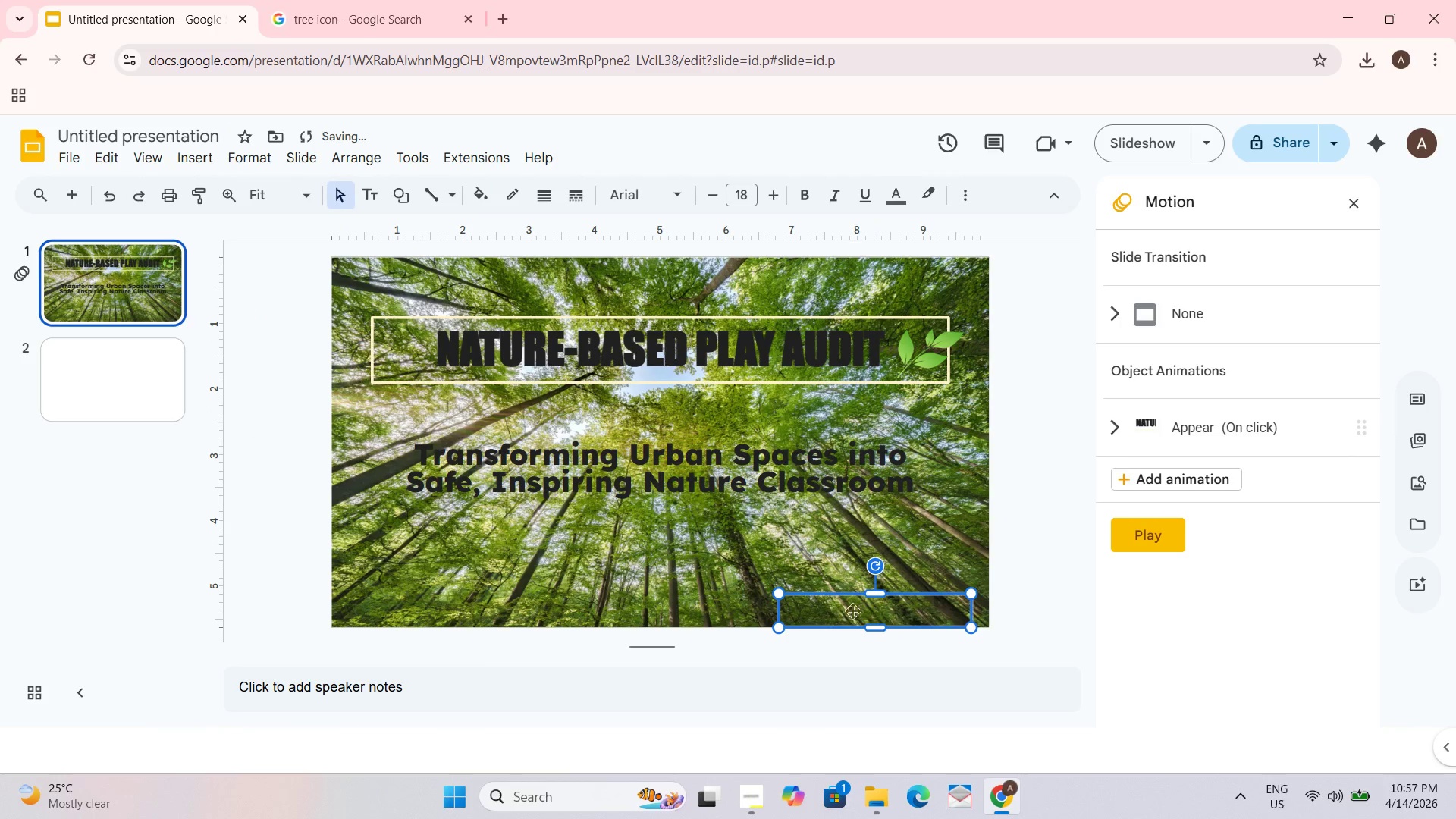 
left_click([852, 610])
 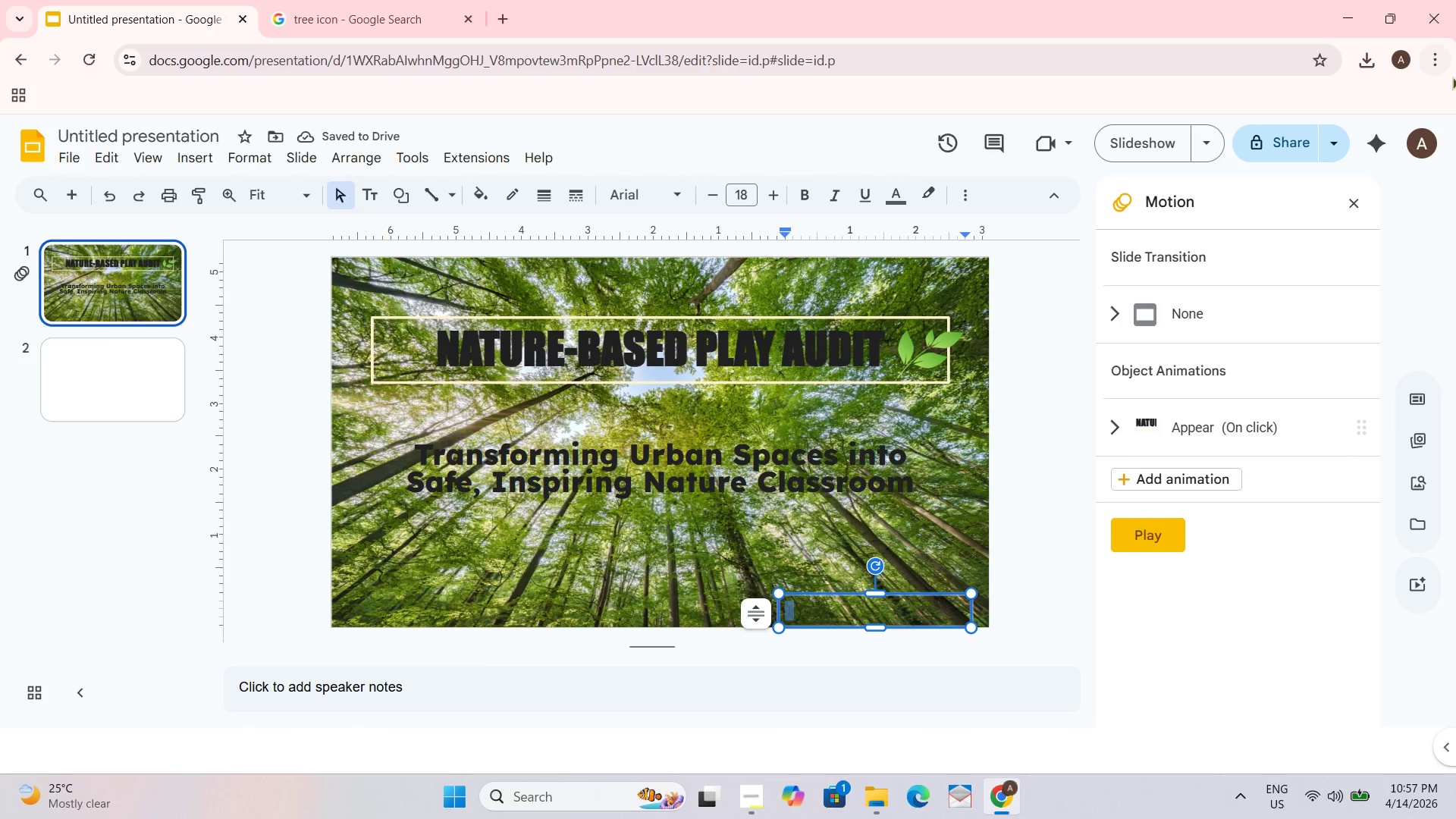 
wait(5.56)
 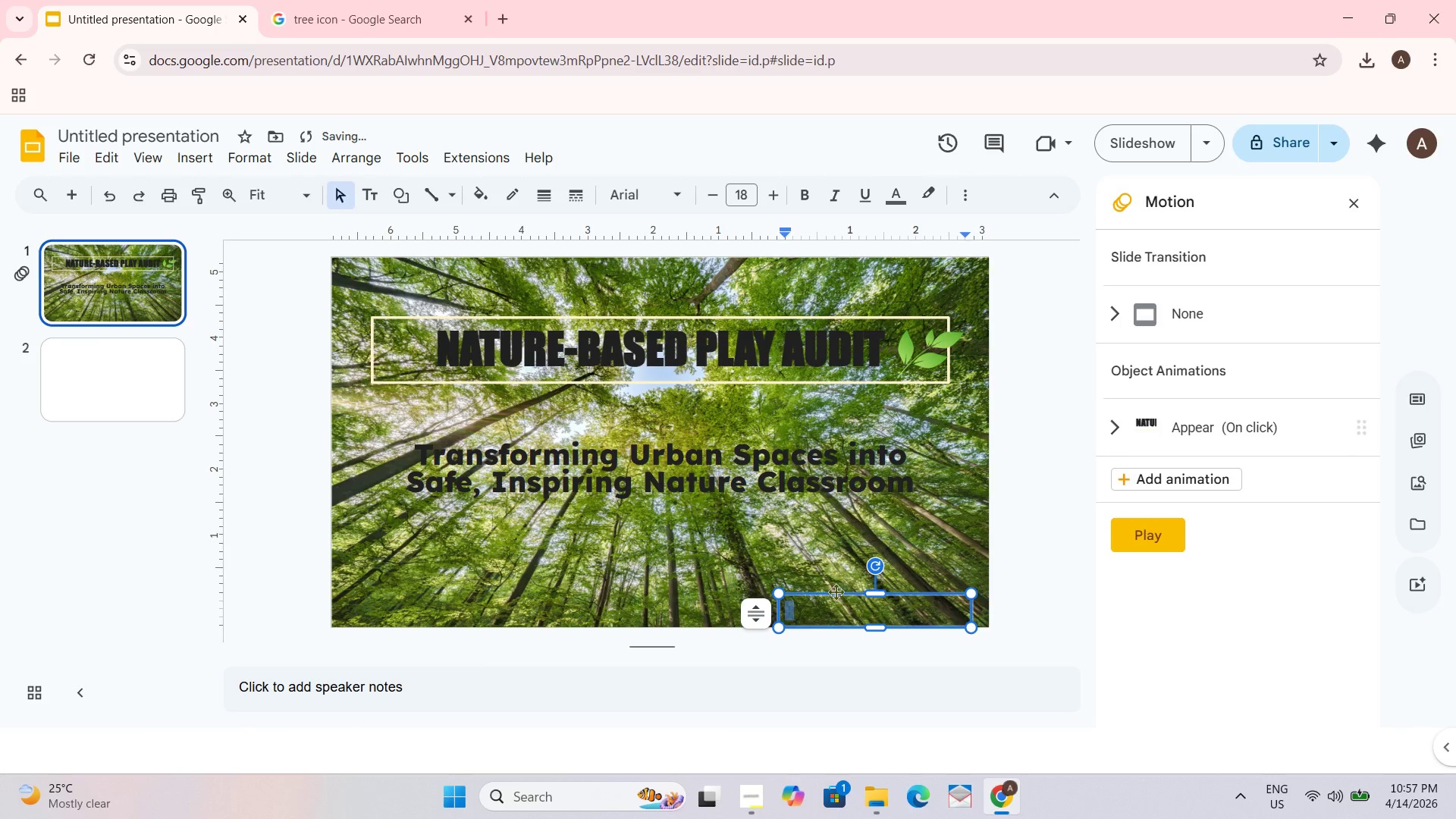 
type(Nature)
 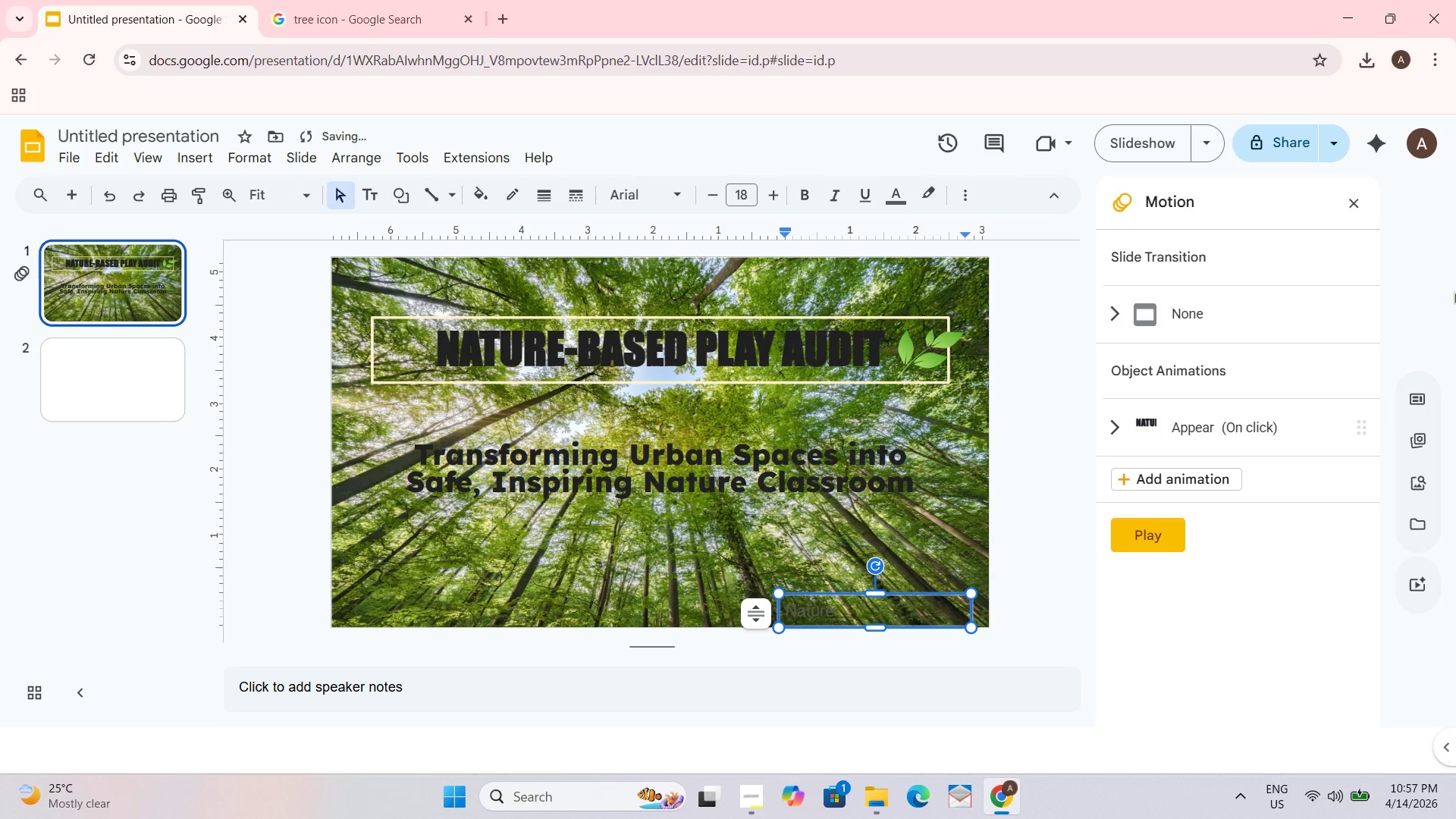 
left_click([896, 196])
 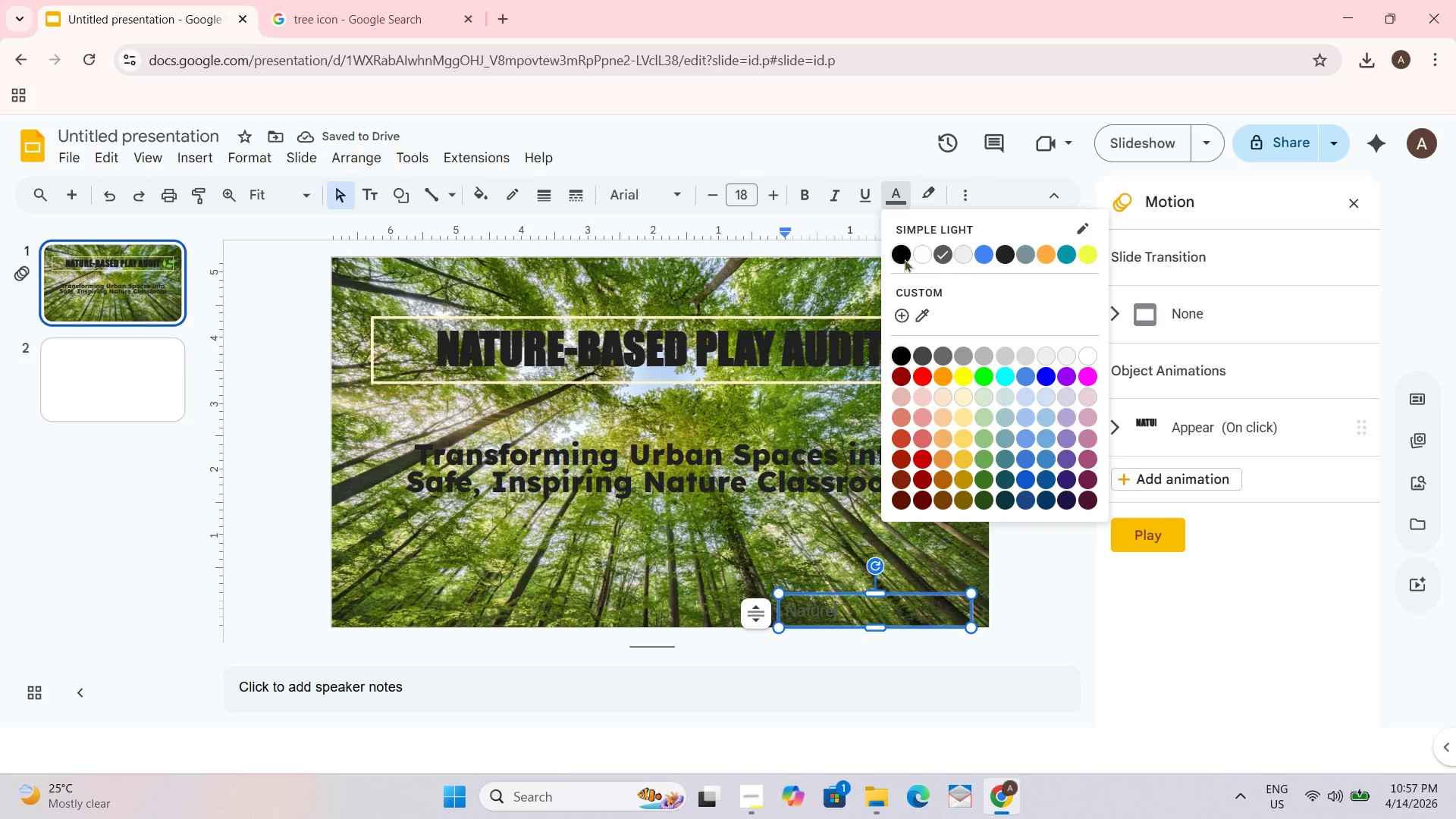 
left_click([900, 259])
 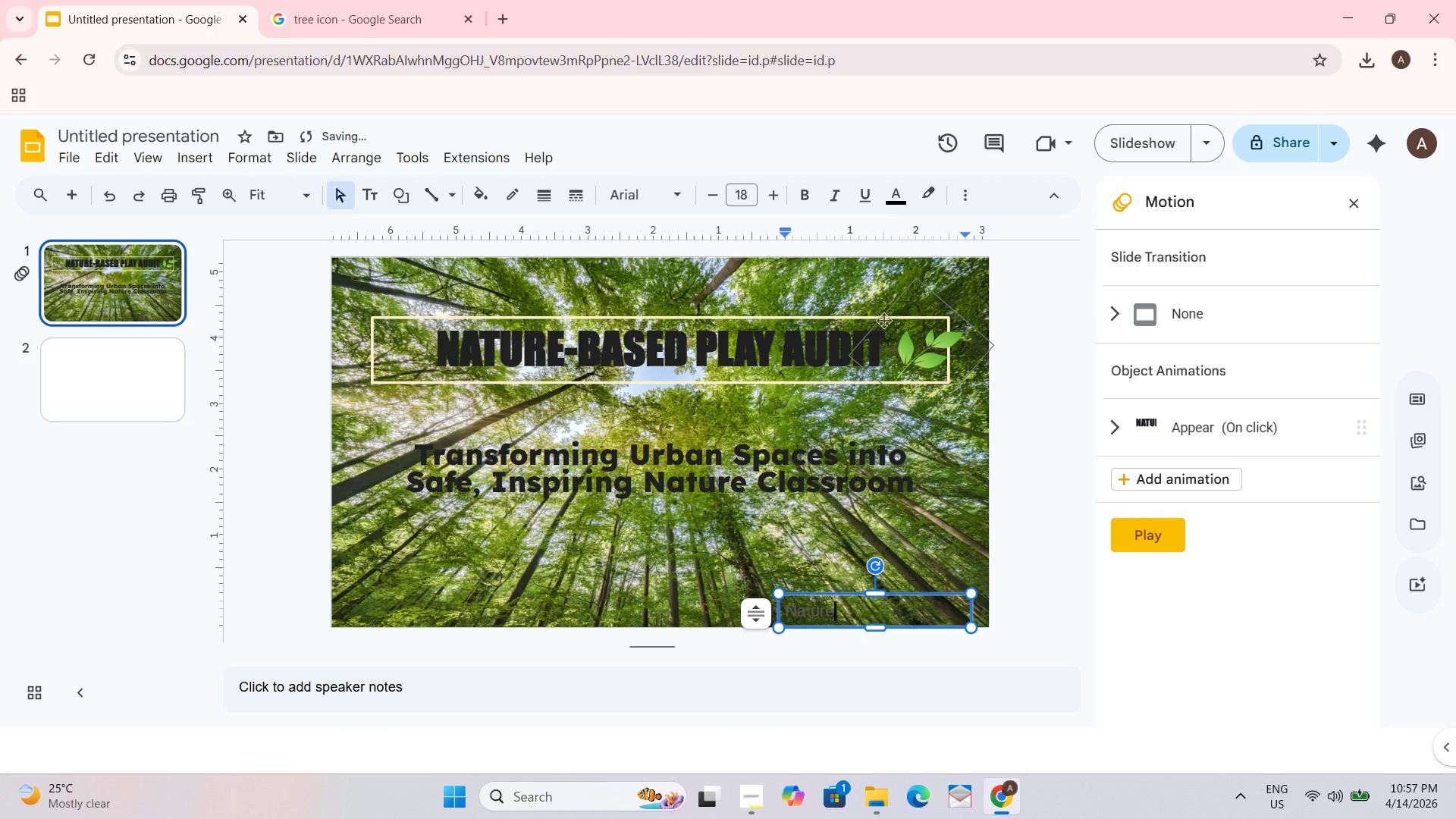 
type( )
key(Backspace)
type(wdNature)
 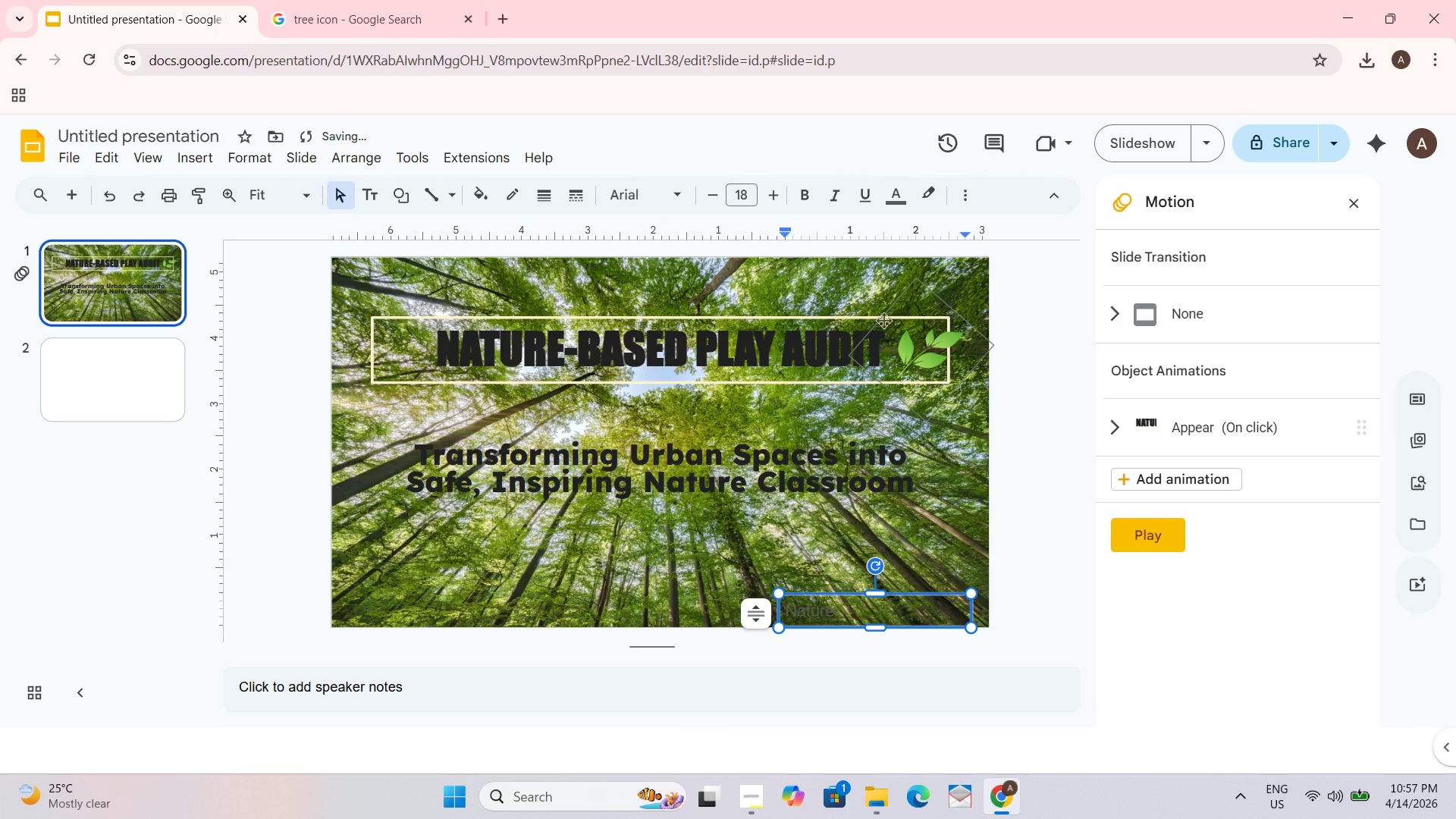 
wait(5.26)
 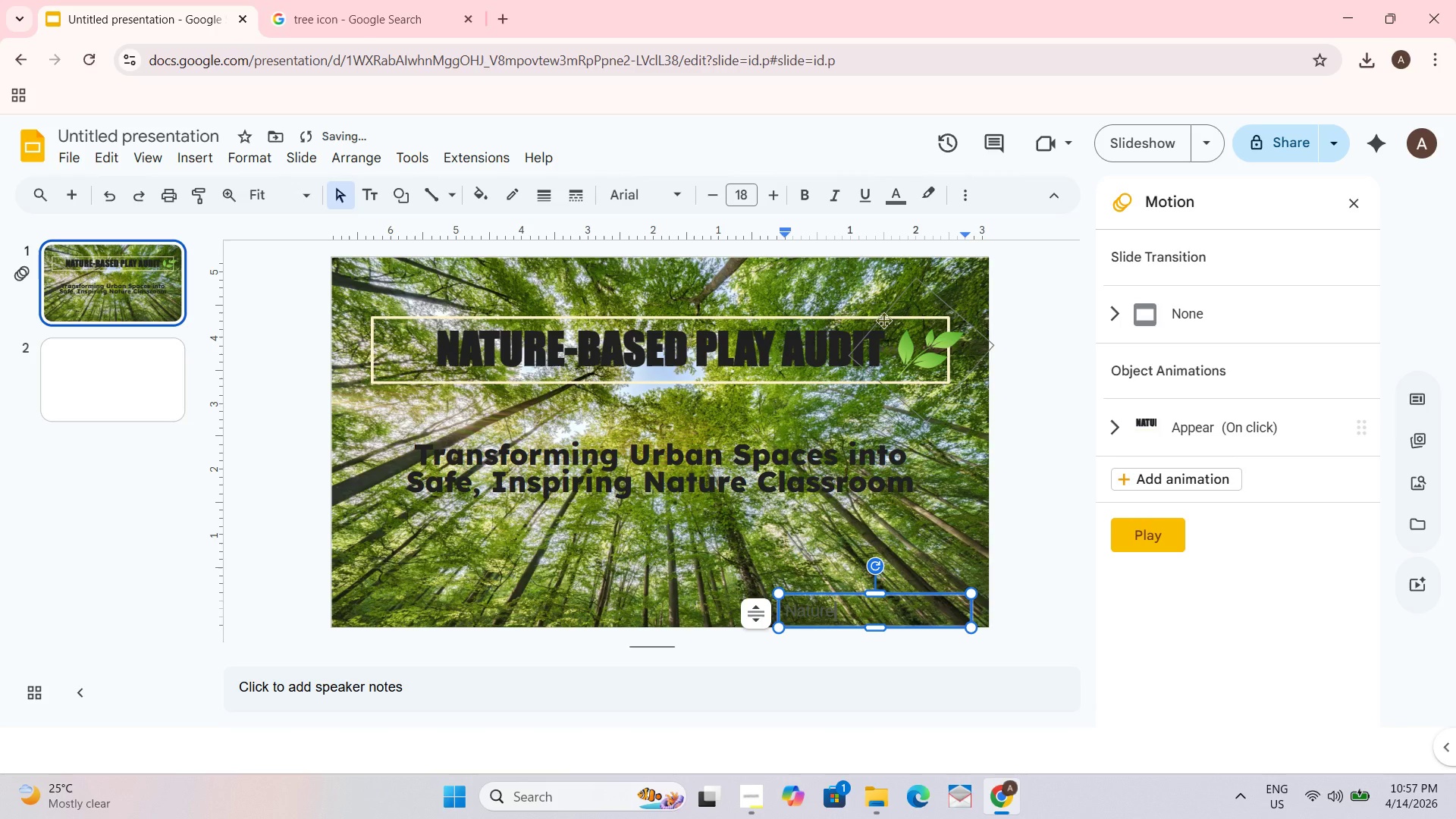 
type(- )
key(Backspace)
type(based Play Audit 2026)
 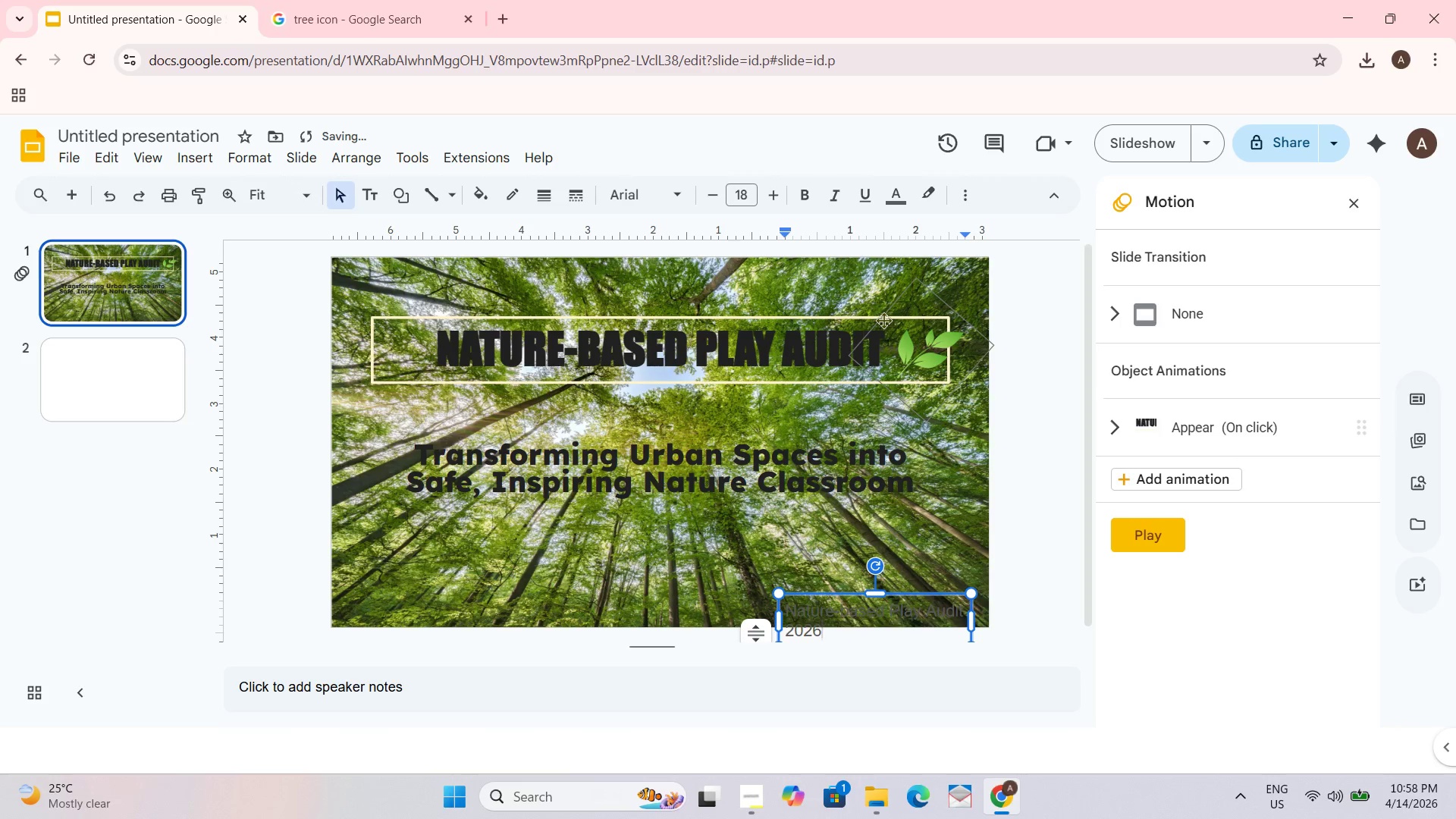 
left_click_drag(start_coordinate=[777, 623], to_coordinate=[749, 608])
 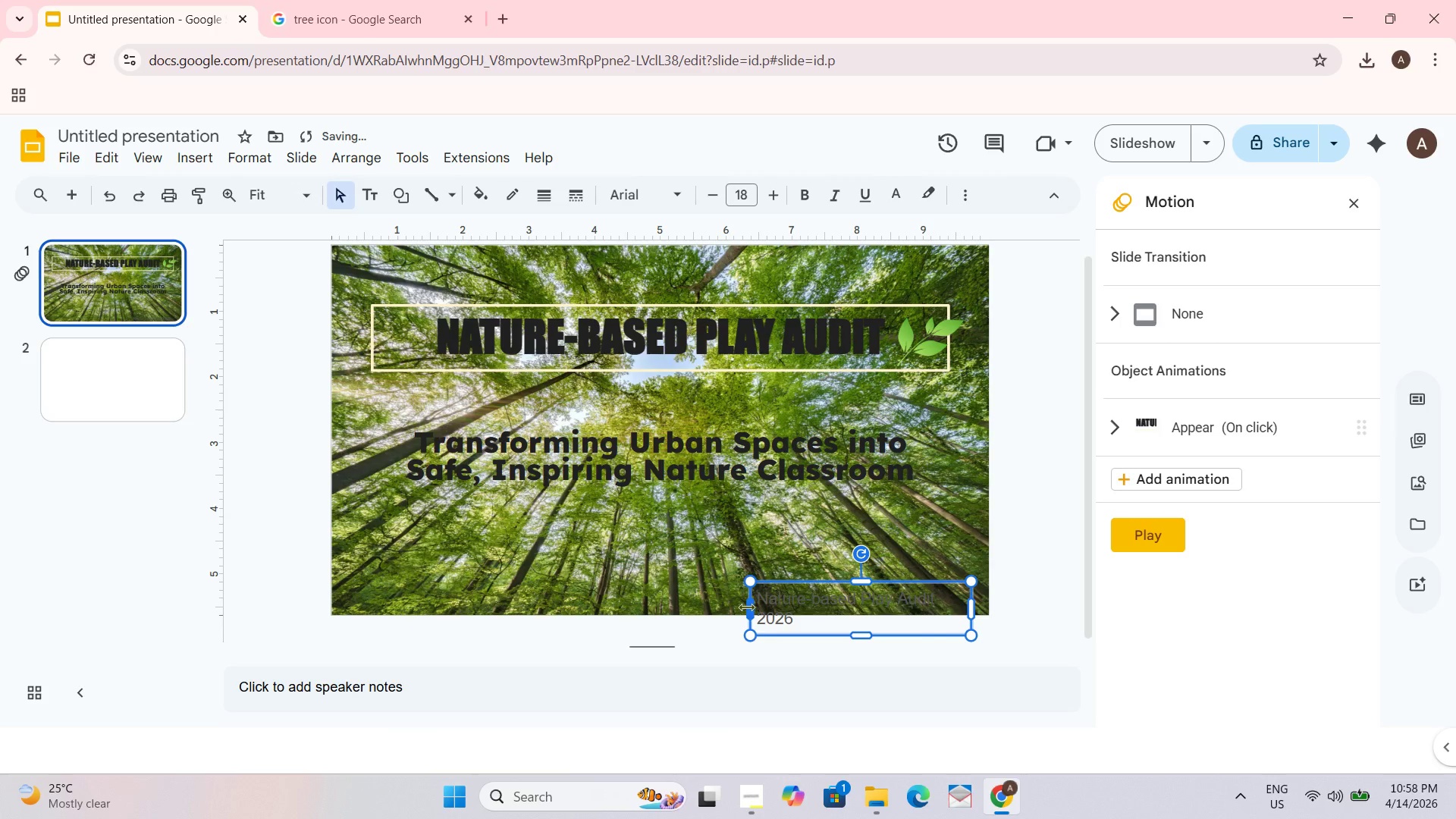 
left_click_drag(start_coordinate=[753, 607], to_coordinate=[723, 603])
 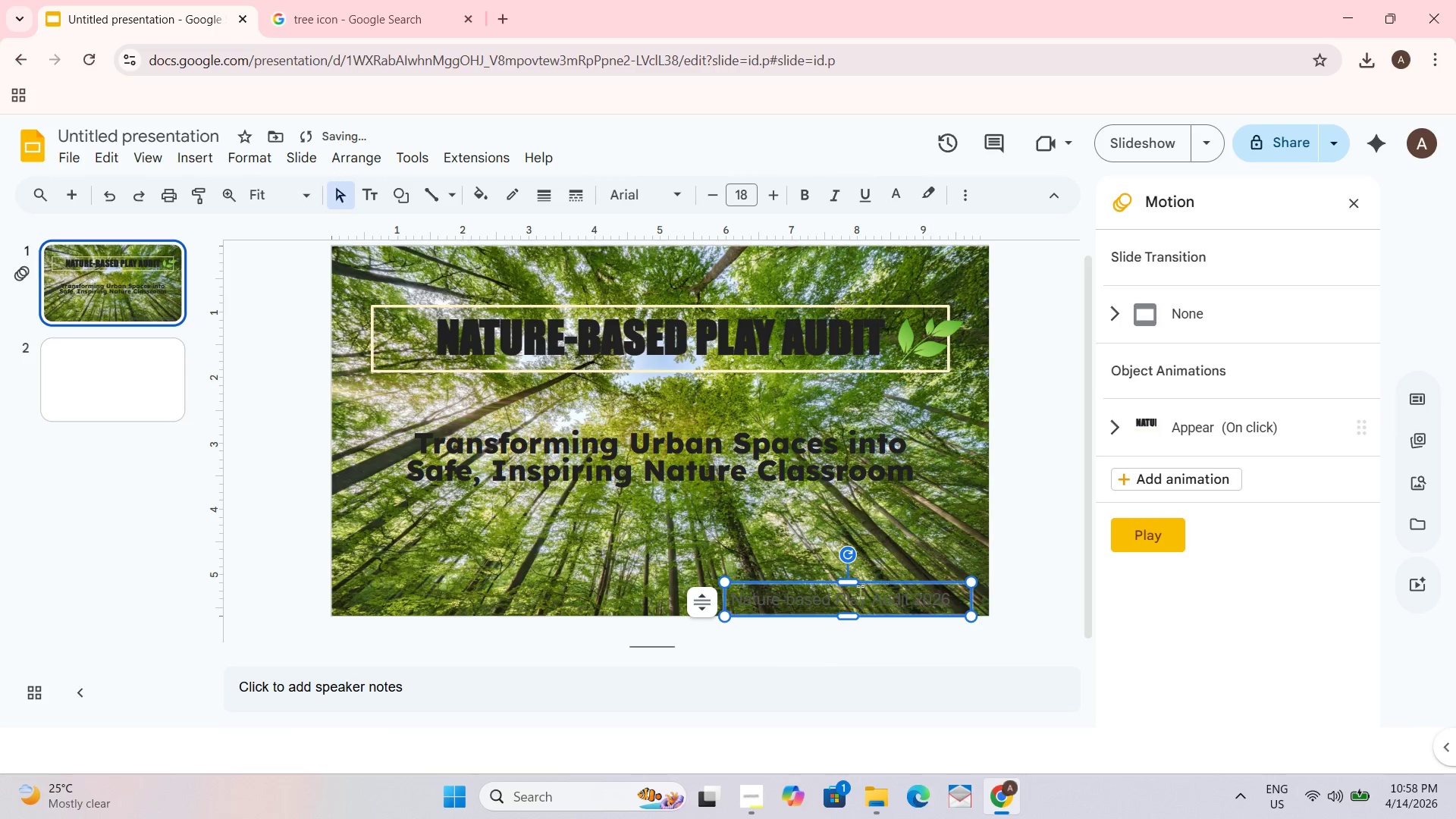 
left_click([857, 596])
 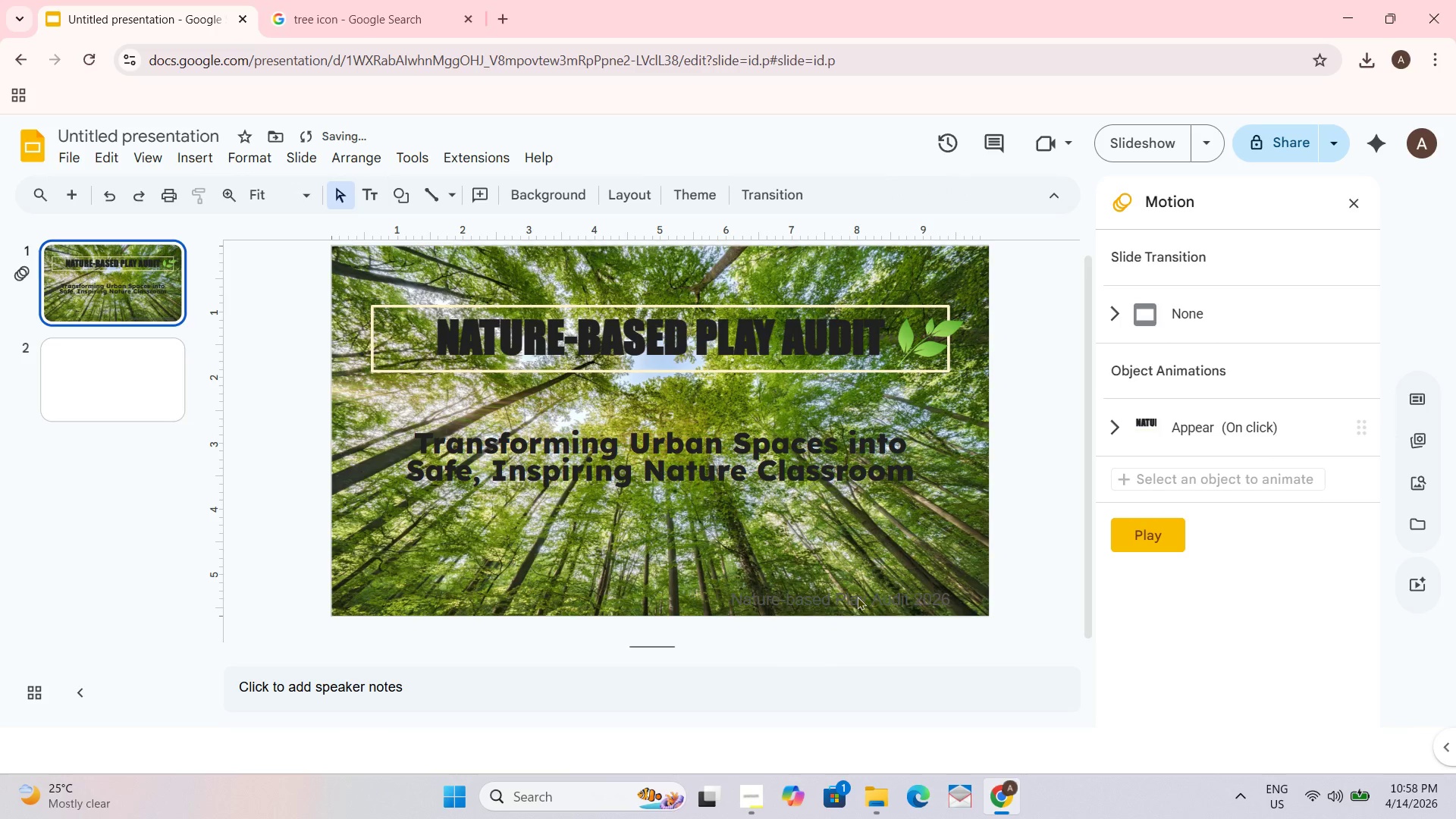 
key(Control+A)
 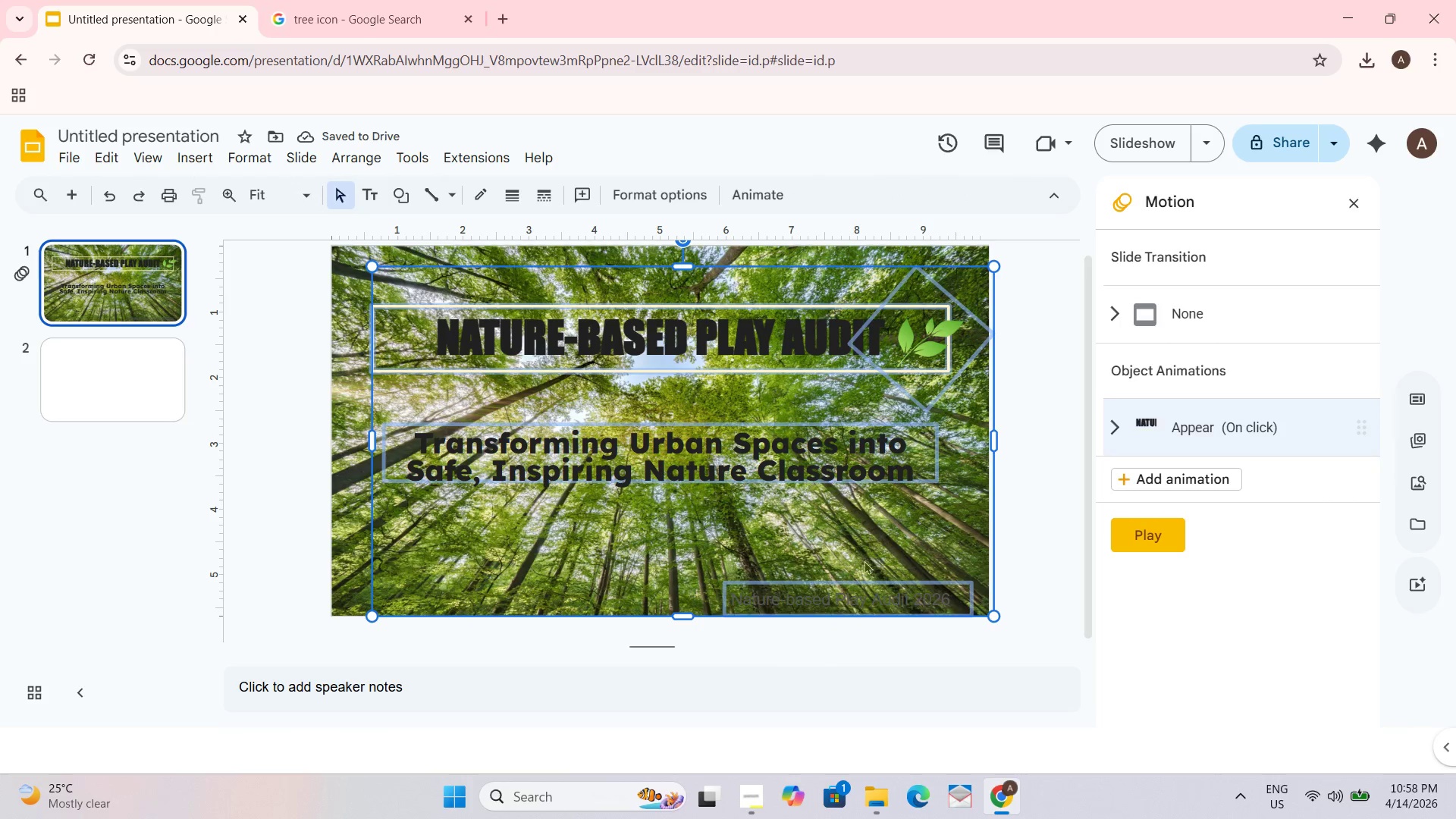 
left_click([981, 514])
 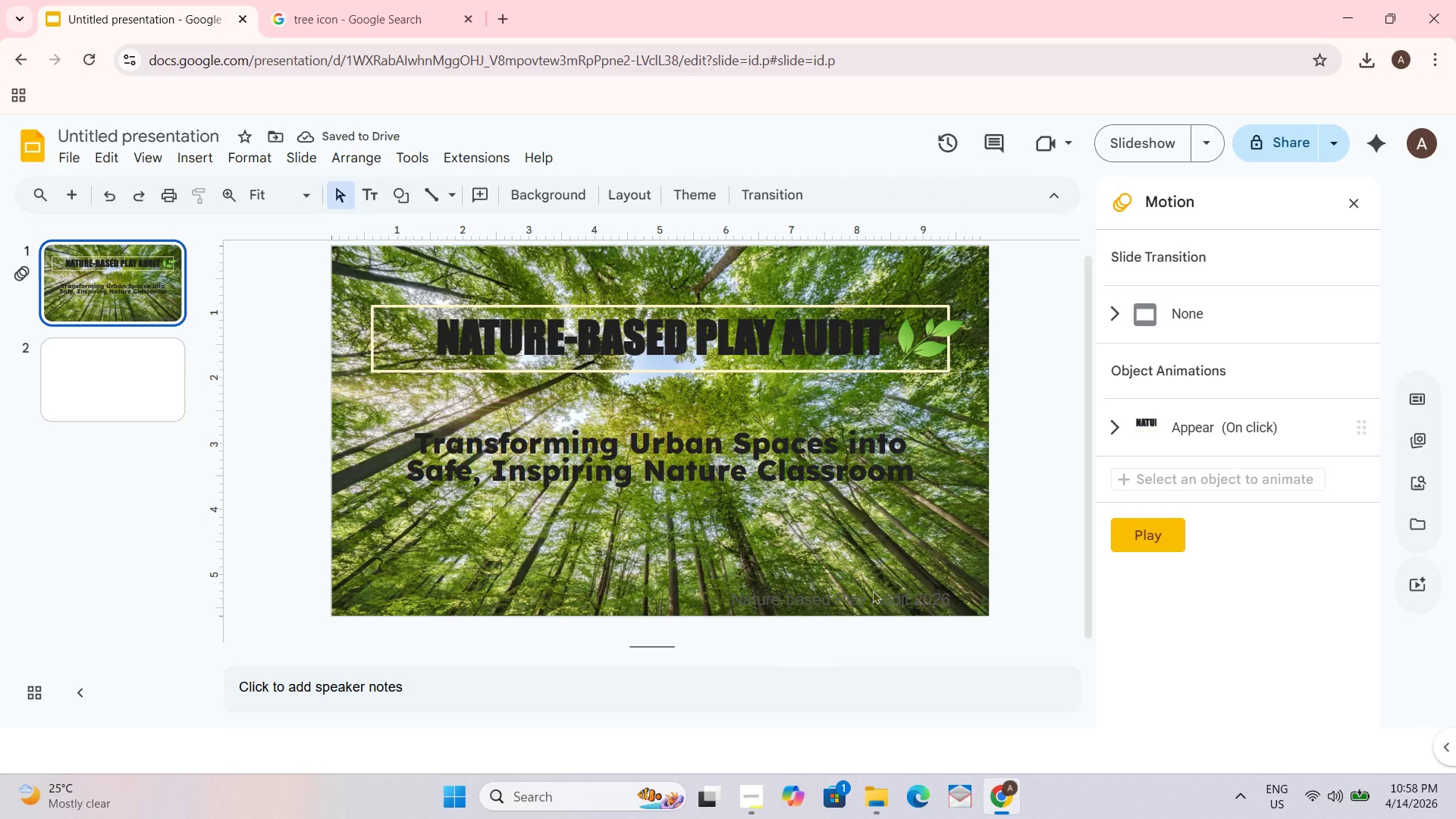 
double_click([864, 600])
 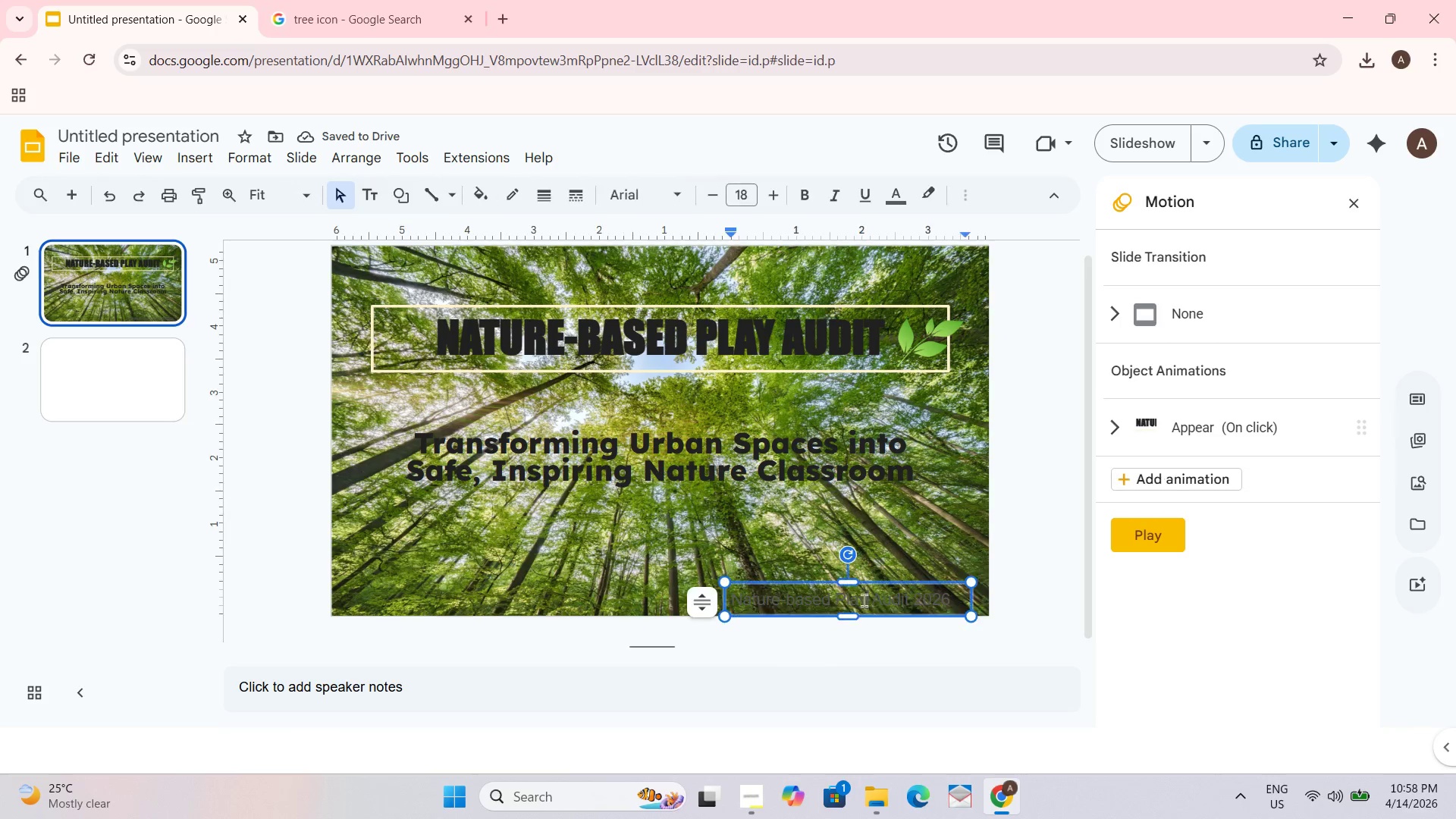 
key(Control+ControlLeft)
 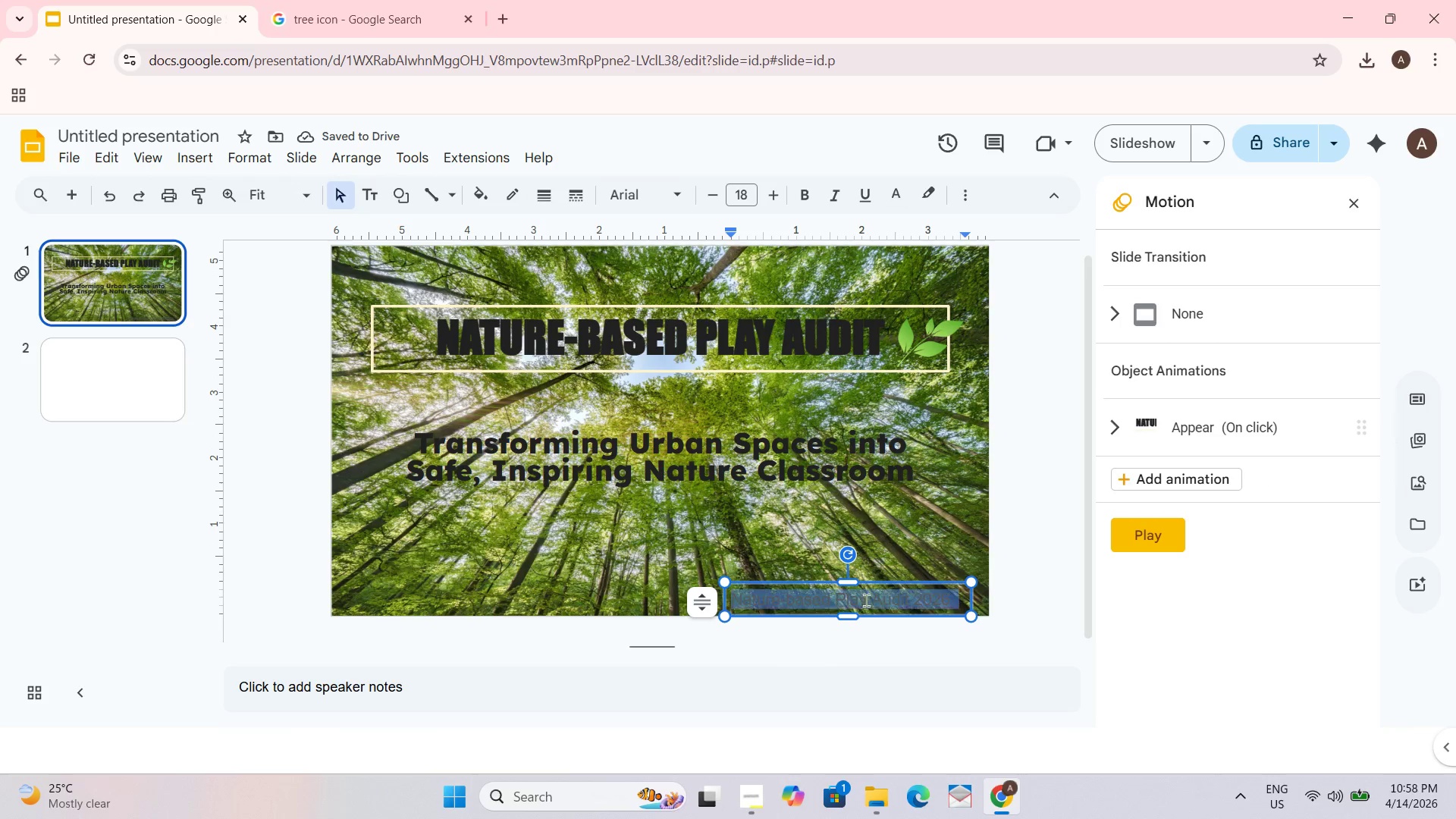 
key(Control+A)
 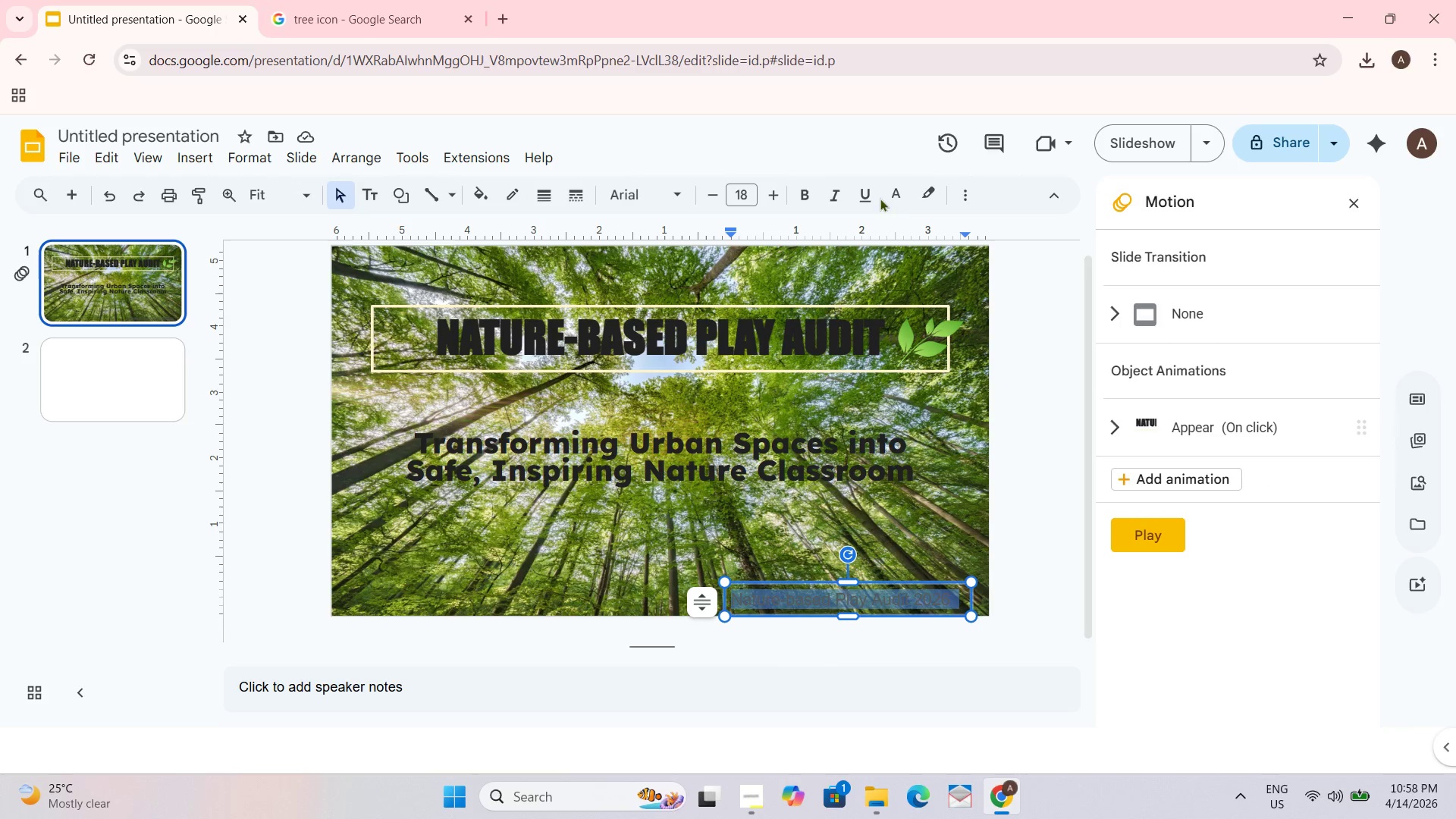 
left_click([892, 193])
 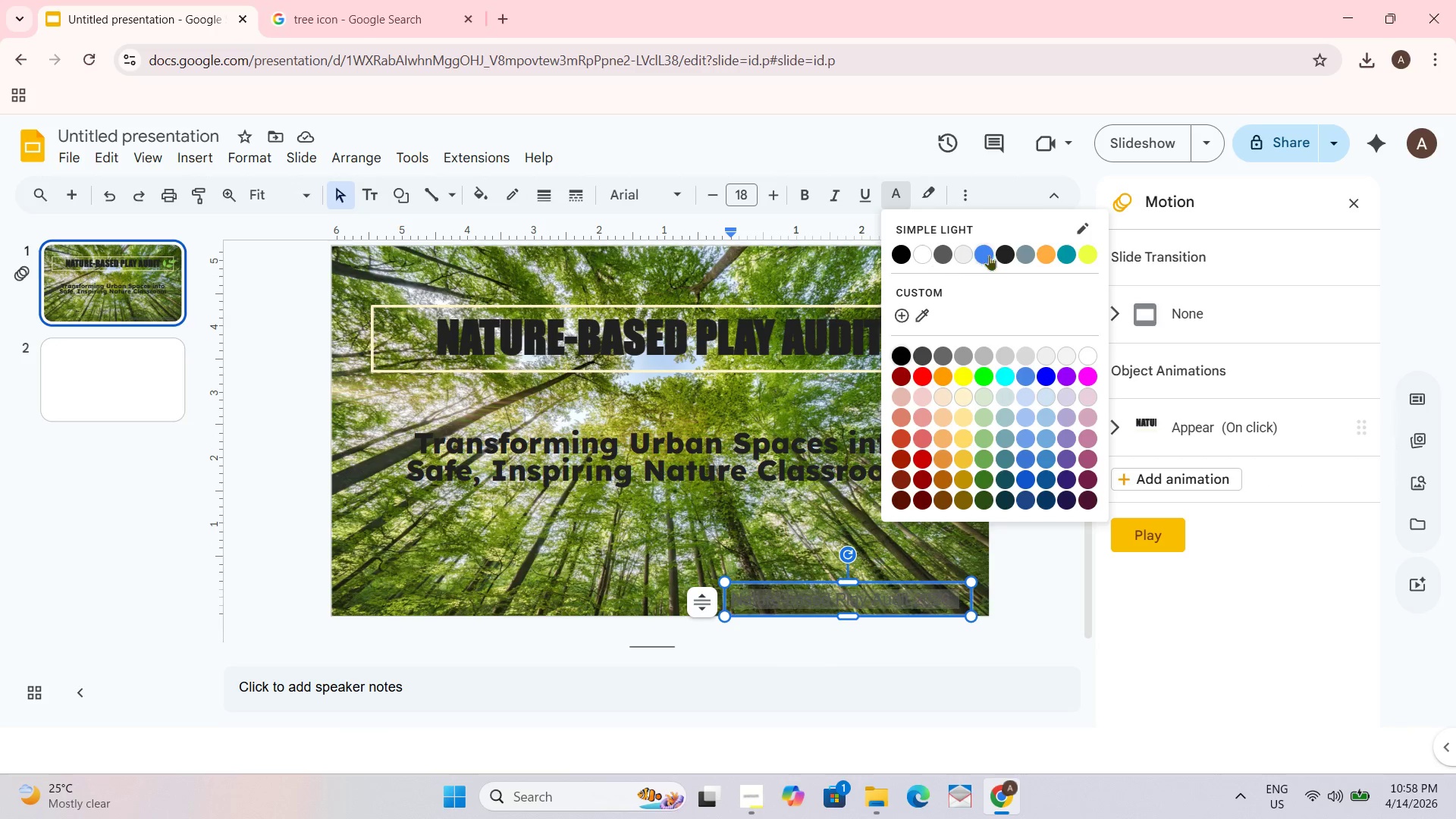 
left_click([1000, 252])
 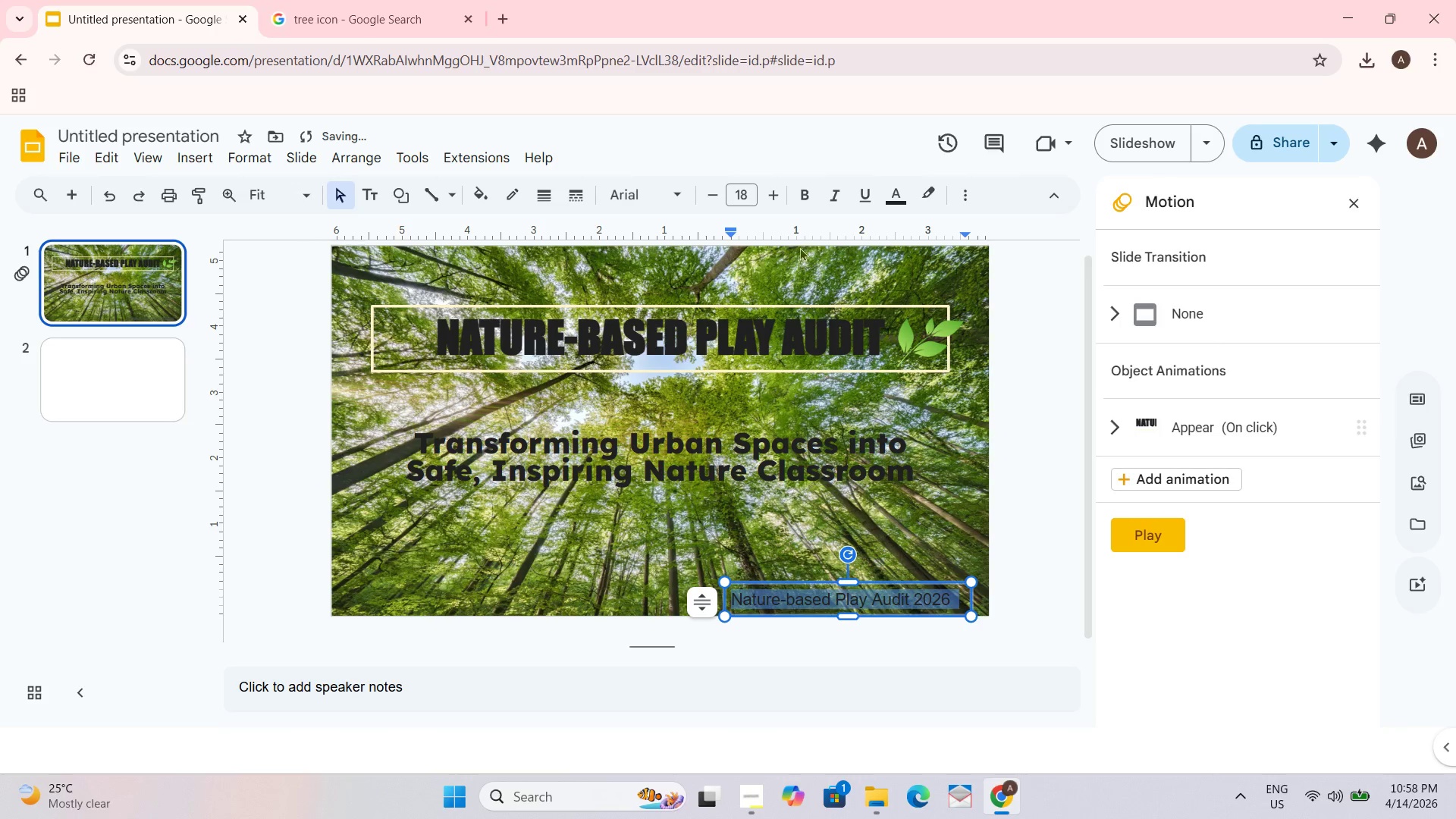 
left_click([671, 196])
 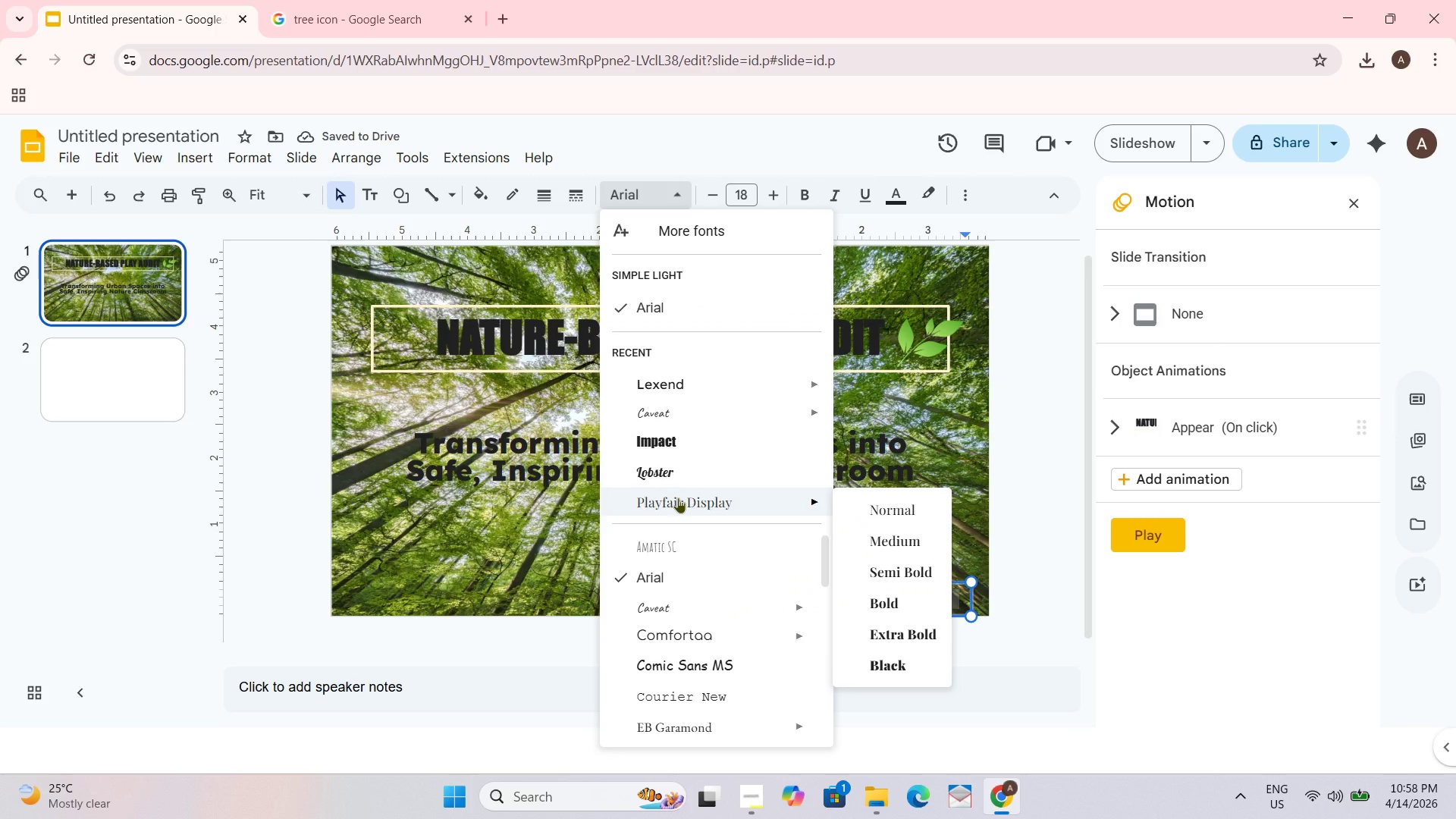 
left_click([663, 441])
 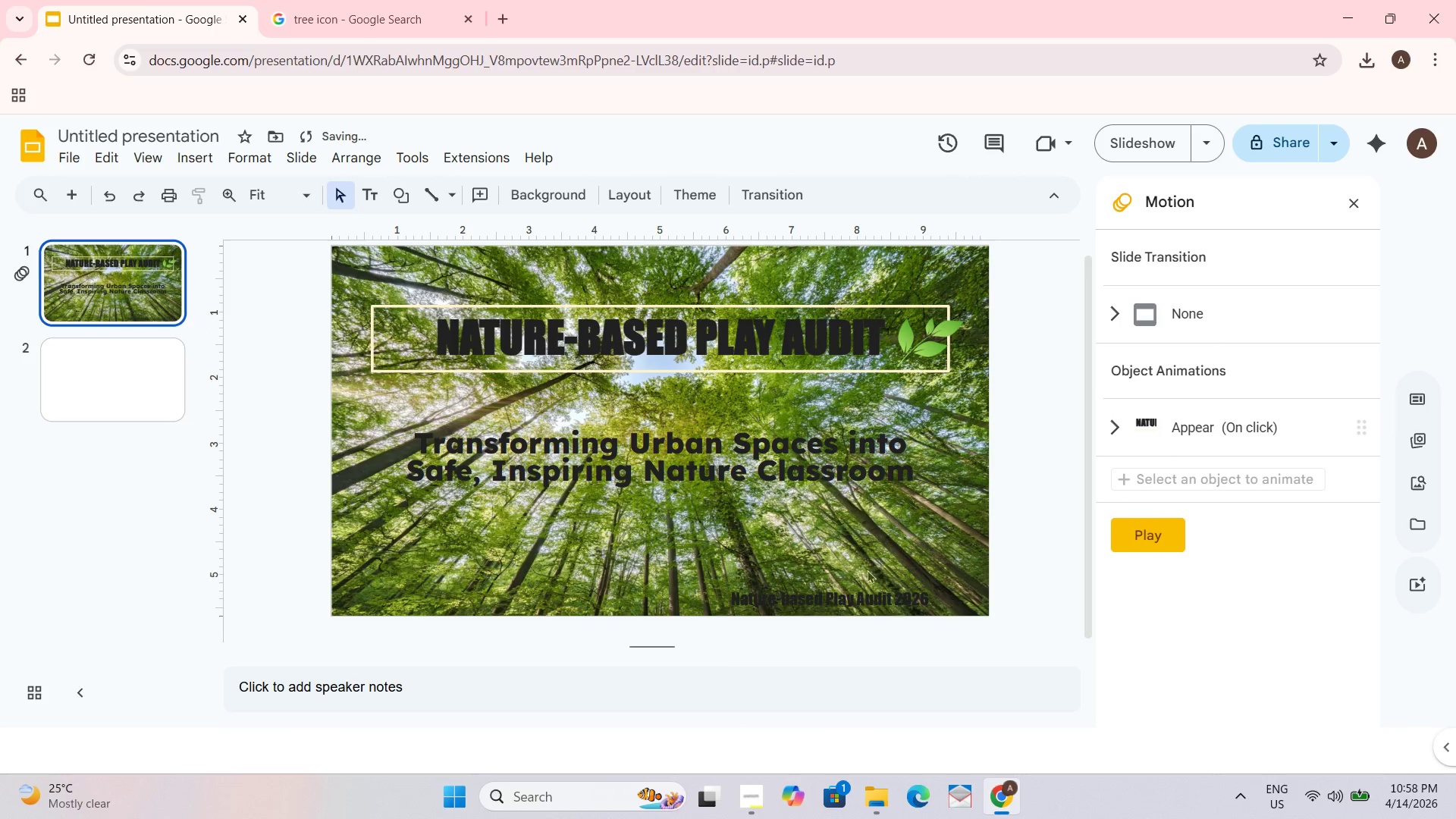 
left_click_drag(start_coordinate=[851, 591], to_coordinate=[886, 591])
 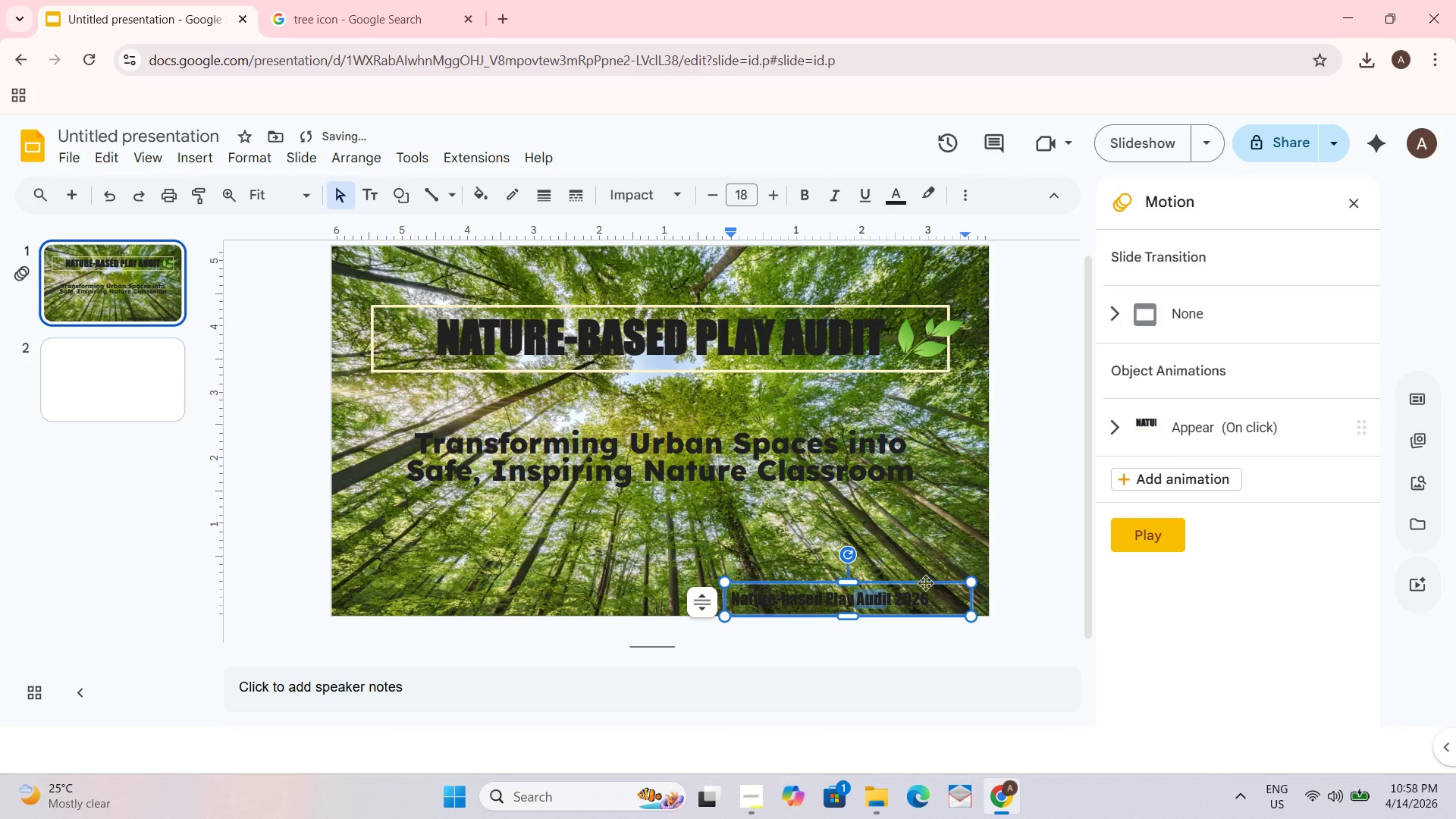 
left_click_drag(start_coordinate=[927, 582], to_coordinate=[941, 580])
 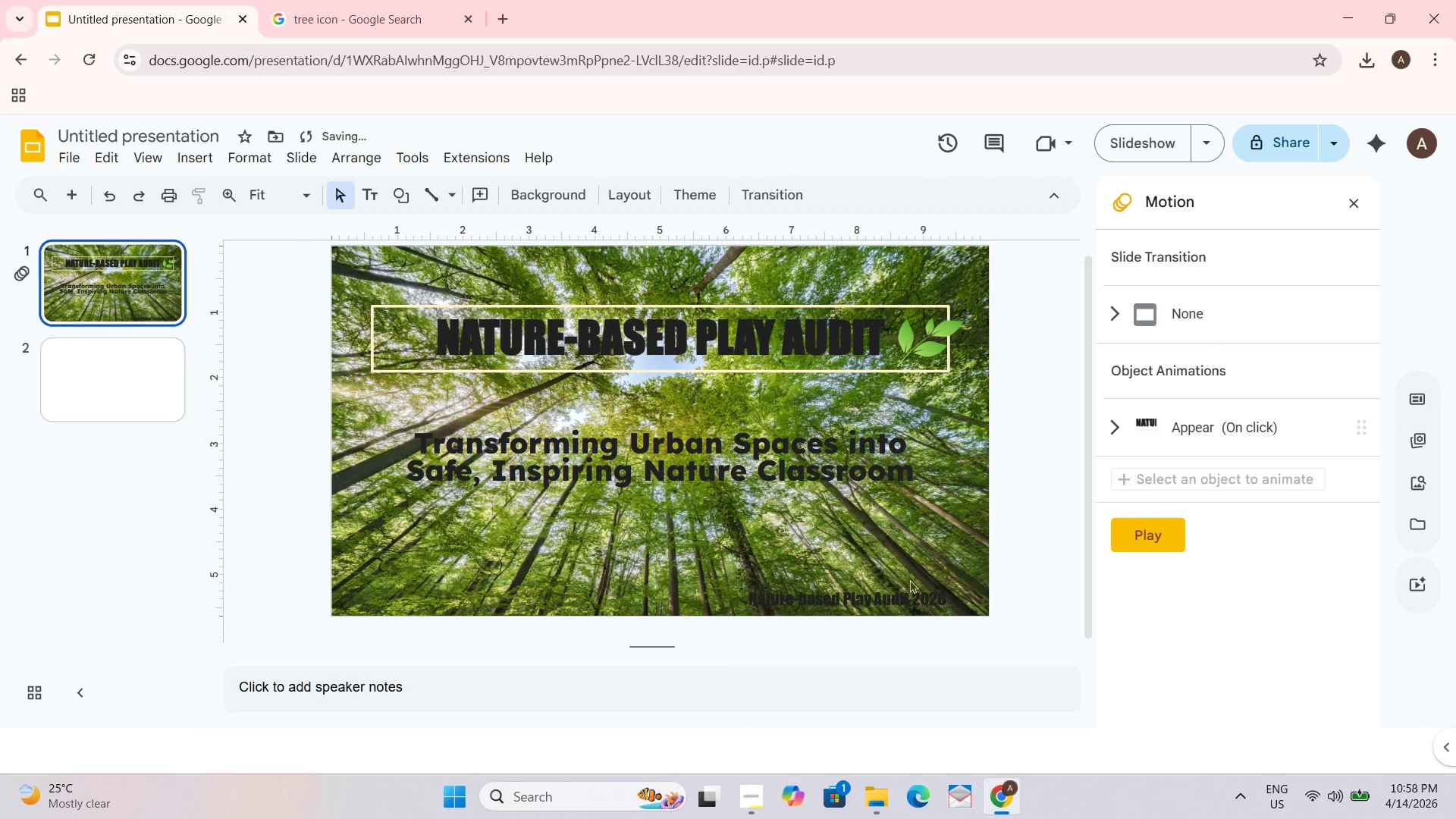 
key(Control+A)
 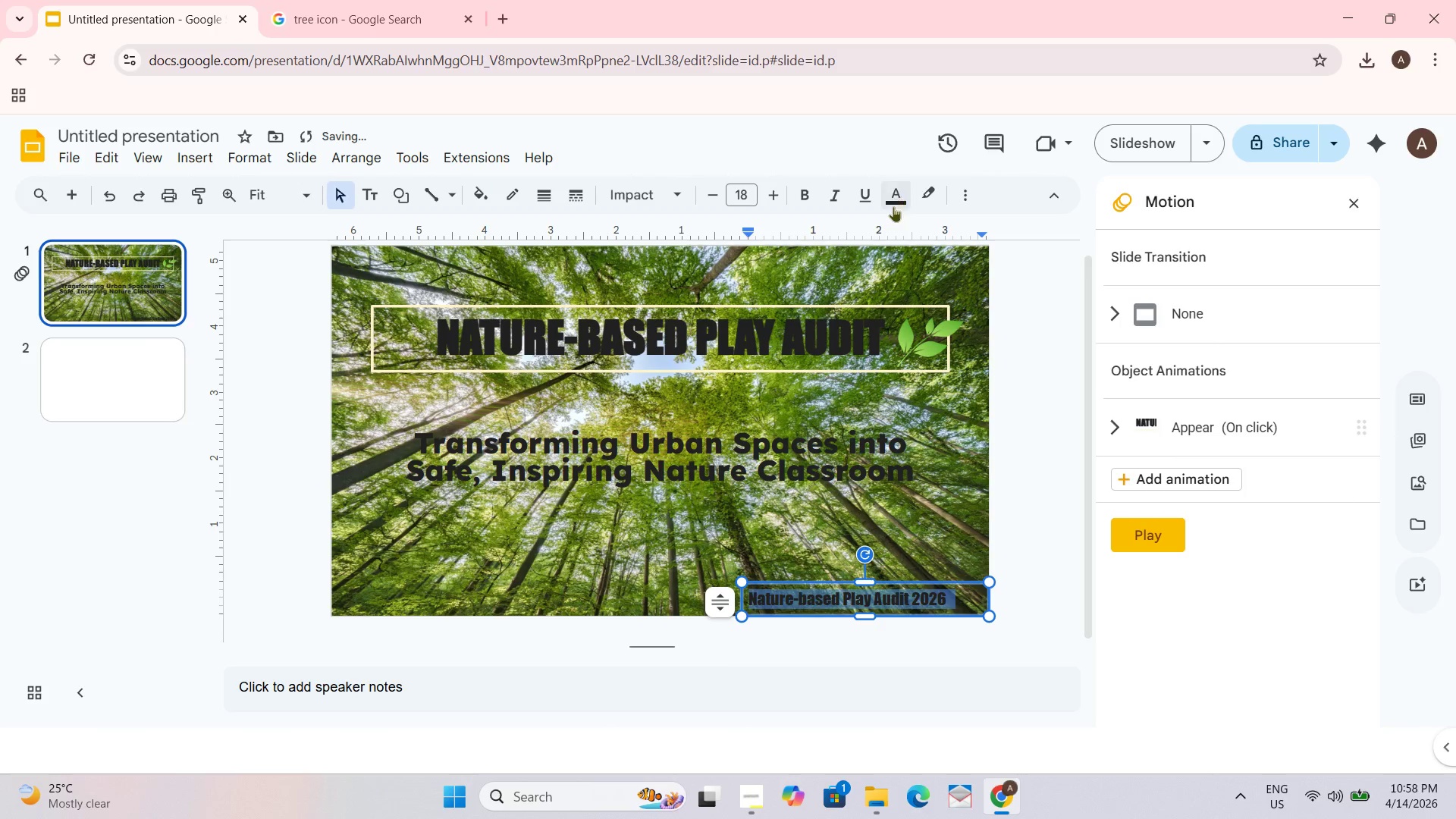 
left_click([894, 196])
 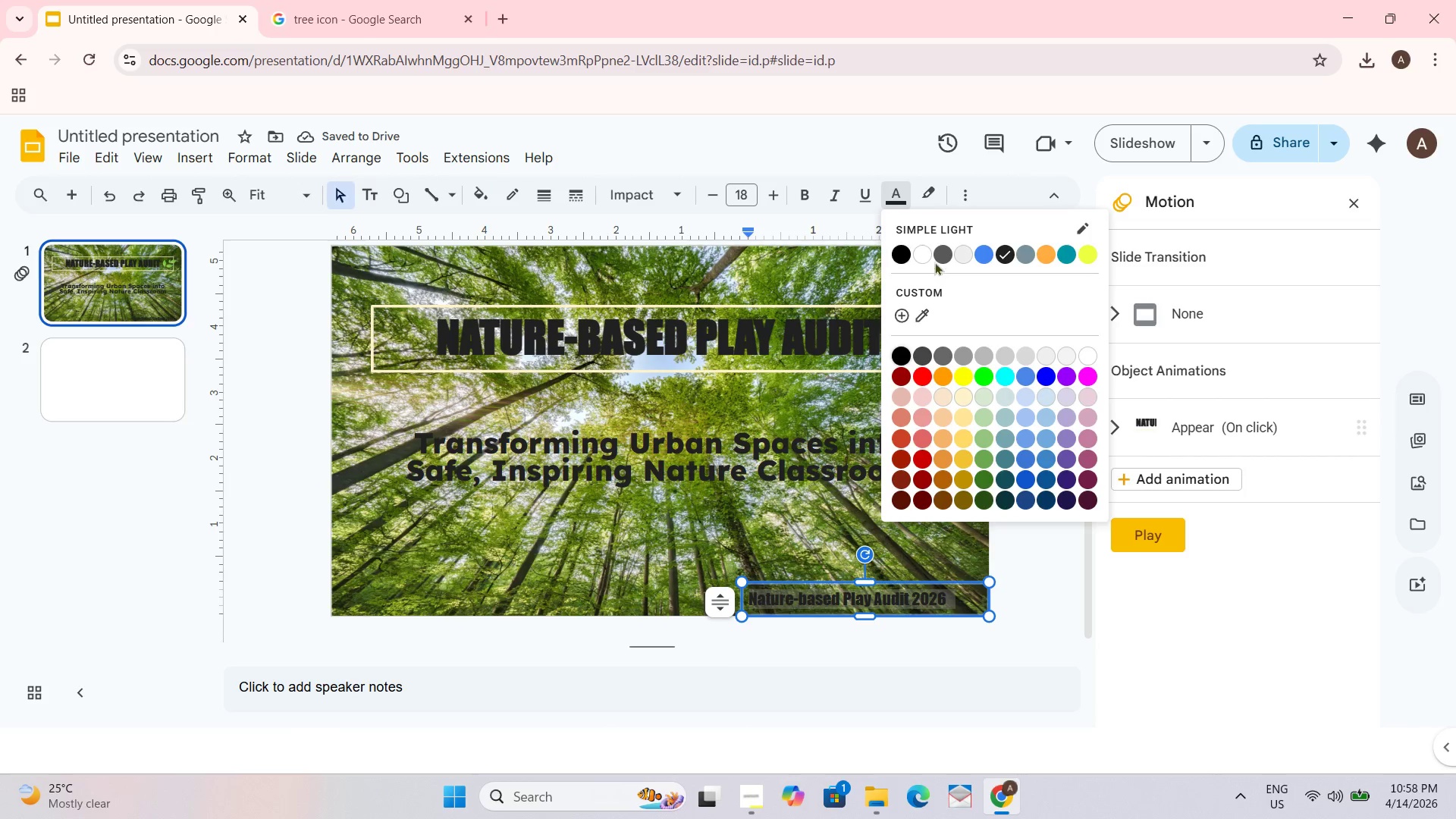 
left_click([928, 254])
 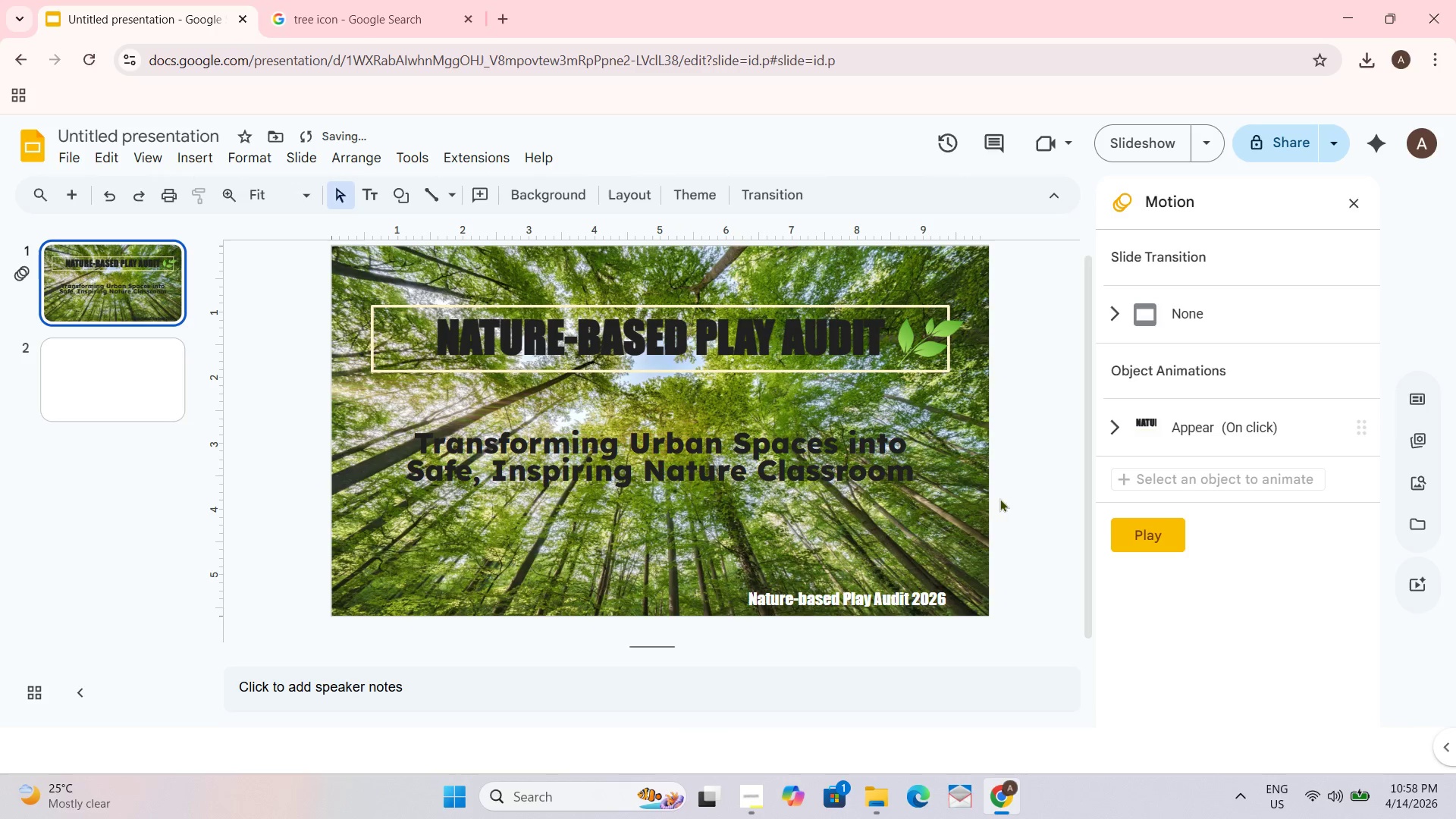 
left_click([869, 600])
 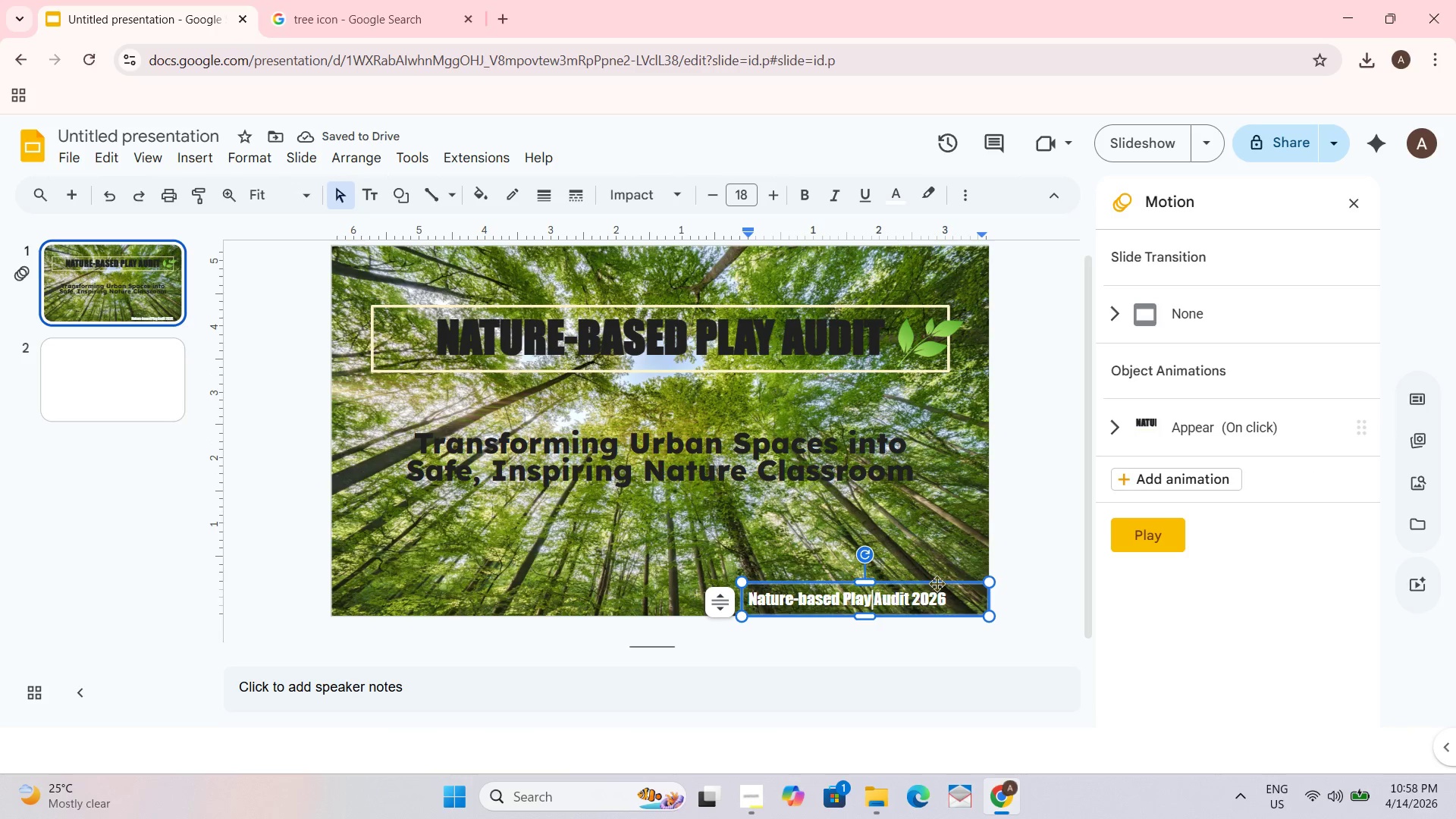 
left_click_drag(start_coordinate=[937, 583], to_coordinate=[949, 583])
 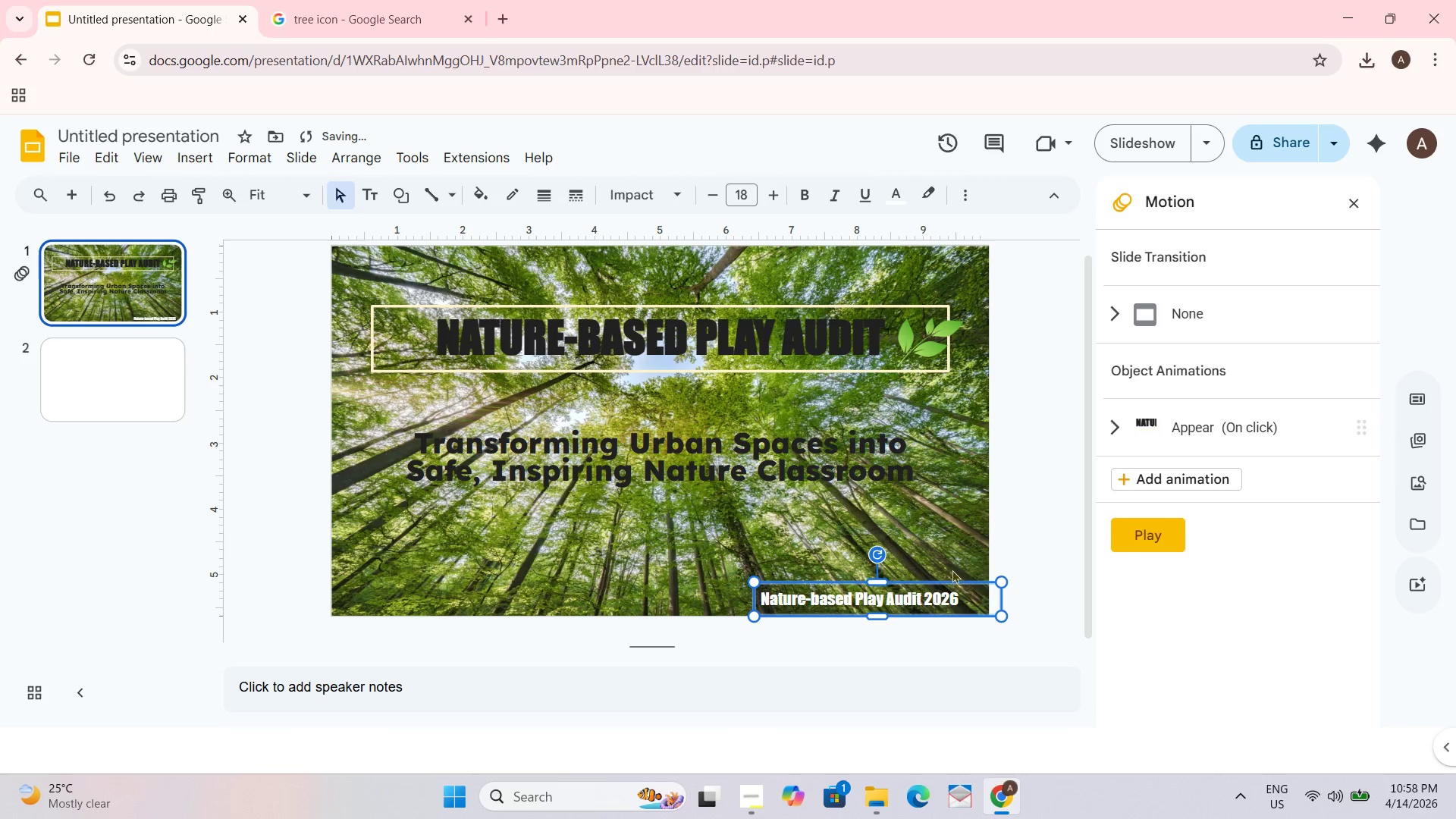 
left_click_drag(start_coordinate=[951, 581], to_coordinate=[969, 581])
 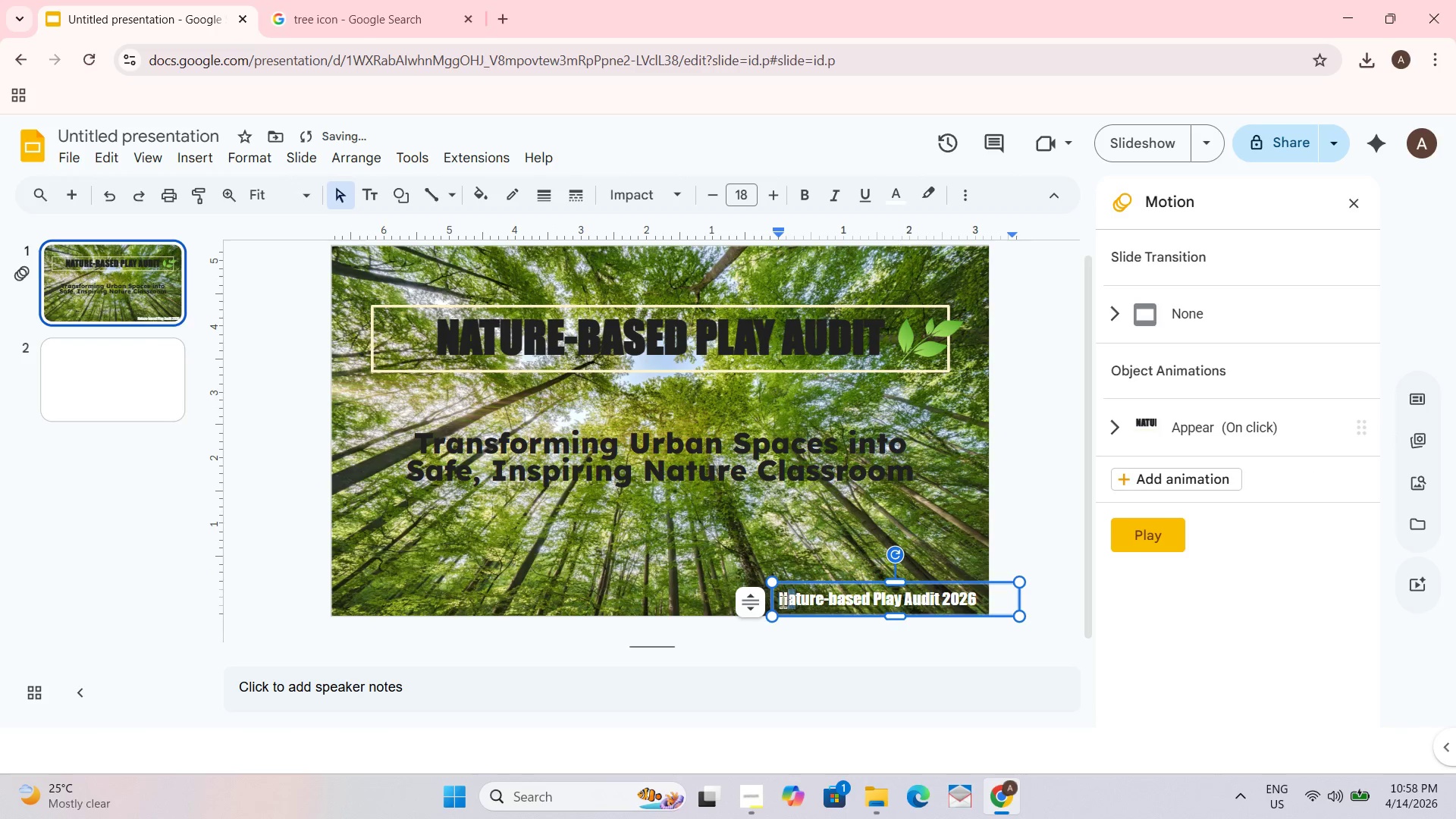 
triple_click([781, 601])
 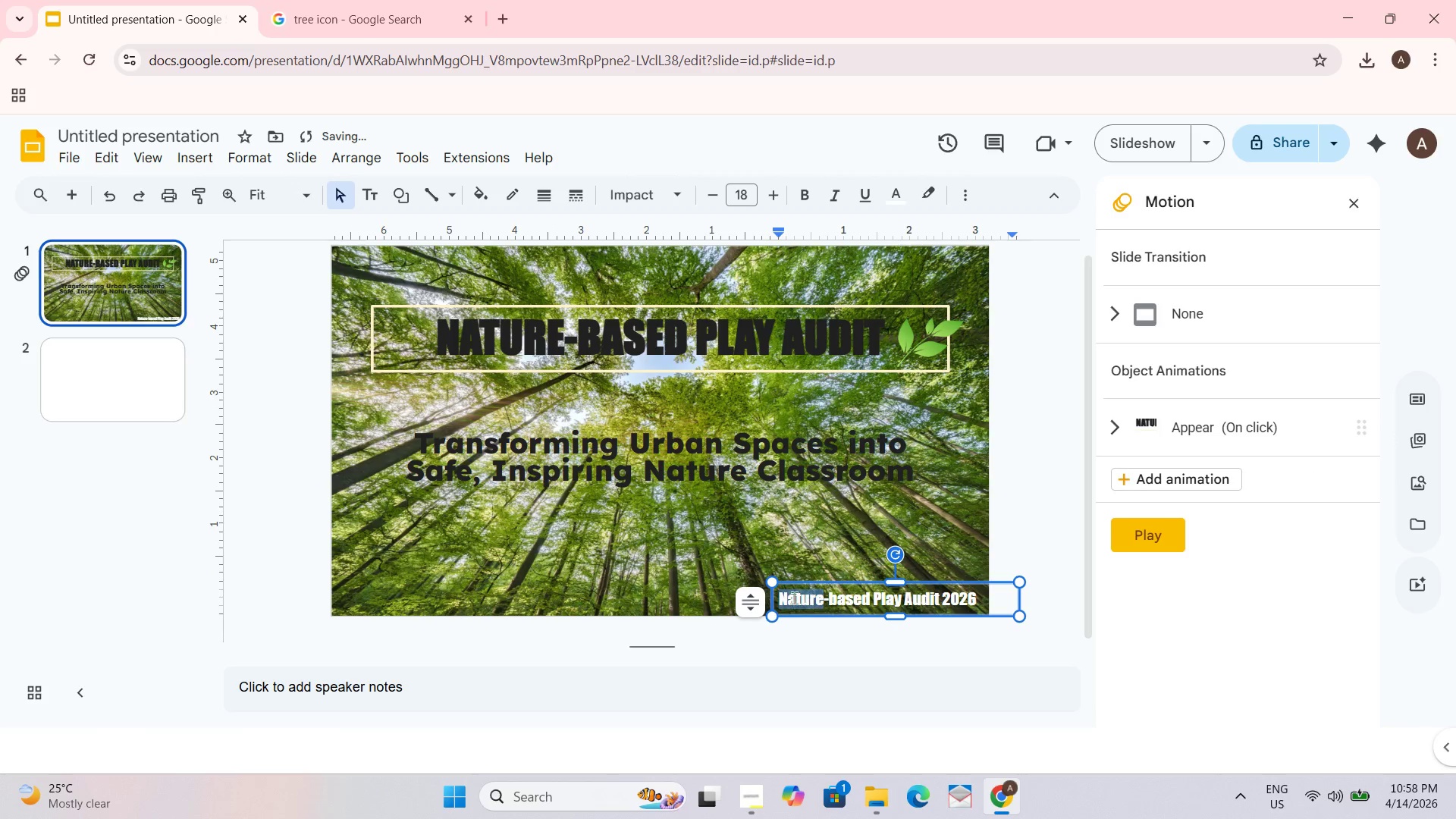 
left_click([786, 598])
 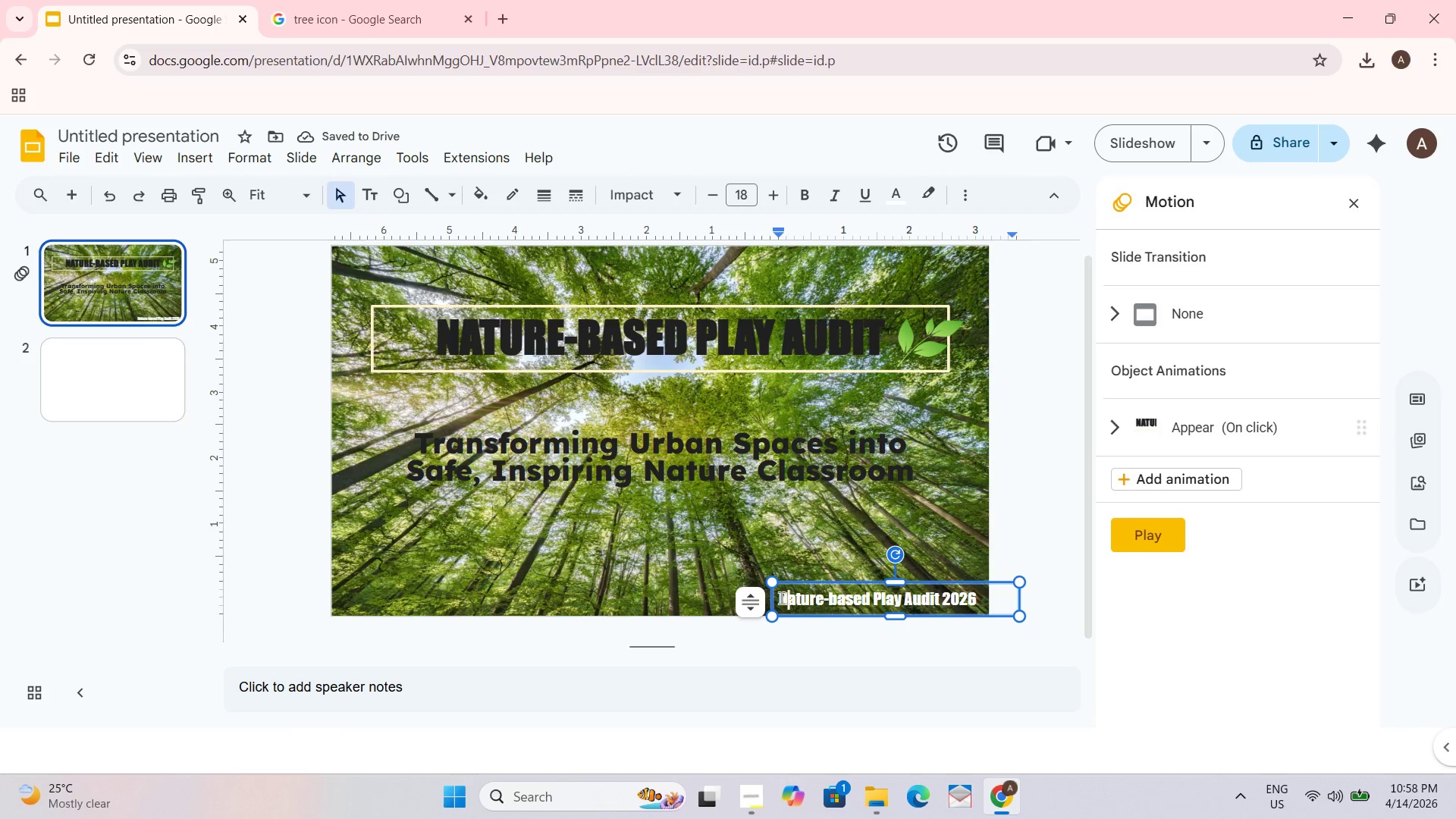 
left_click([780, 598])
 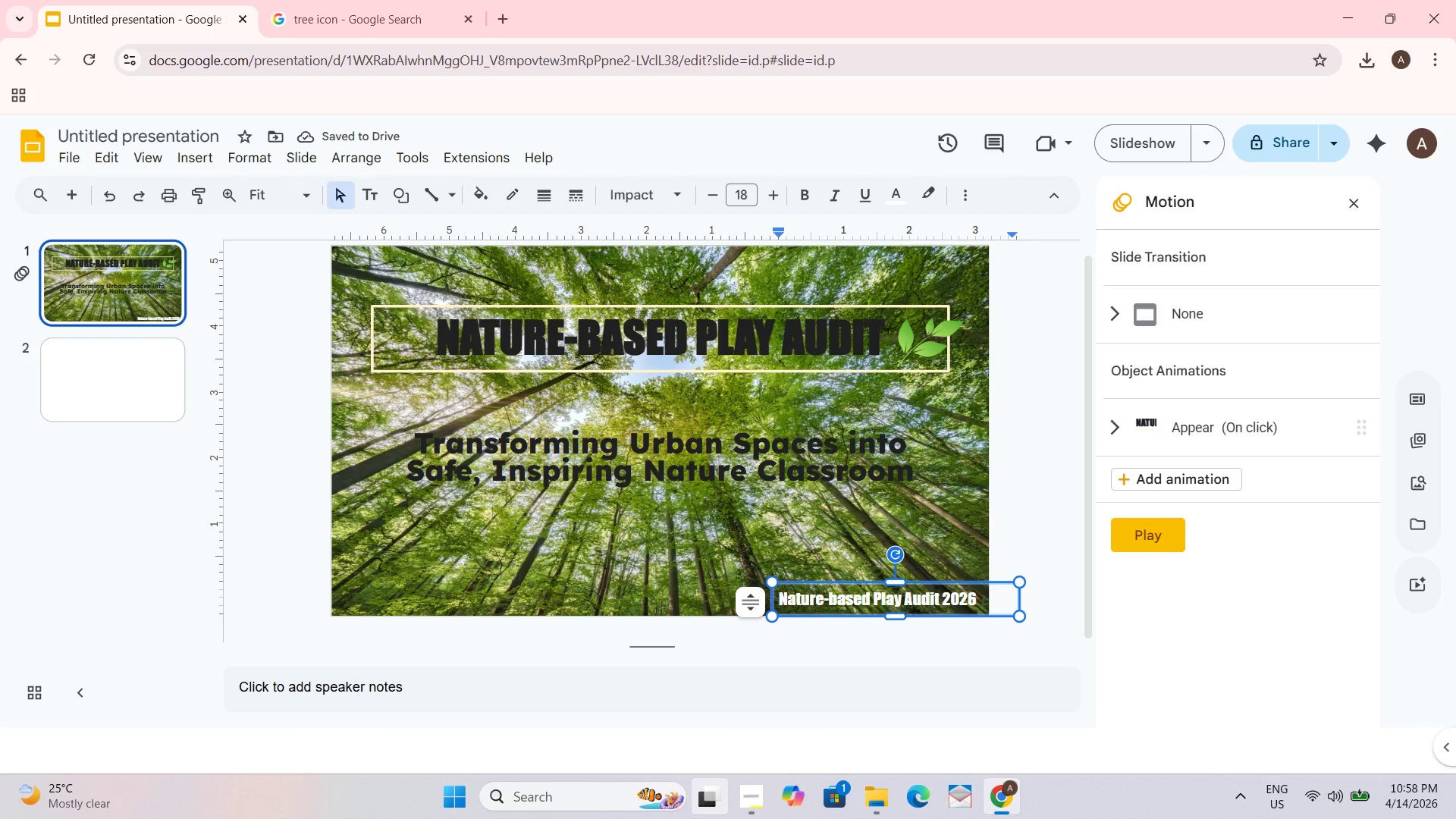 
key(Minus)
 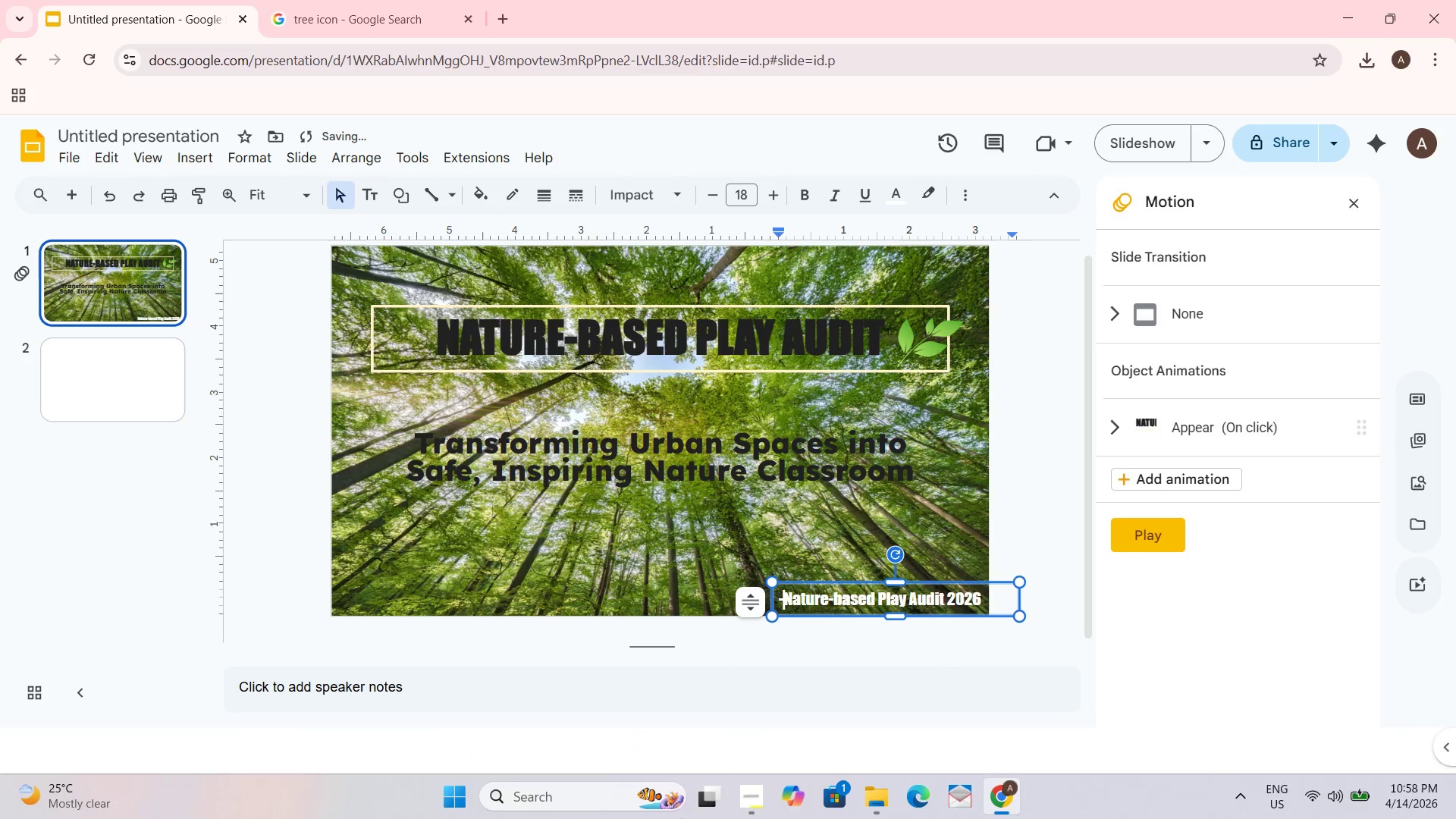 
key(Minus)
 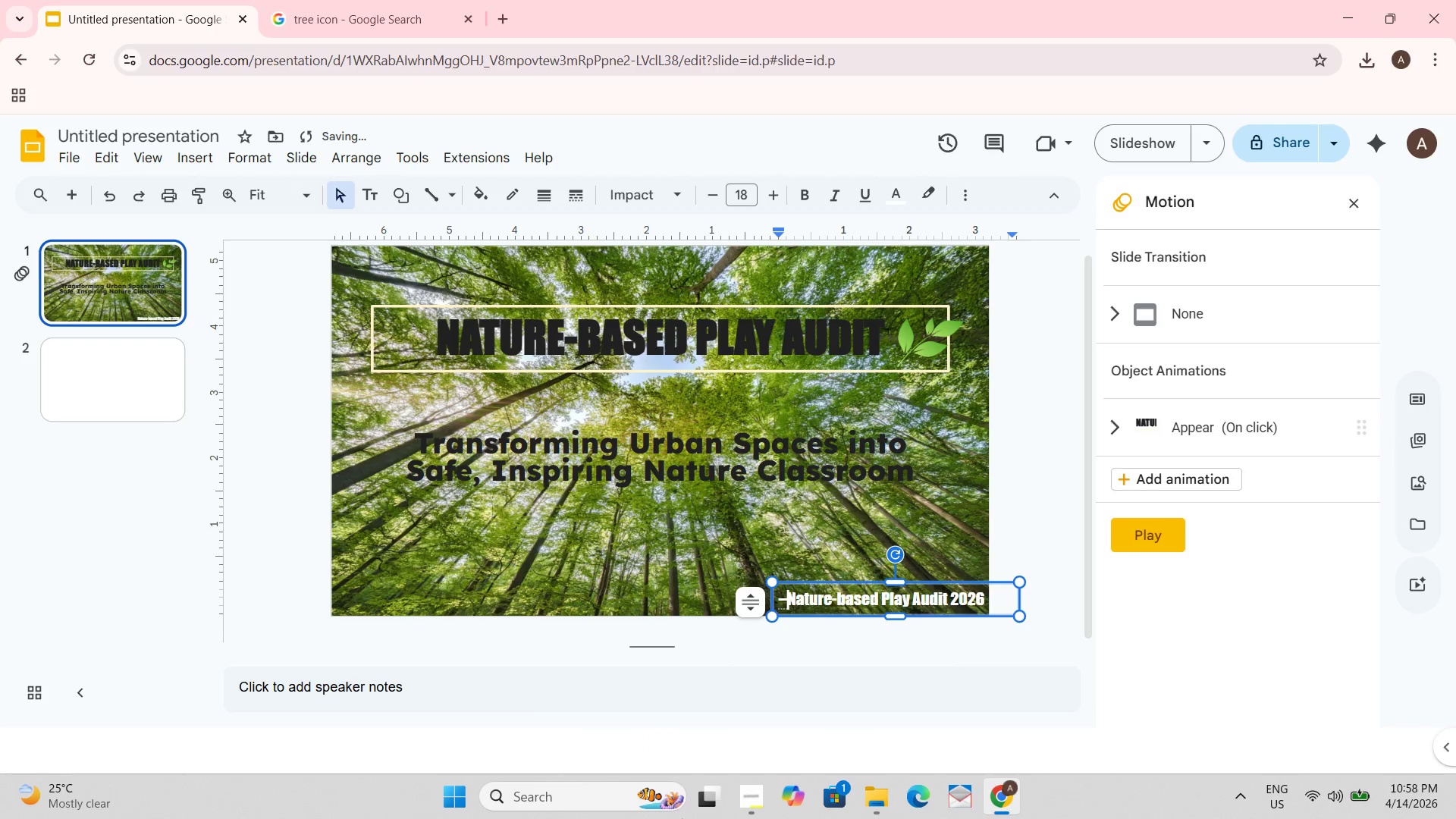 
key(Minus)
 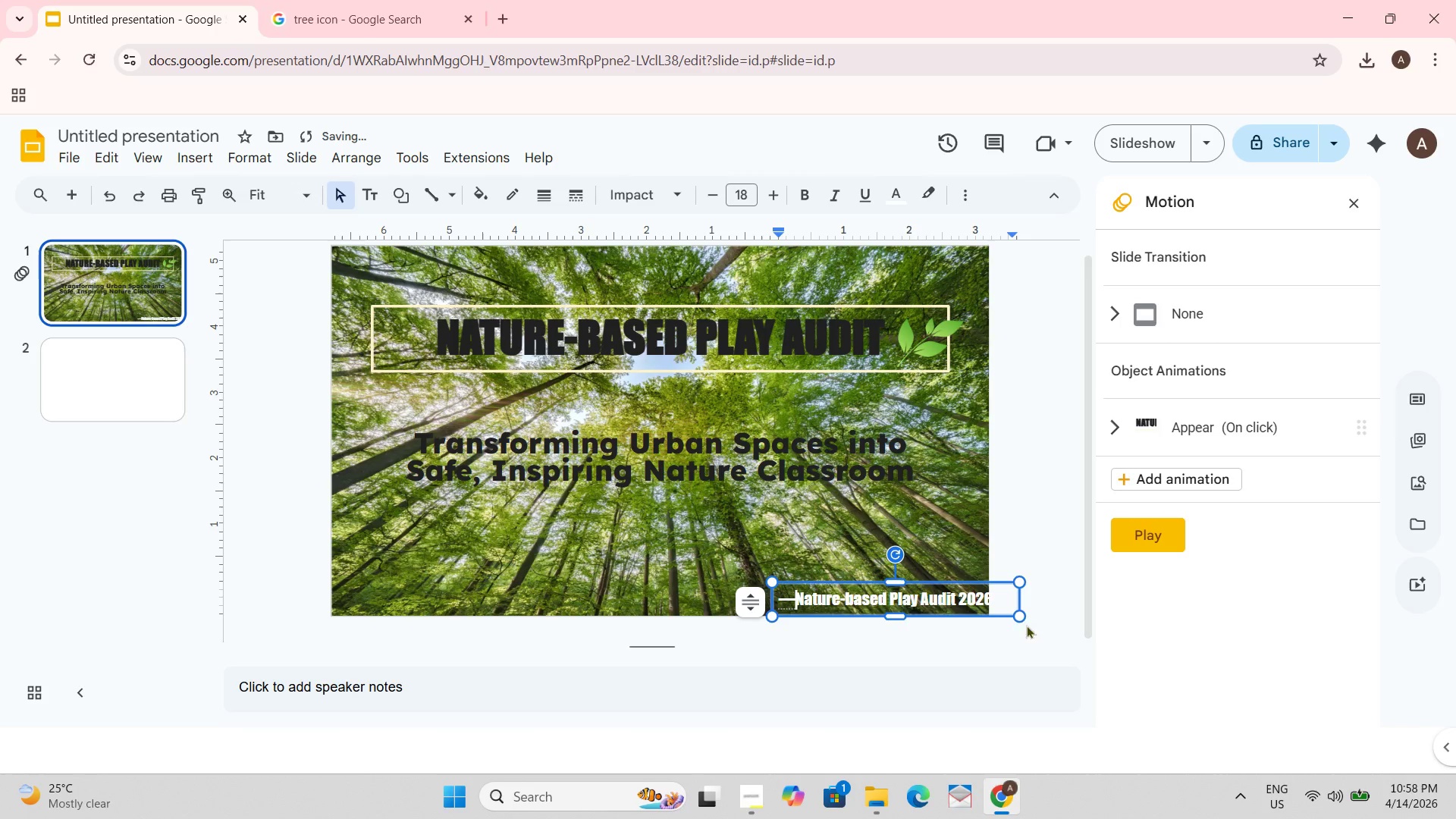 
left_click_drag(start_coordinate=[973, 580], to_coordinate=[899, 576])
 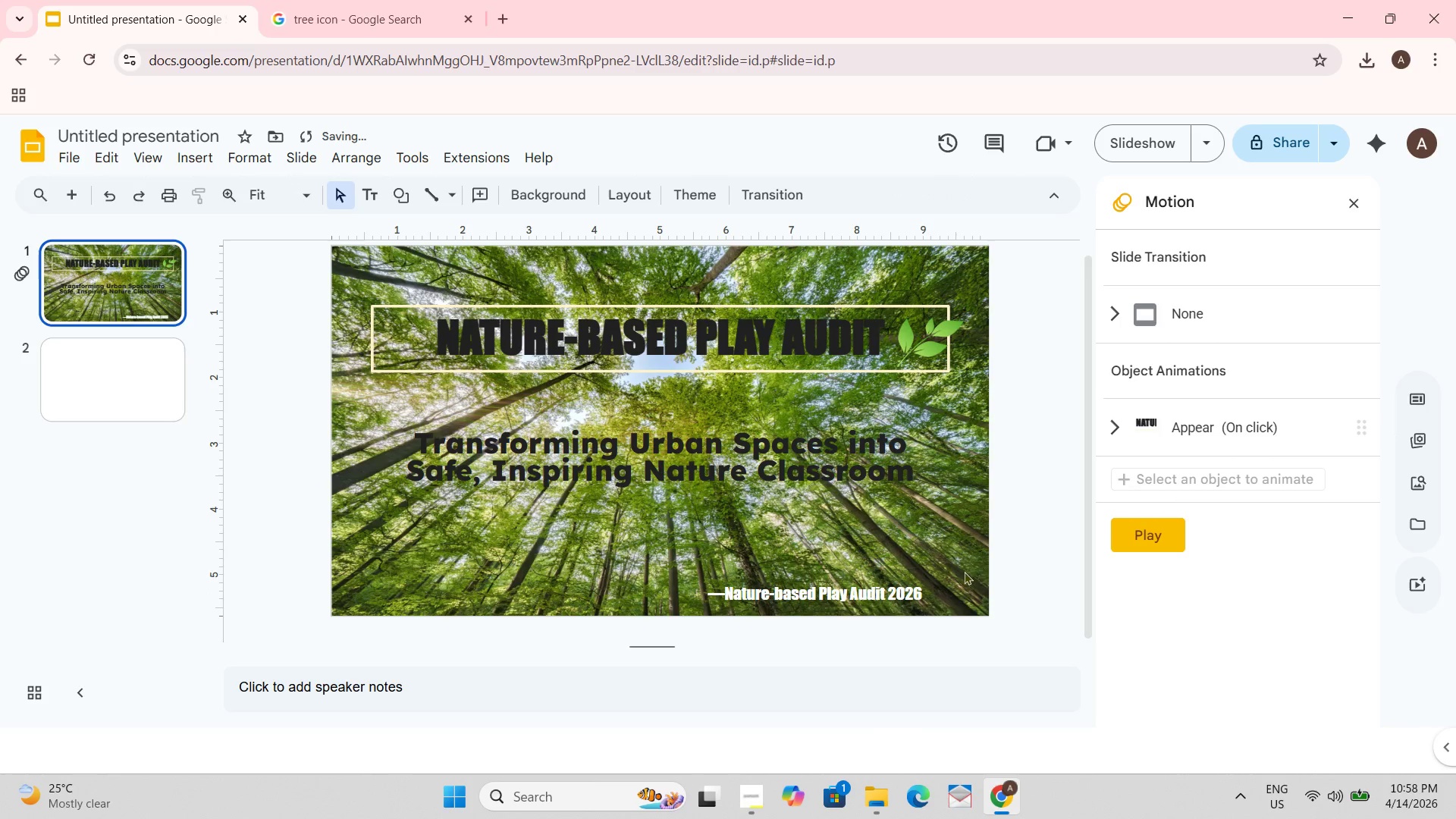 
left_click([846, 597])
 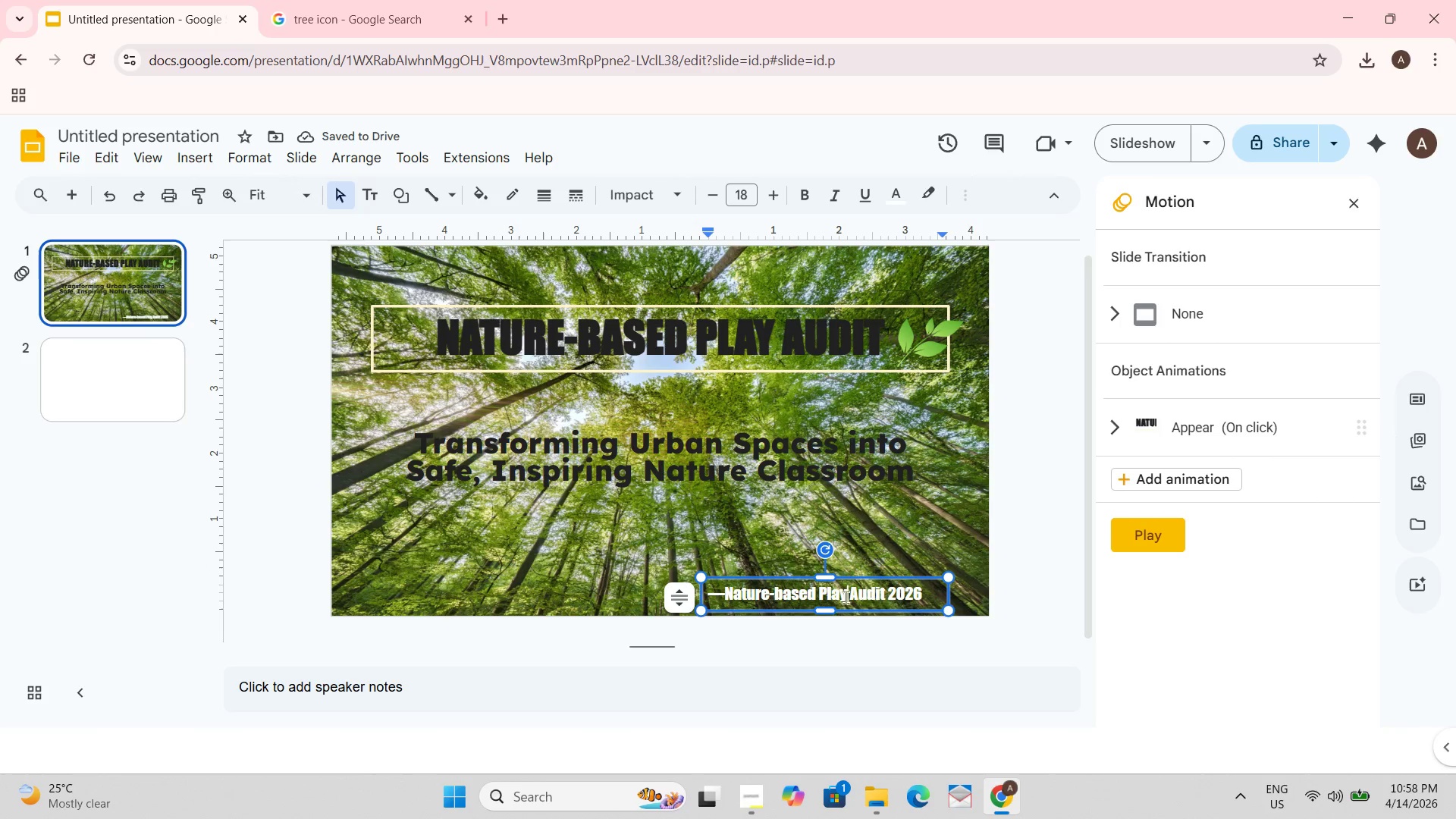 
key(Control+A)
 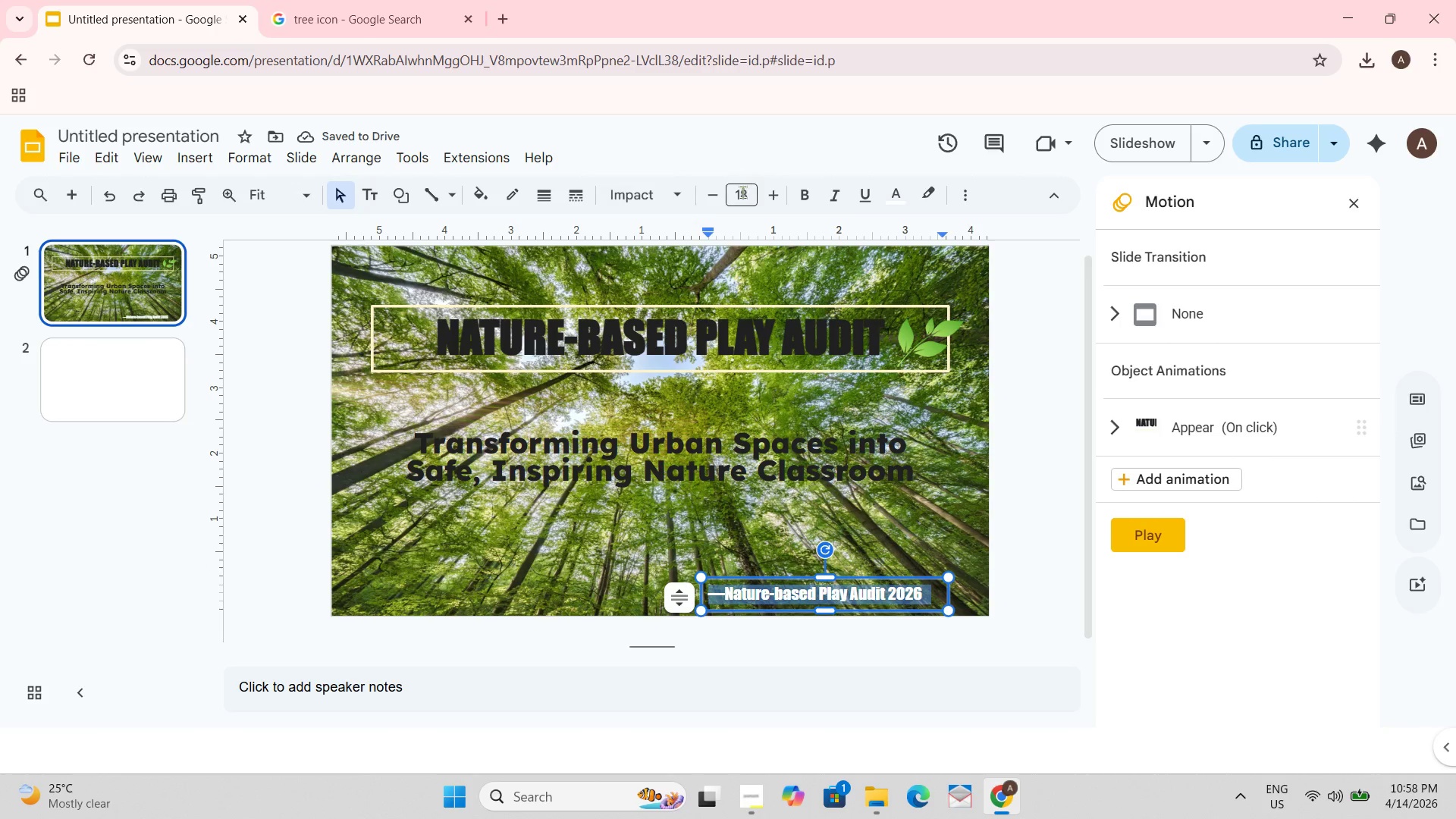 
left_click([675, 195])
 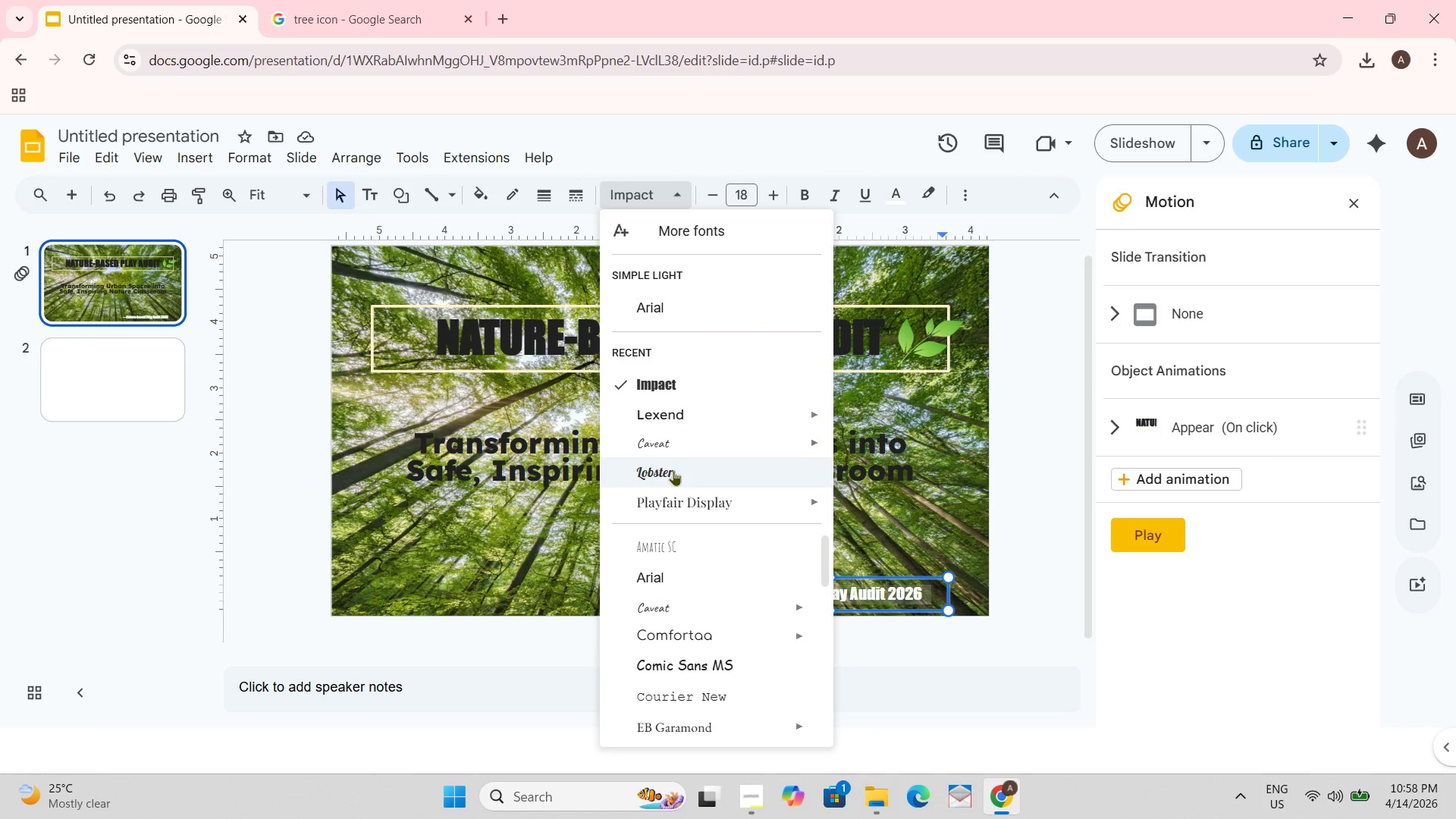 
left_click([678, 419])
 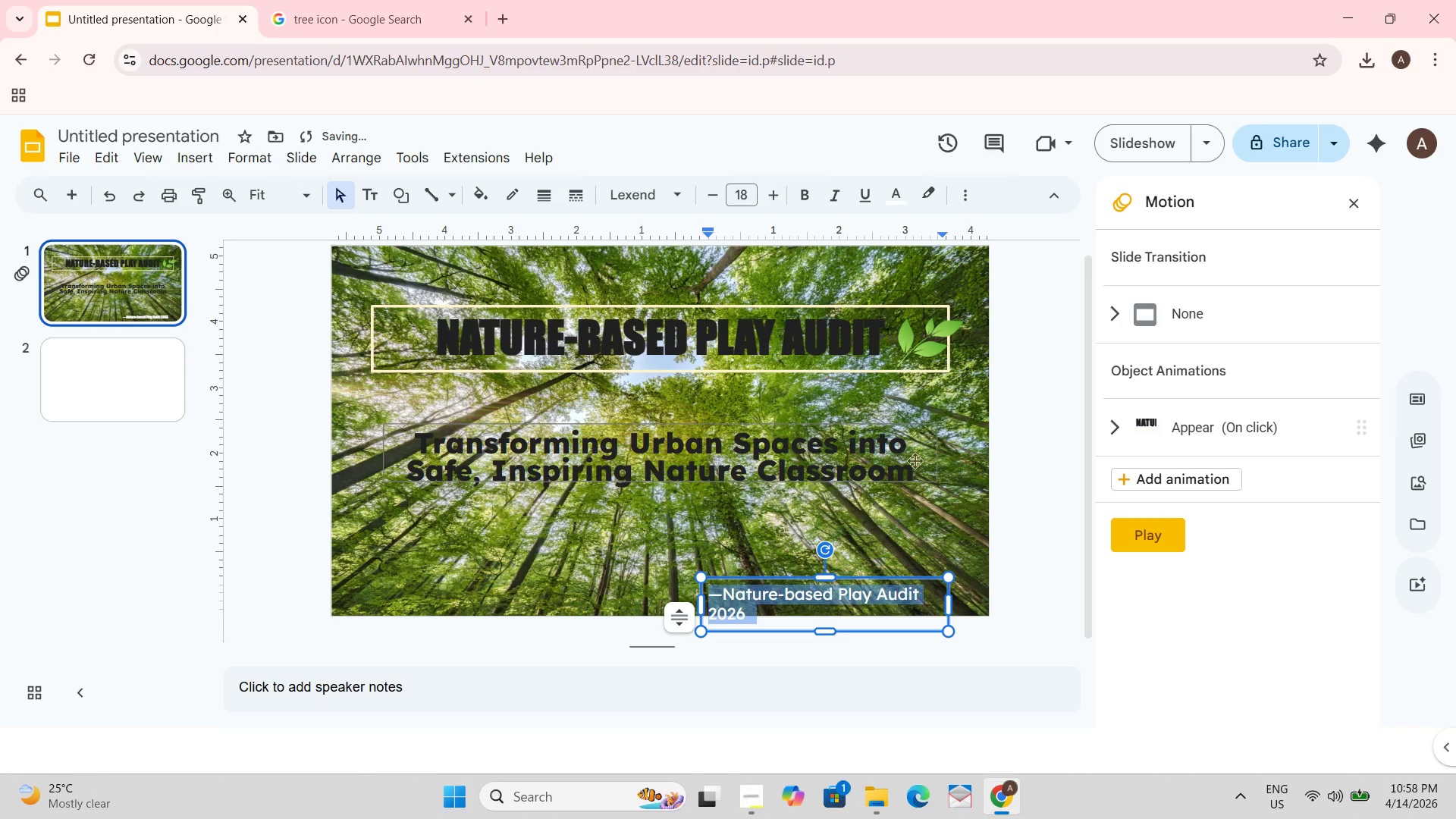 
key(Control+ControlLeft)
 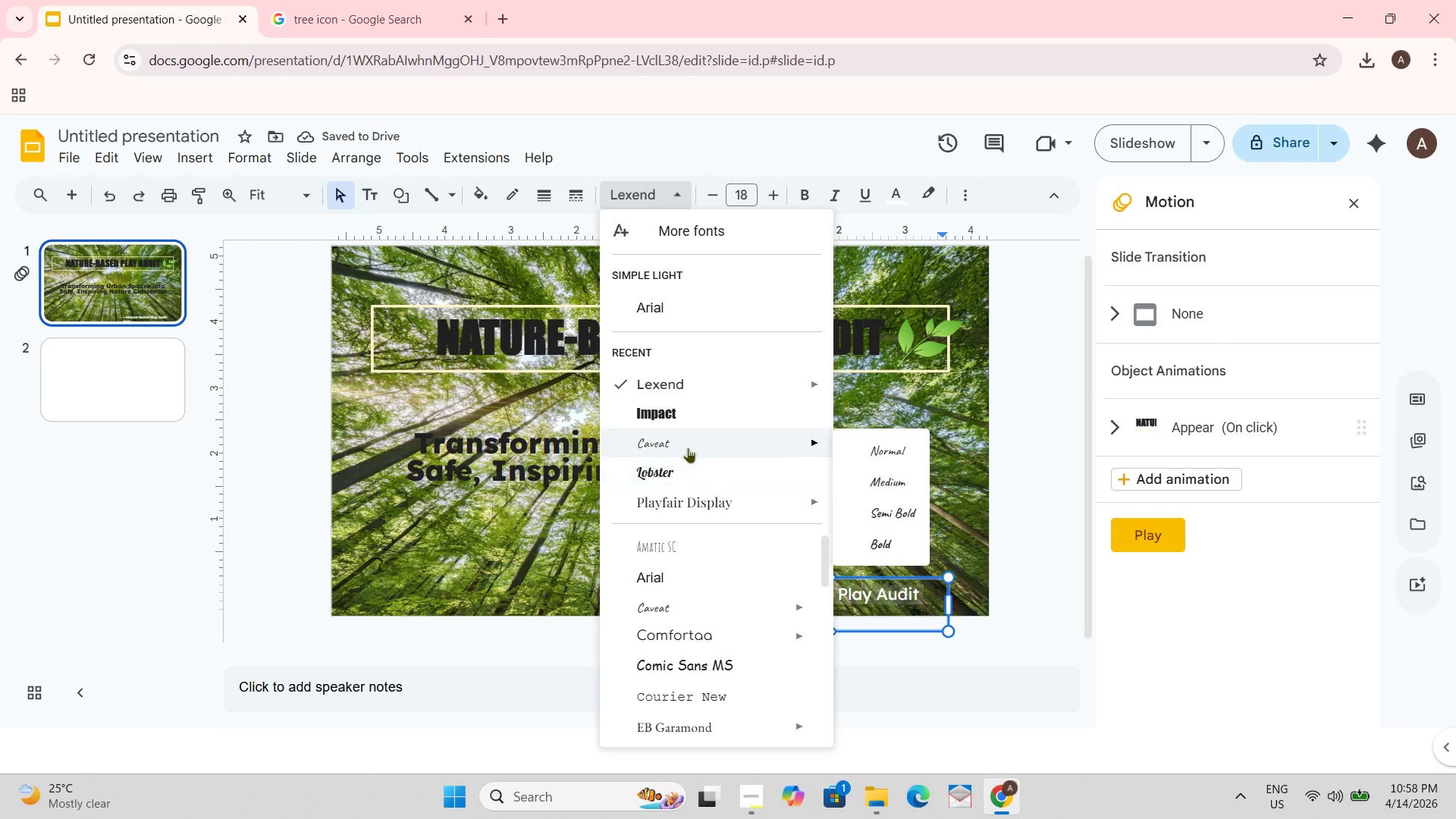 
left_click([676, 412])
 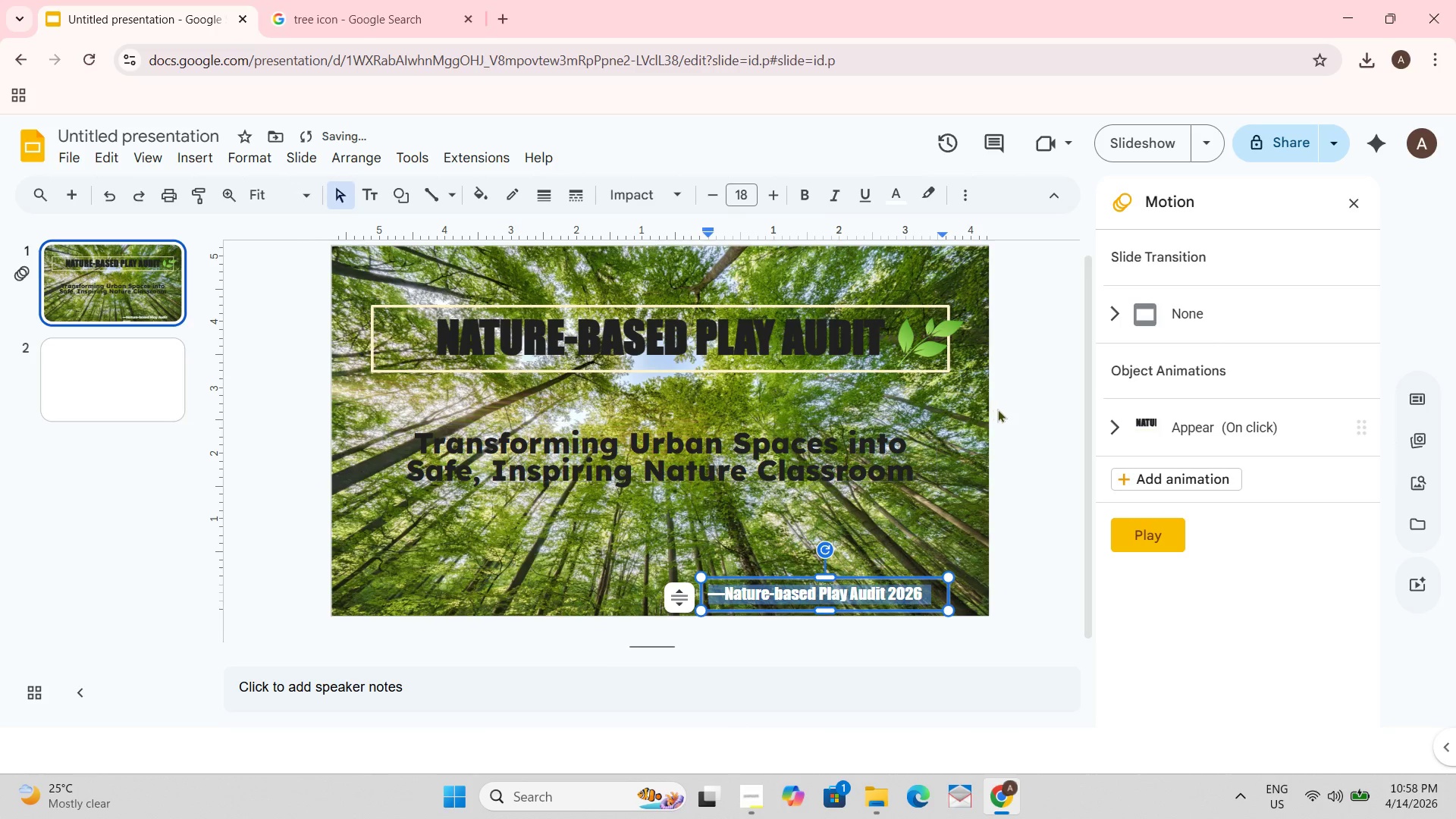 
left_click_drag(start_coordinate=[1001, 405], to_coordinate=[1001, 398])
 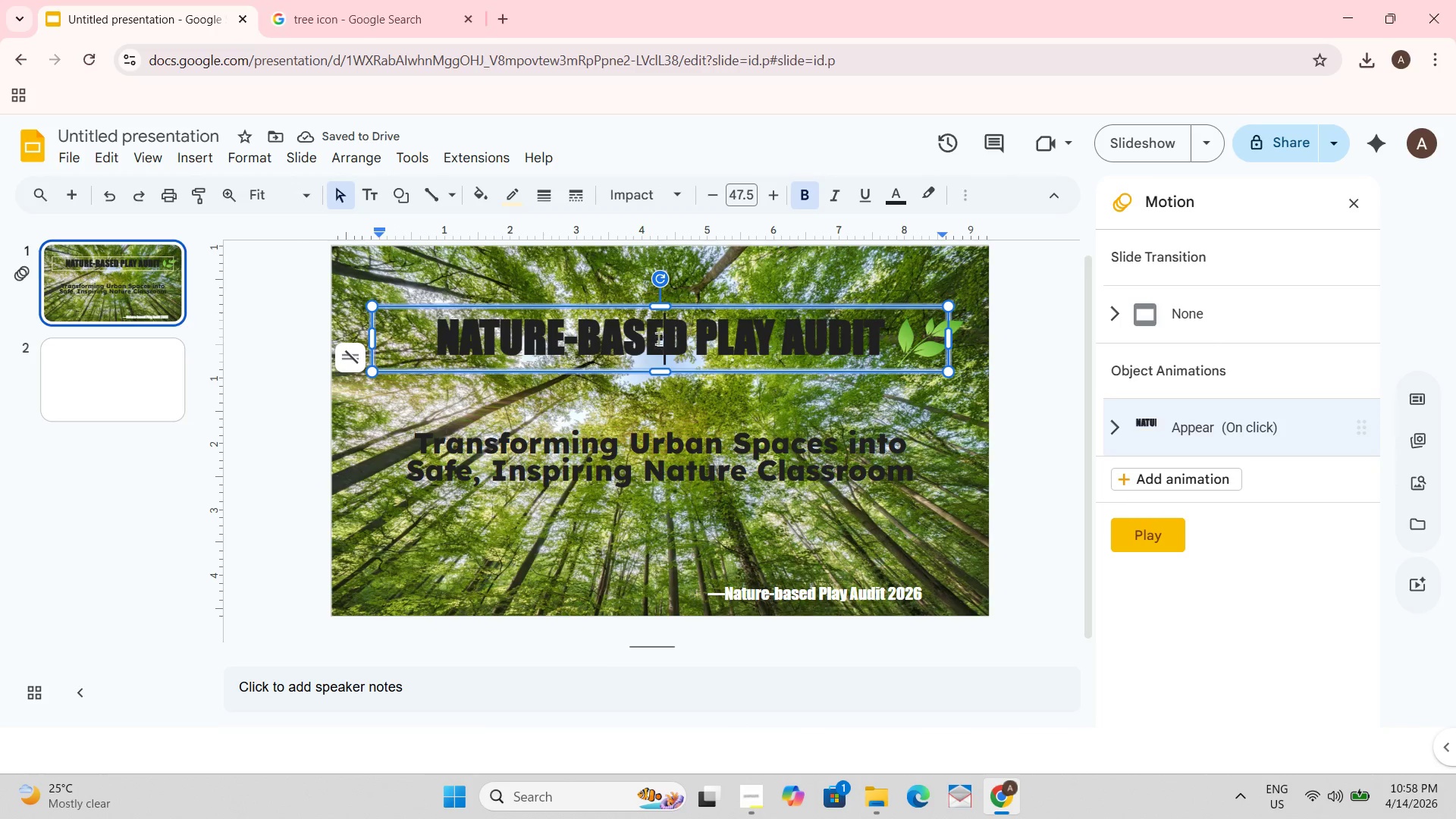 
left_click([670, 327])
 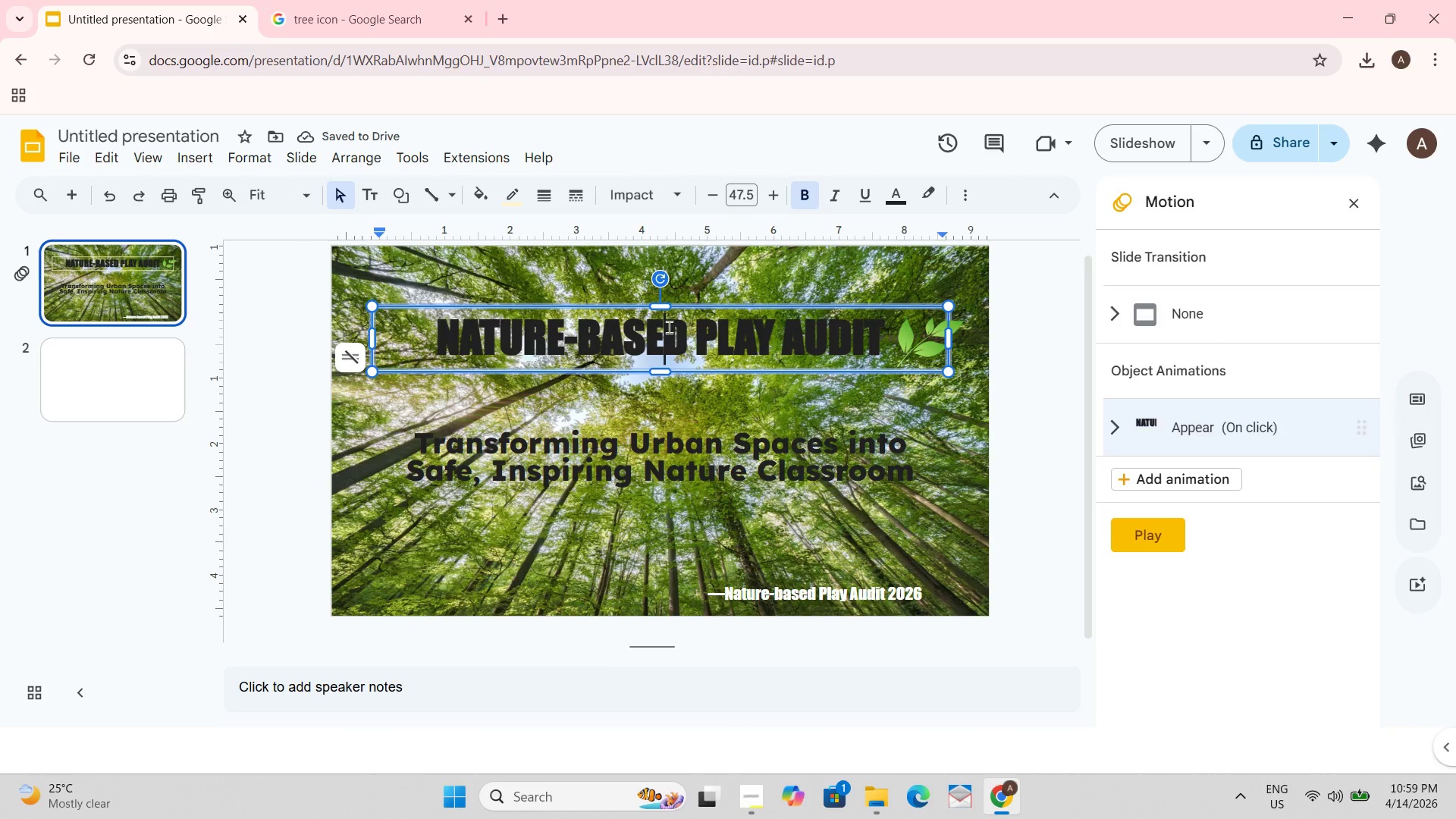 
key(Control+A)
 